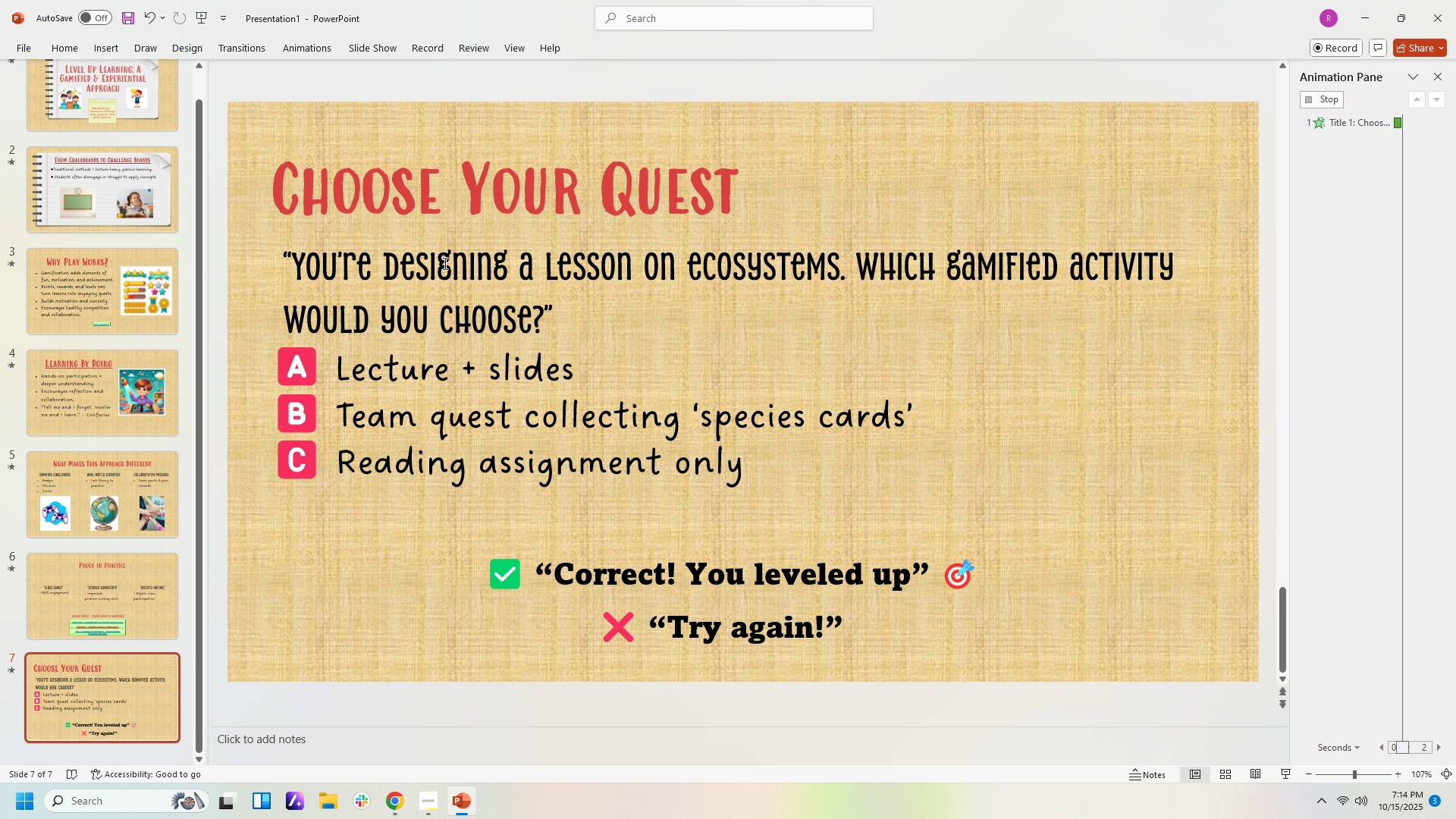 
left_click([431, 253])
 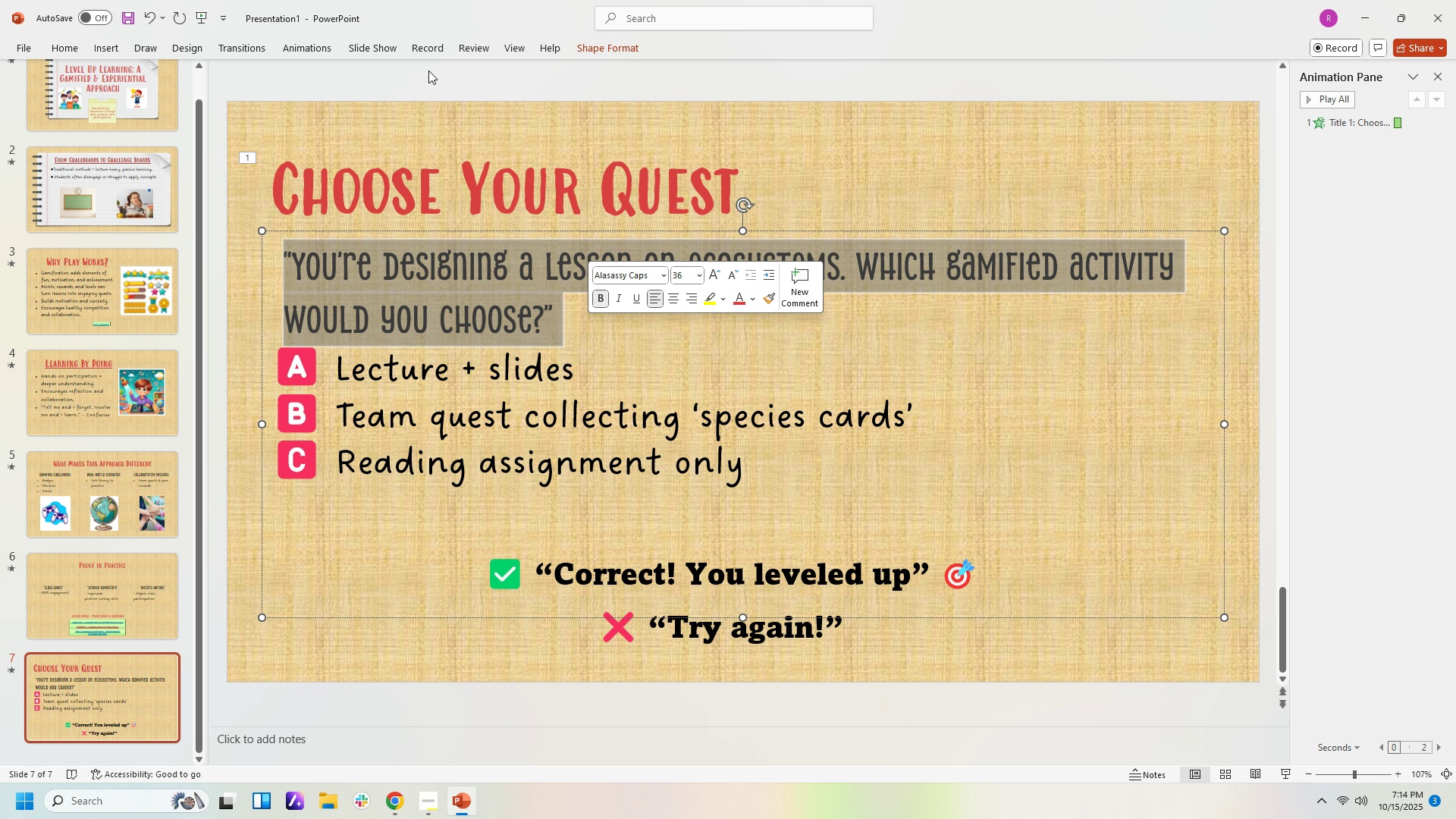 
left_click([290, 52])
 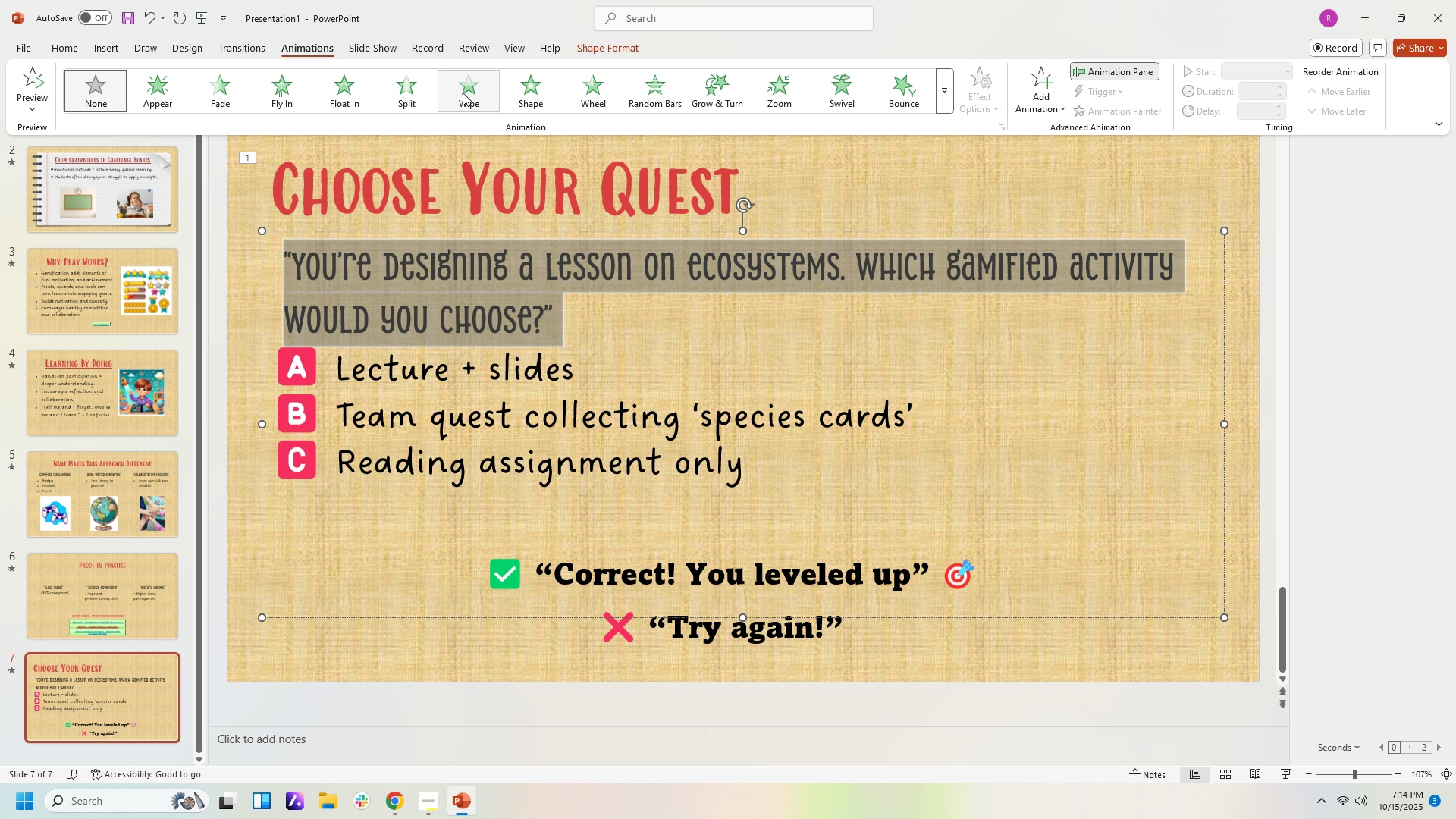 
left_click([463, 93])
 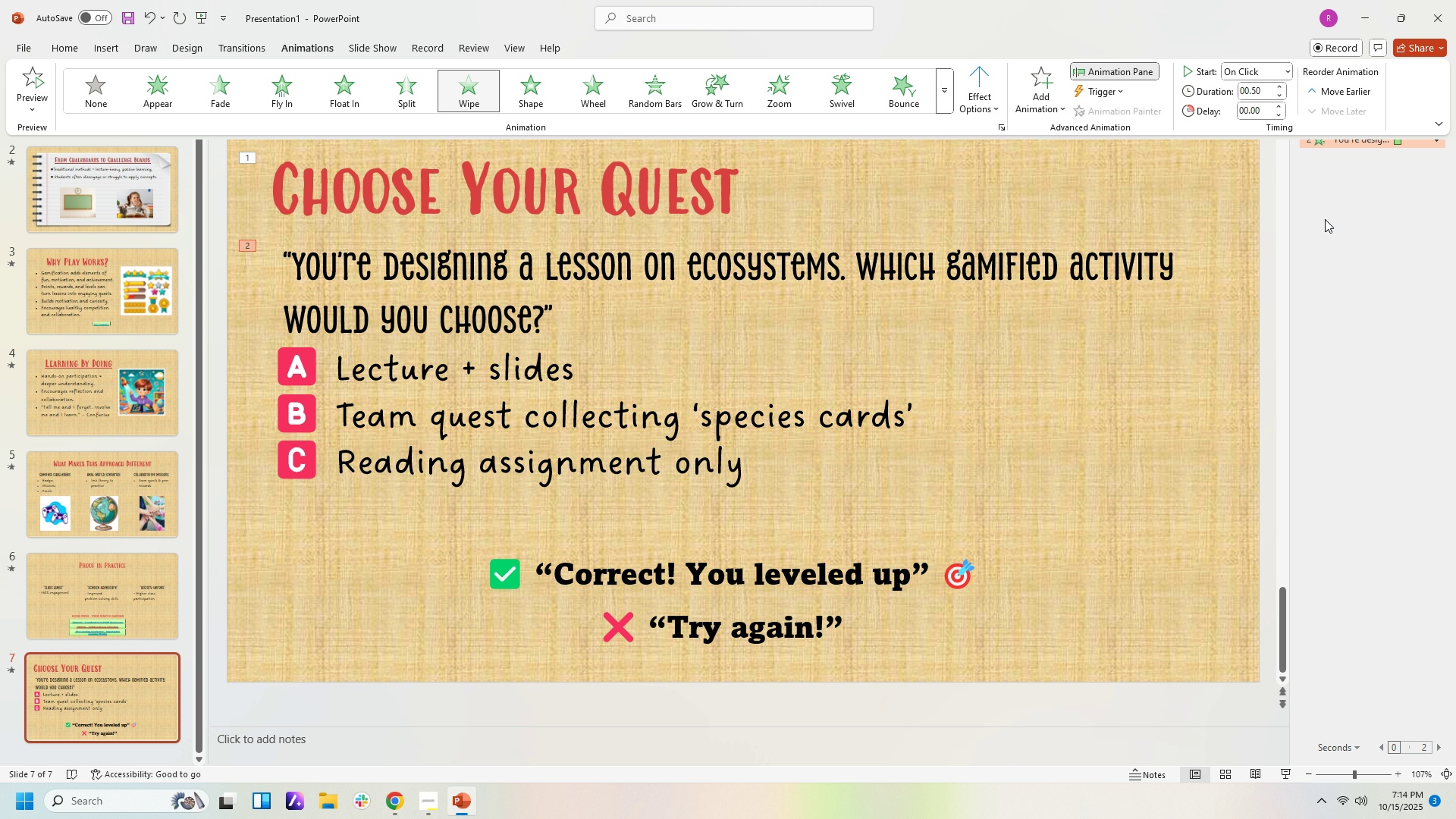 
left_click([1325, 219])
 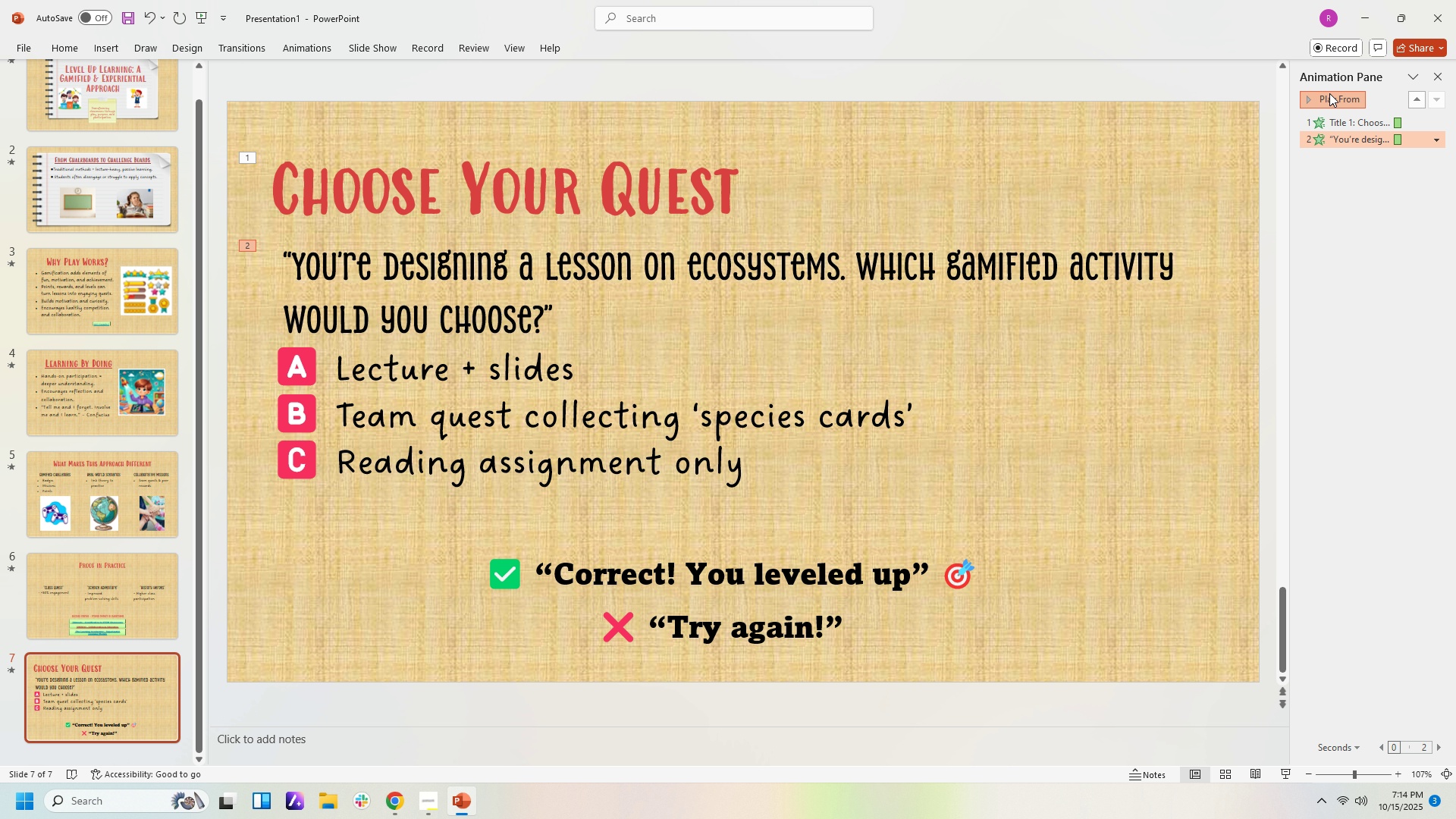 
left_click([1329, 93])
 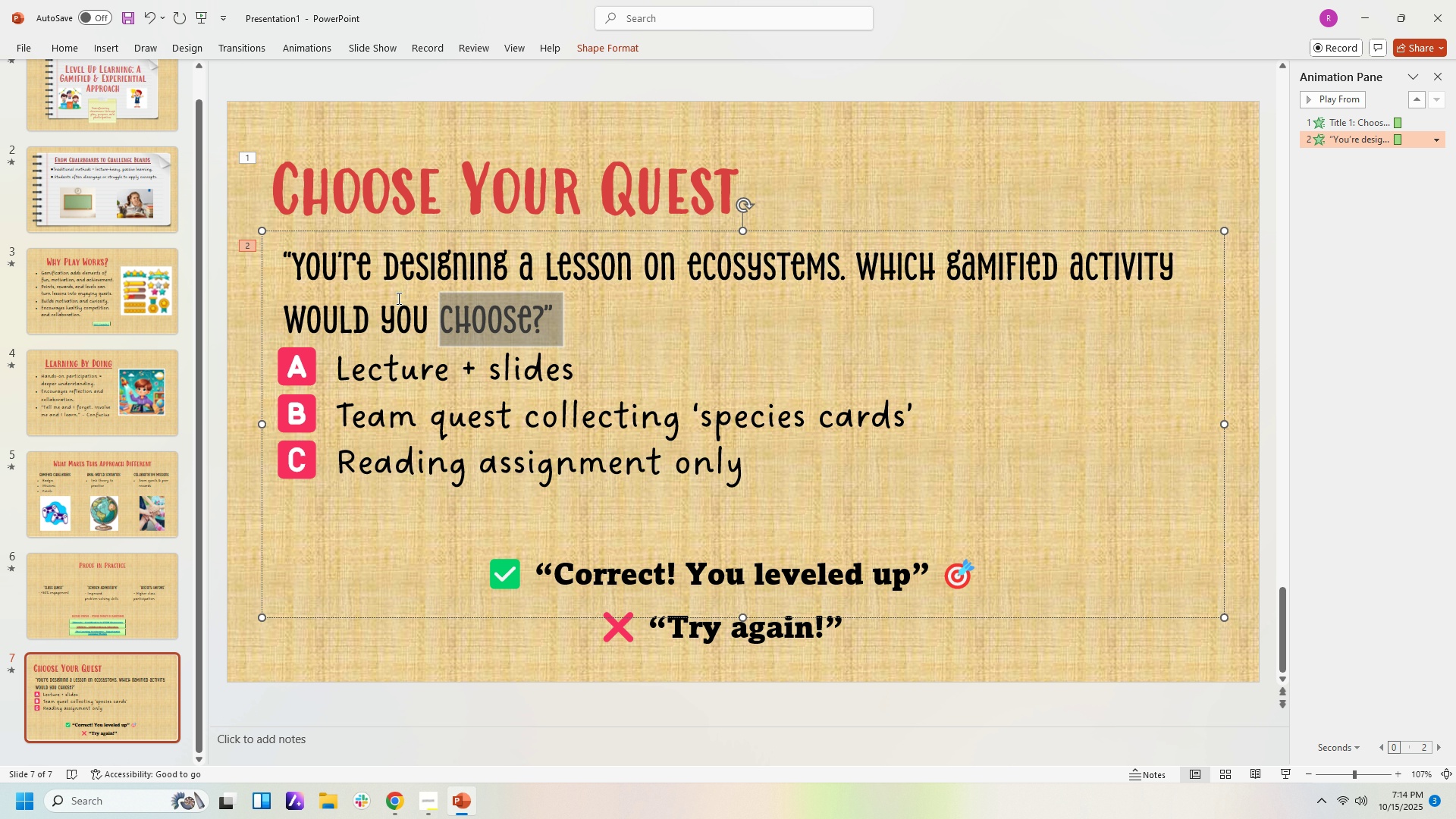 
wait(5.4)
 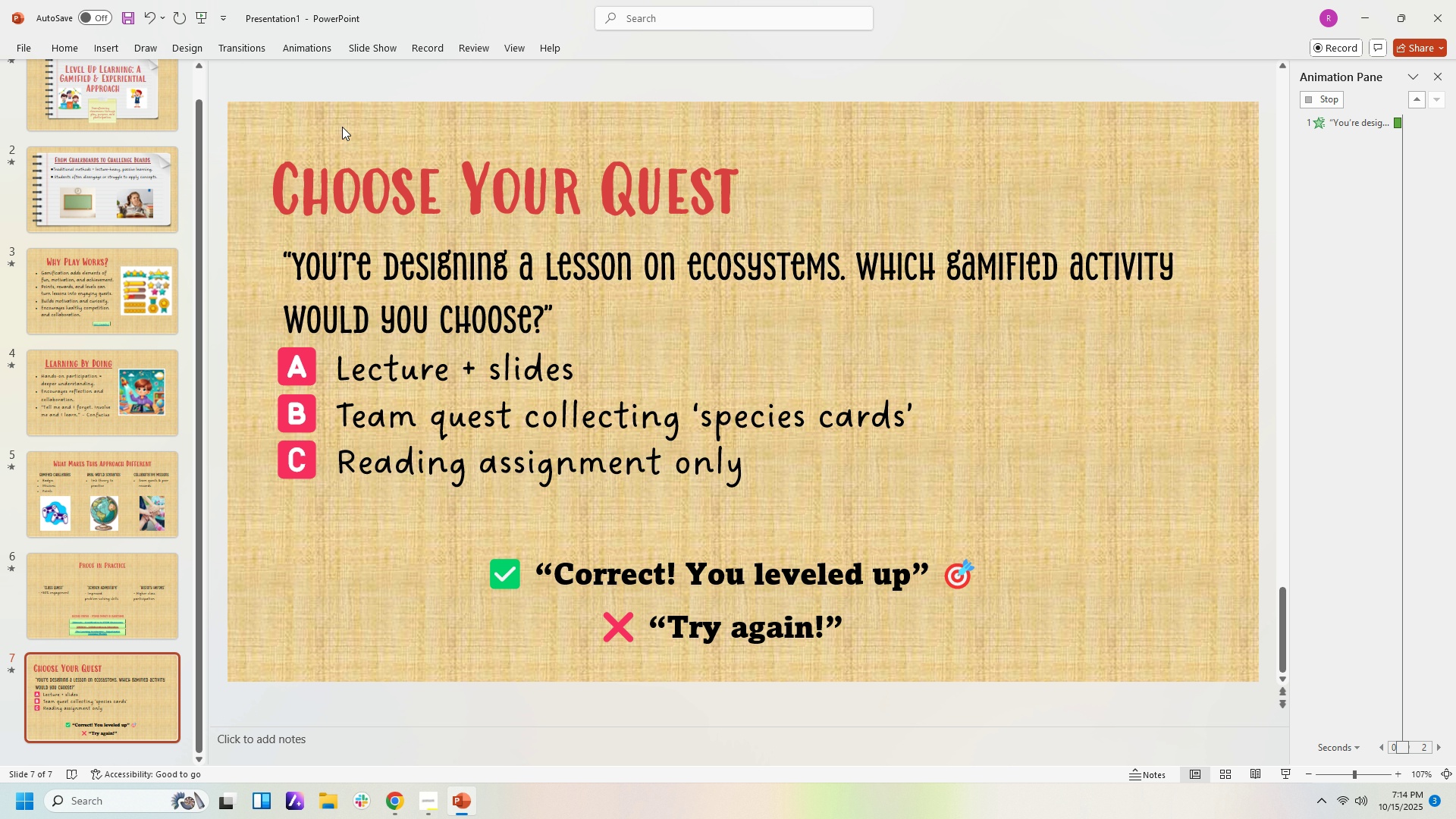 
left_click([333, 46])
 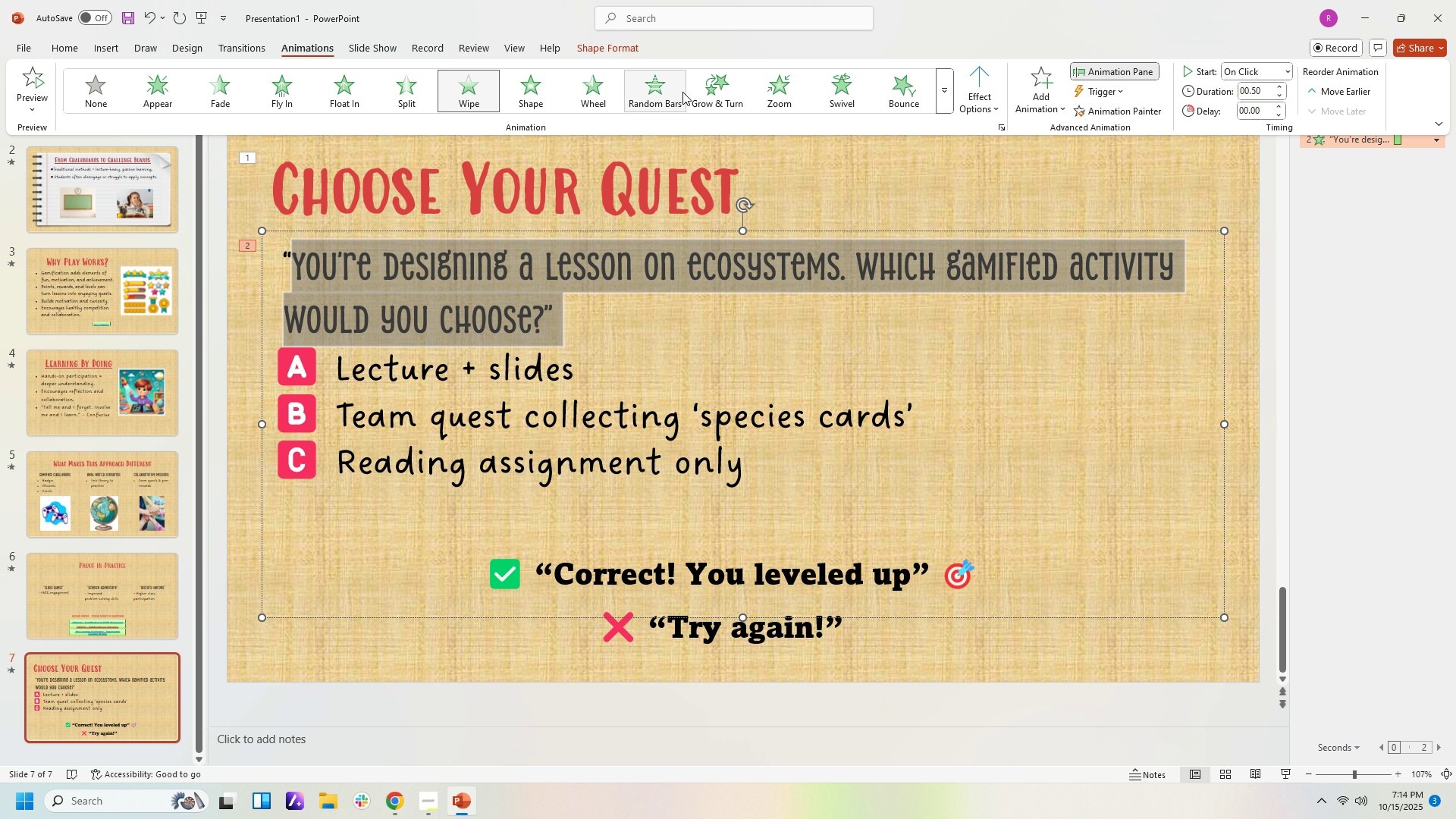 
left_click([673, 92])
 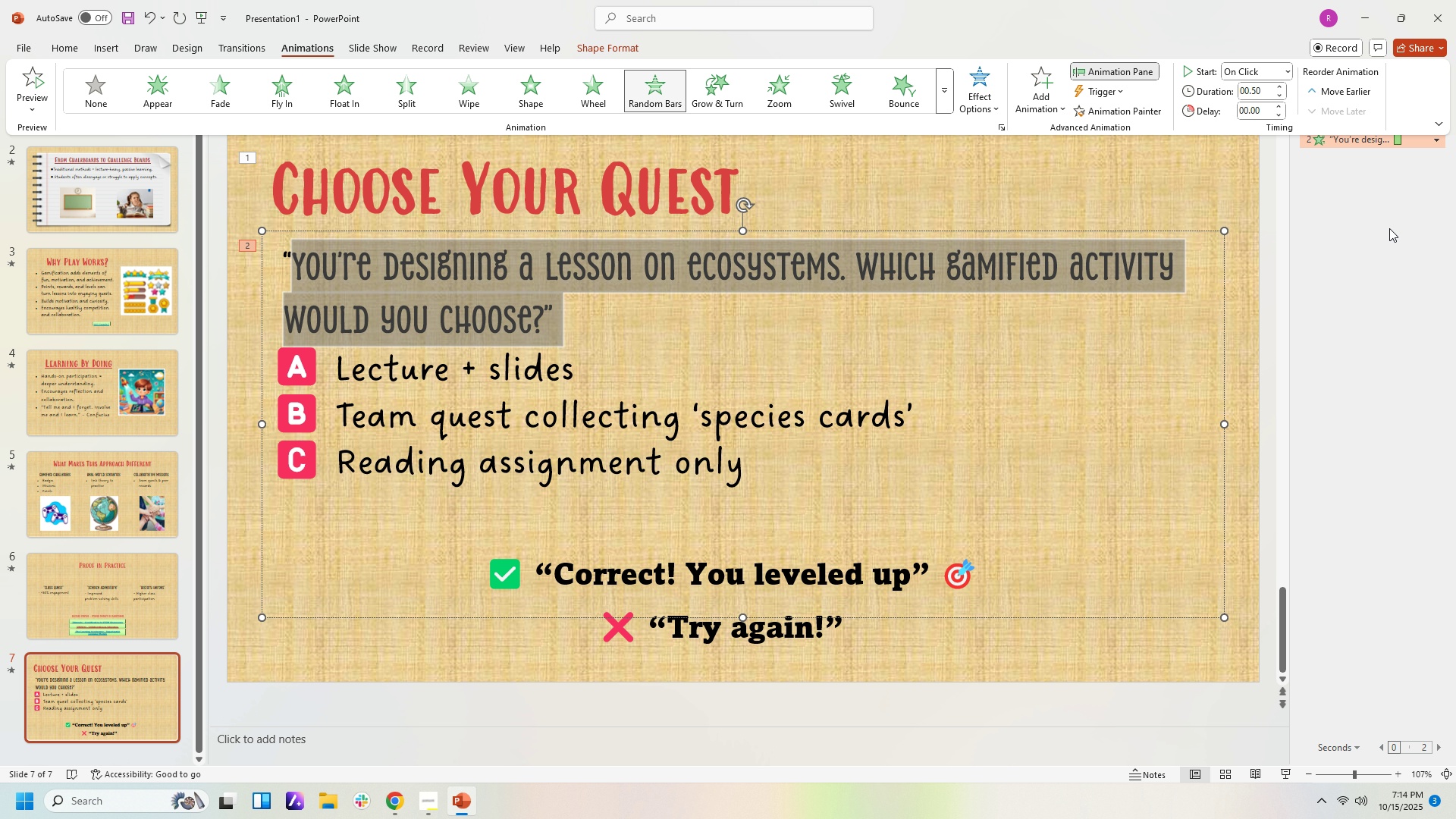 
left_click([1389, 228])
 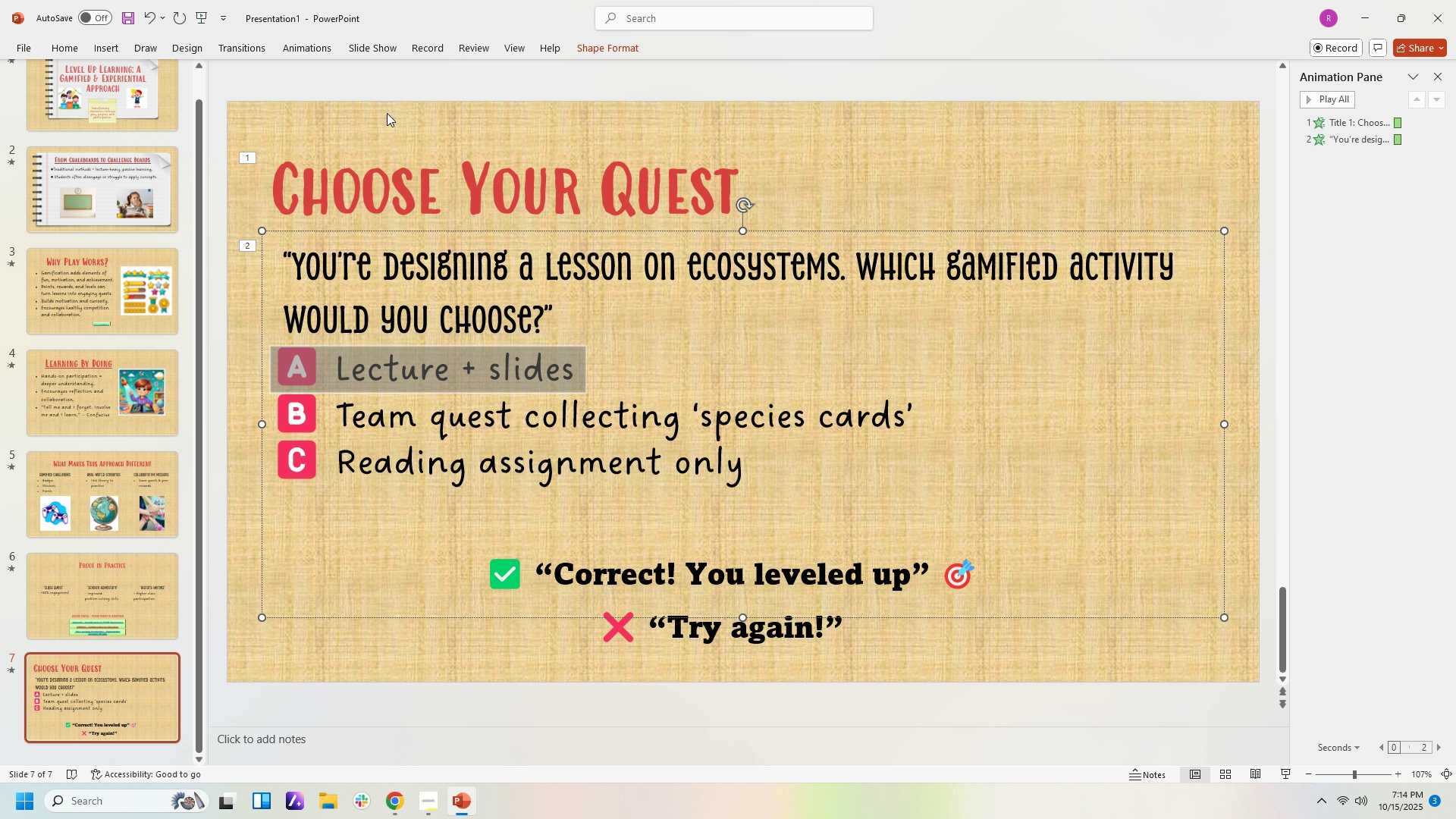 
wait(5.16)
 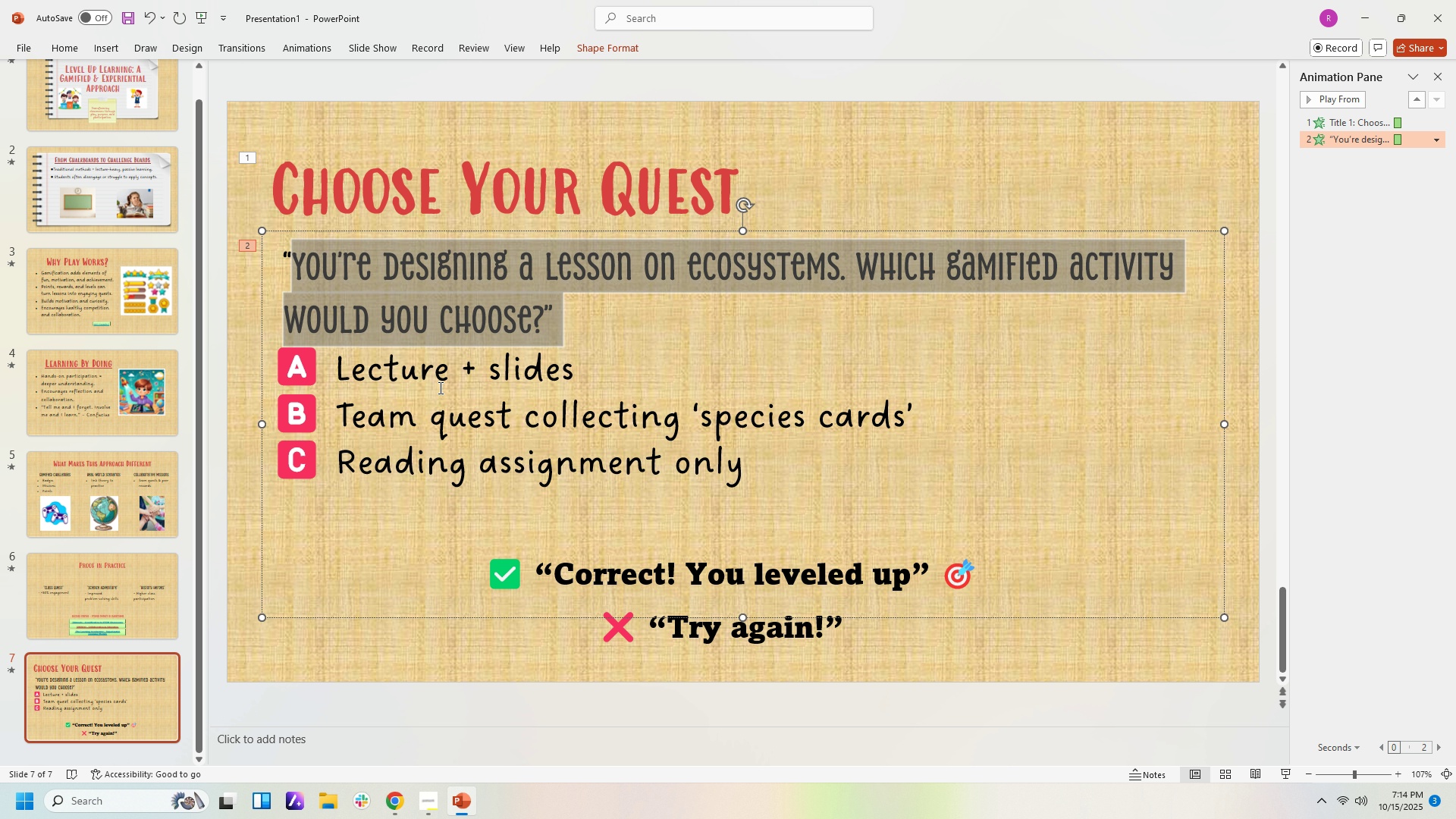 
left_click([287, 51])
 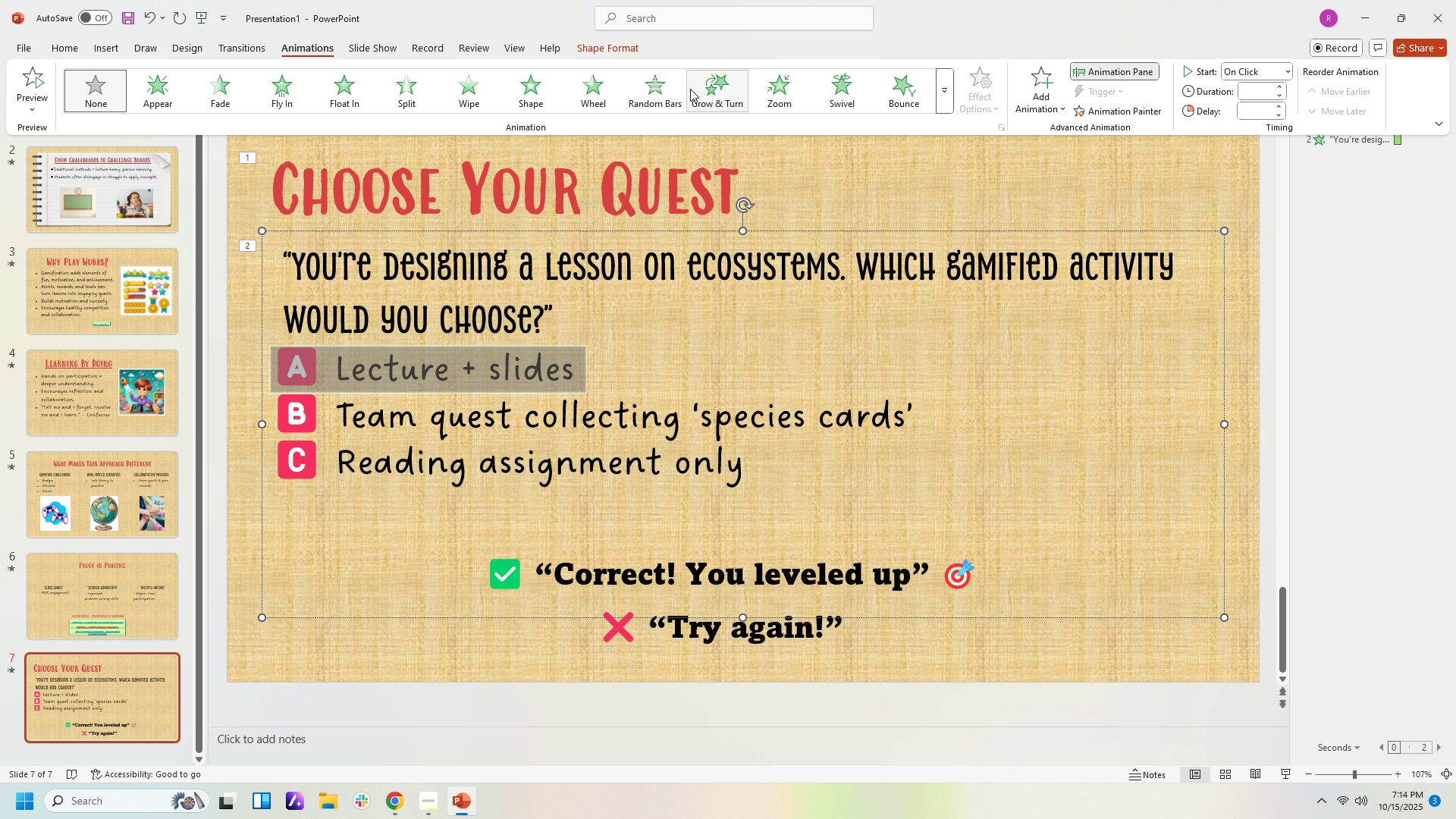 
left_click([659, 90])
 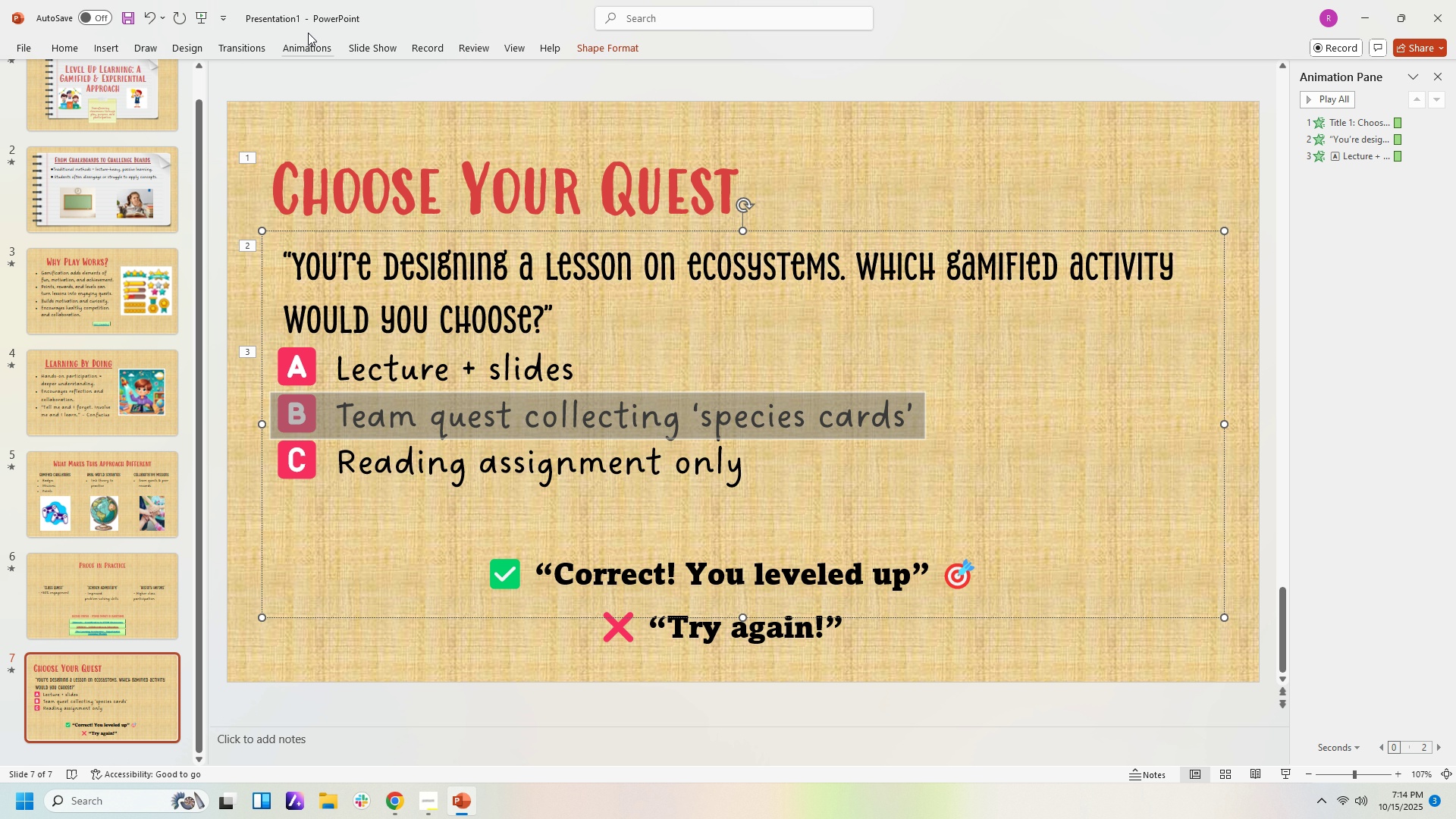 
wait(7.31)
 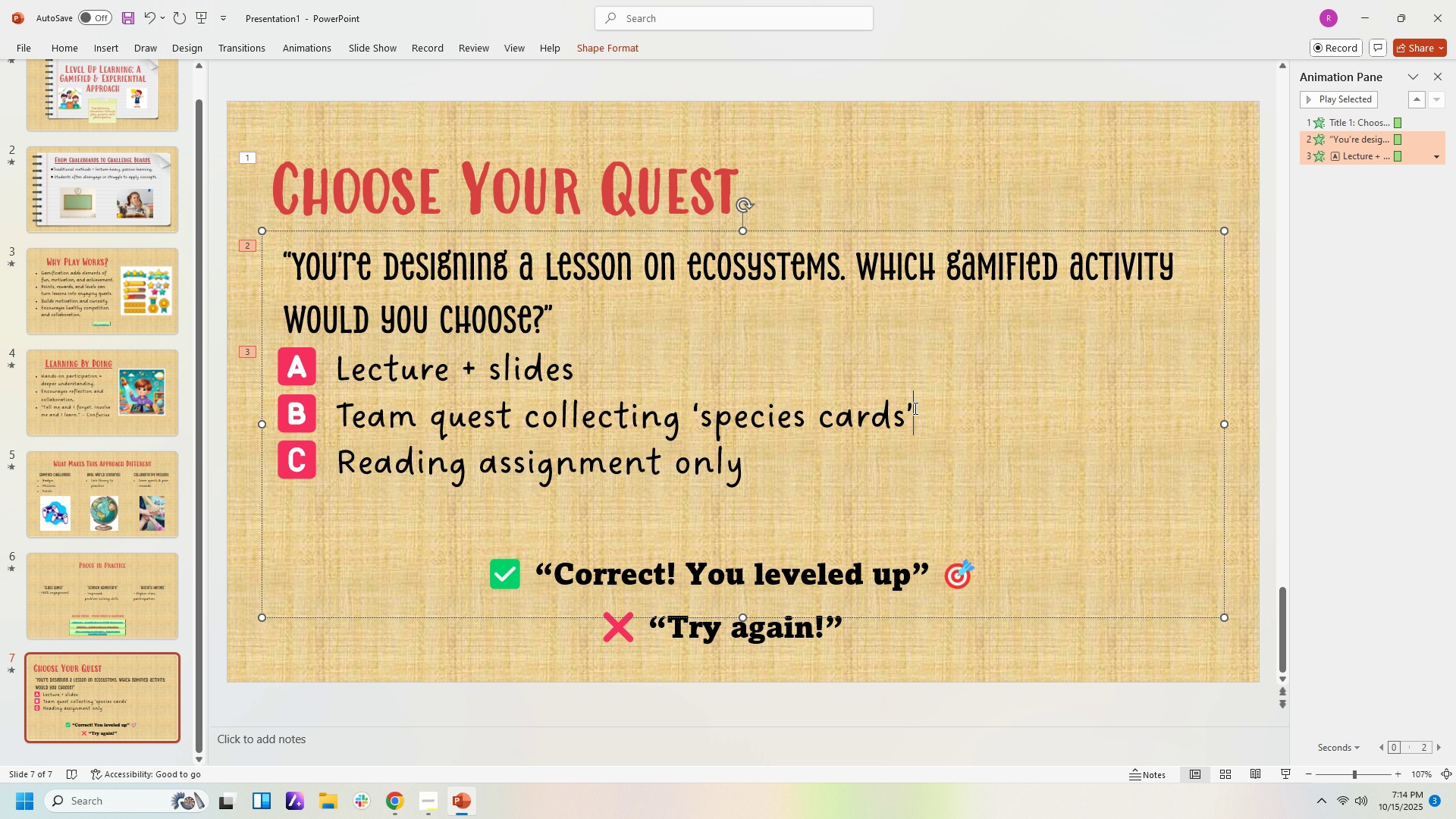 
left_click([325, 49])
 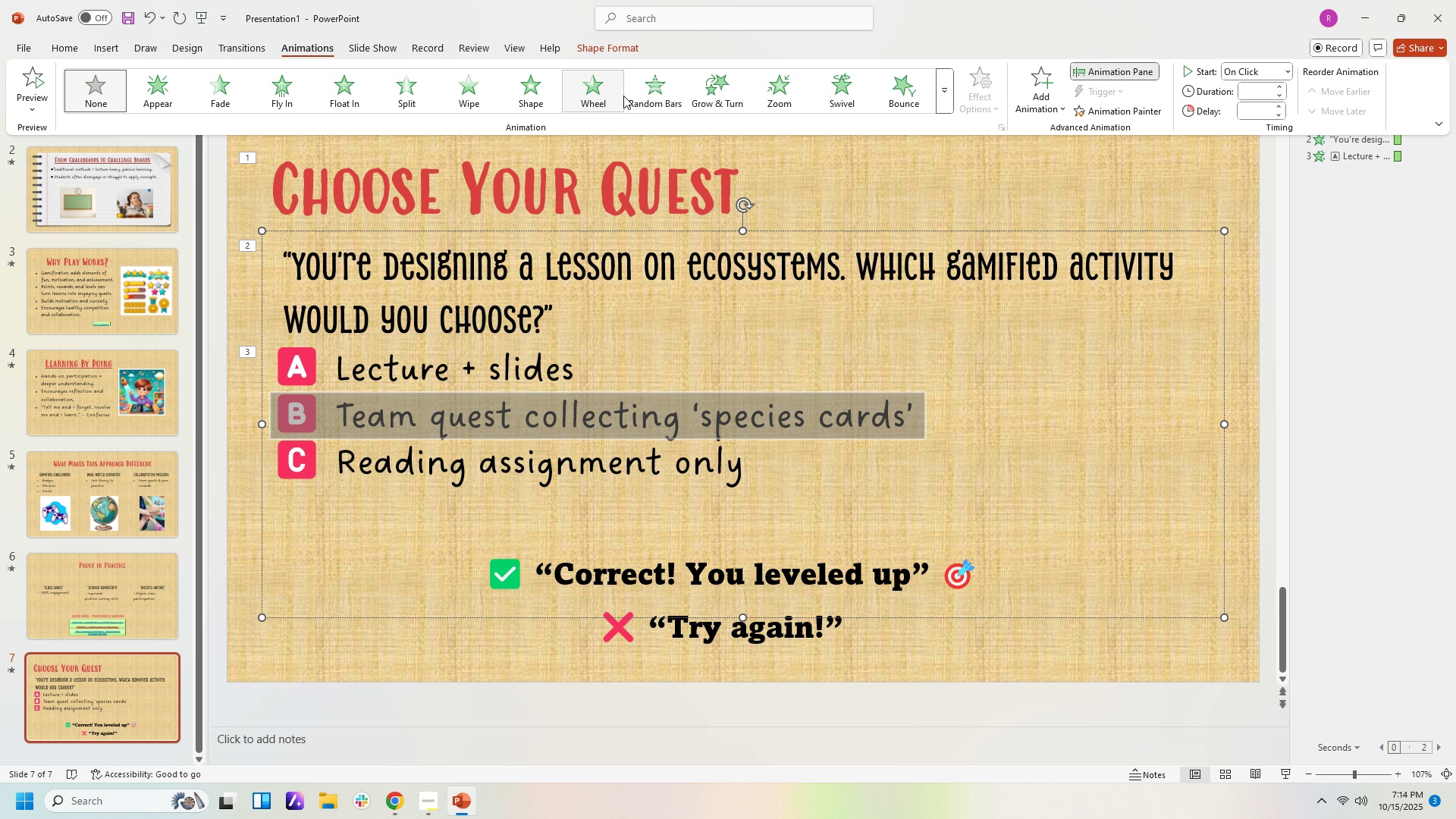 
left_click([666, 93])
 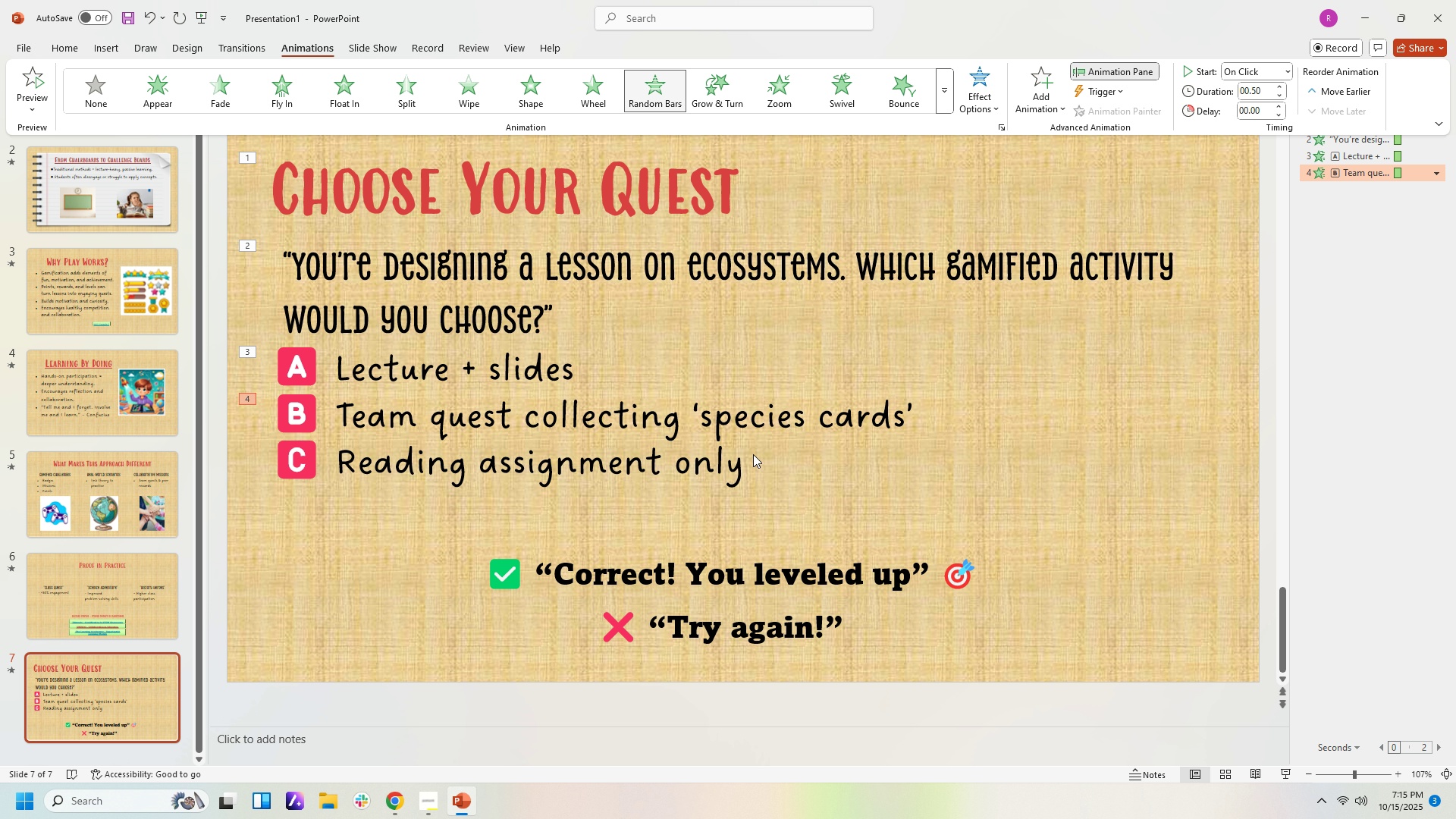 
left_click([753, 460])
 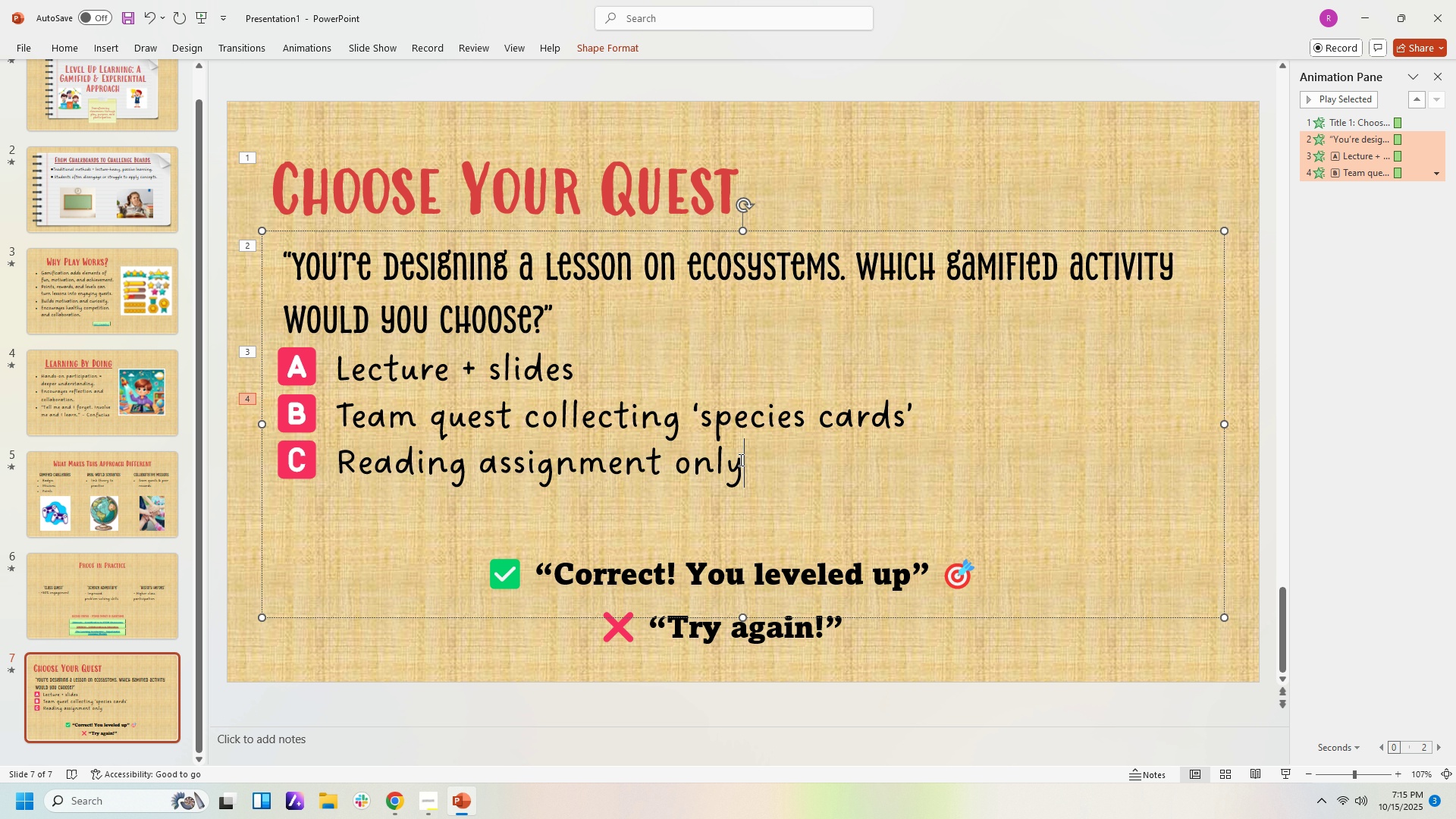 
double_click([739, 460])
 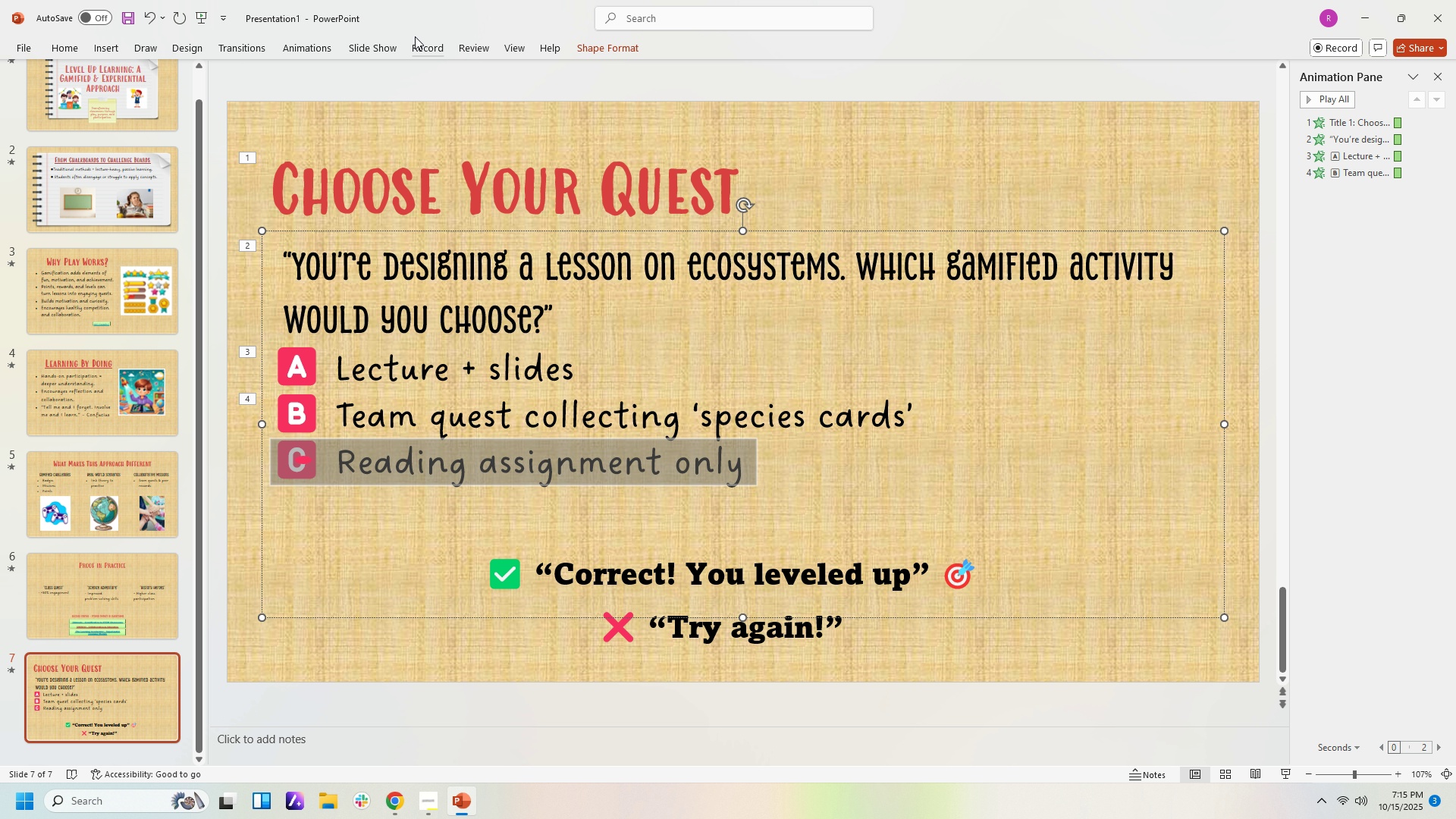 
left_click([318, 49])
 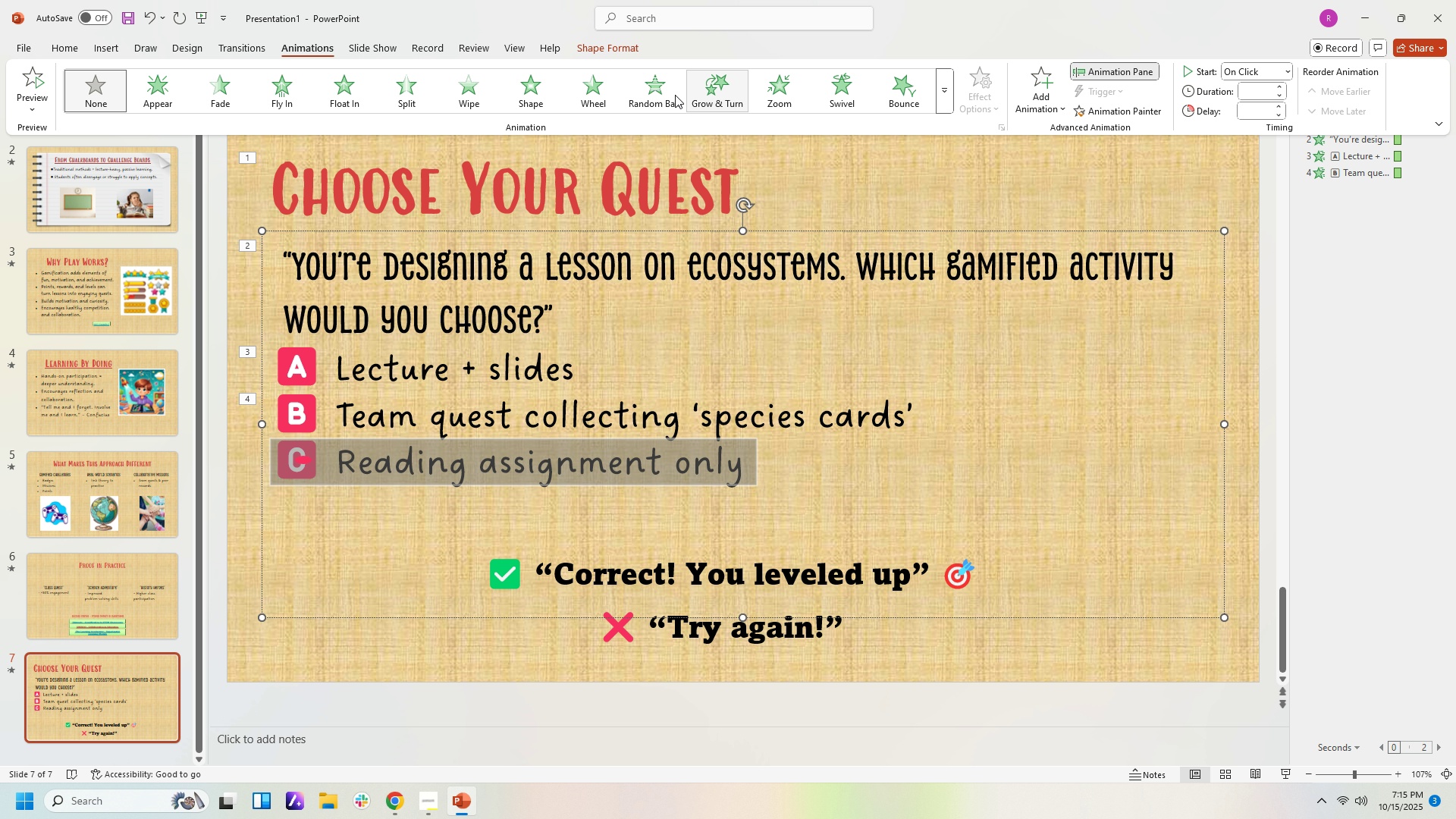 
left_click([657, 95])
 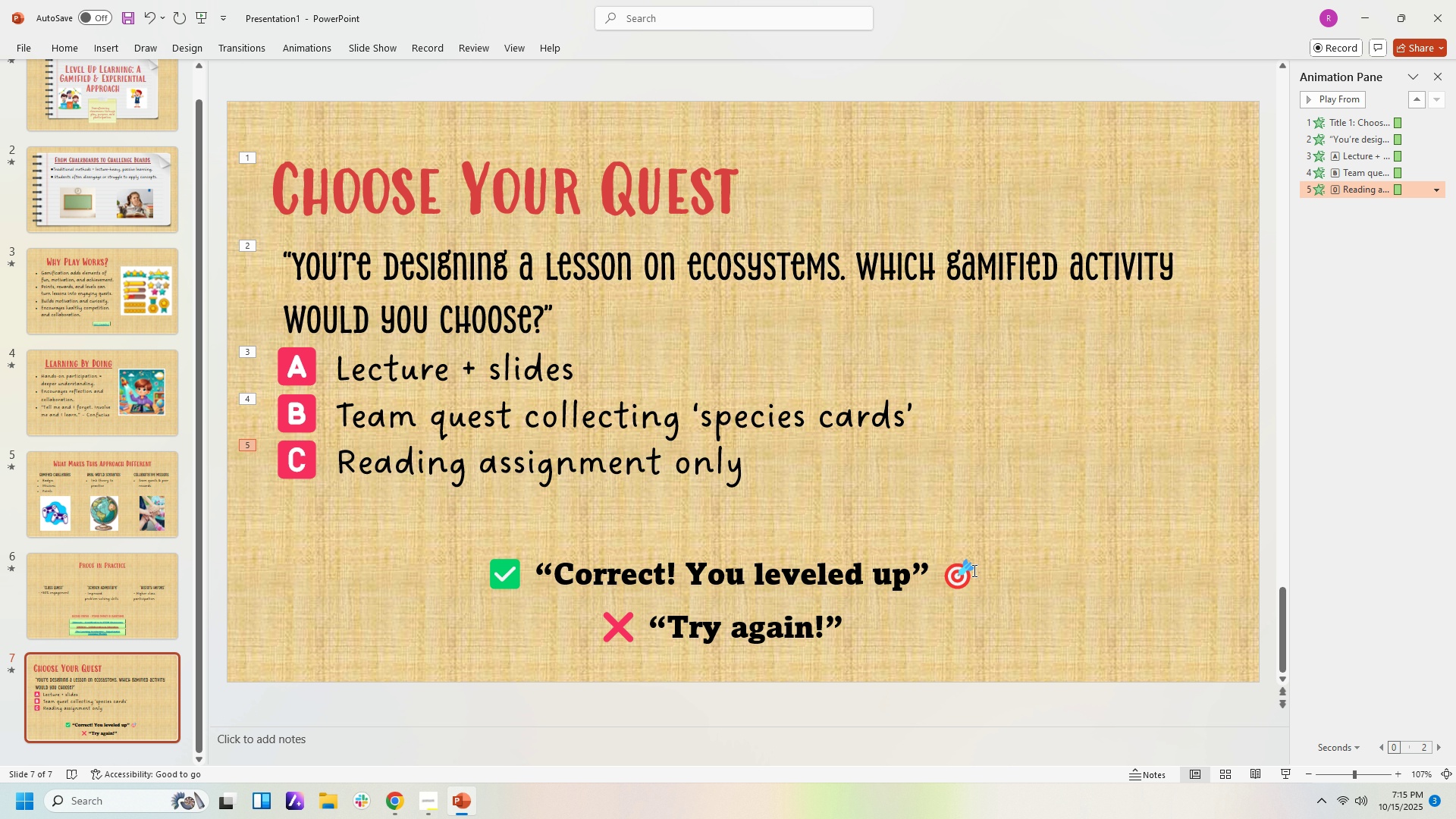 
left_click([990, 573])
 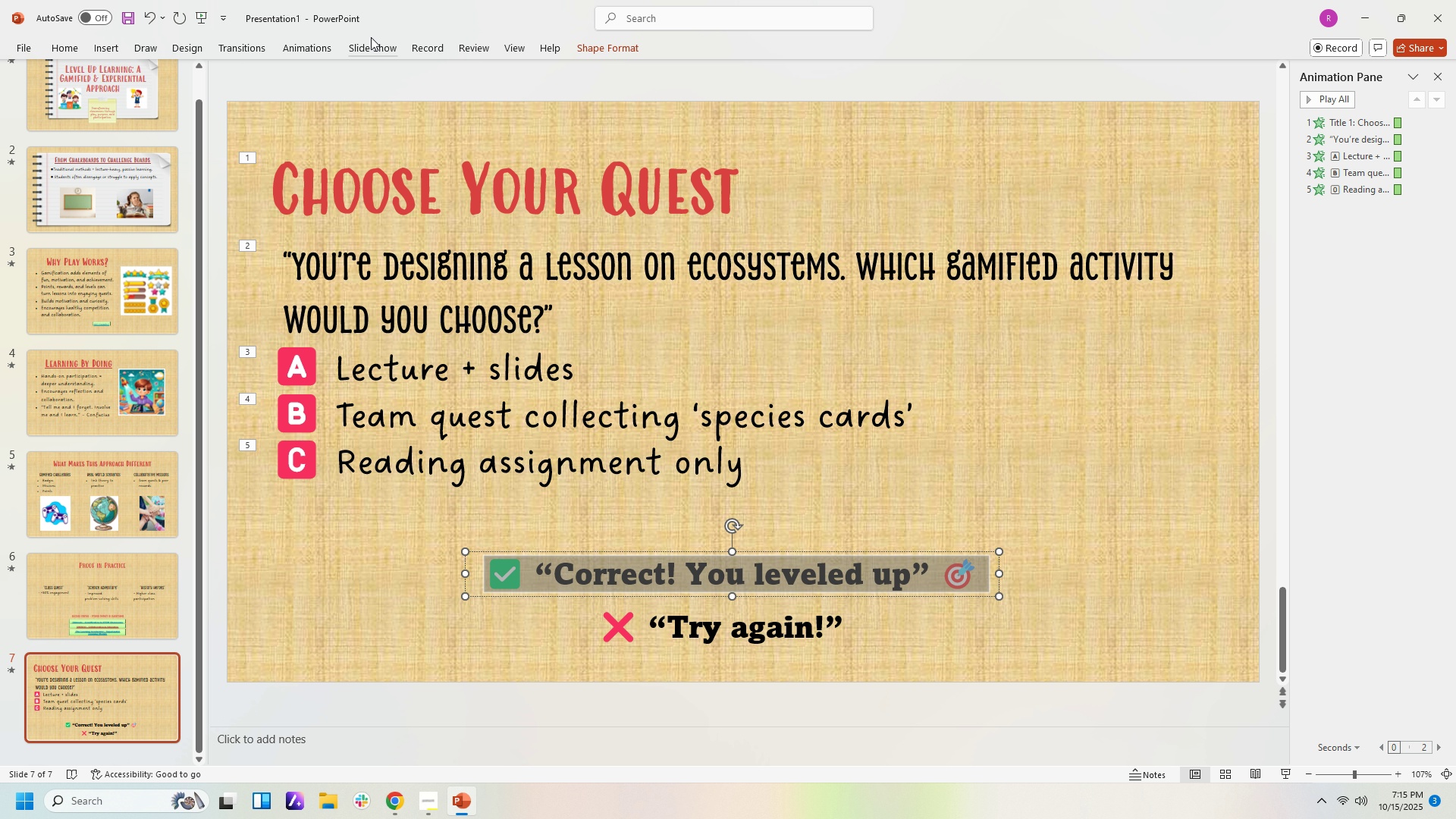 
left_click([313, 48])
 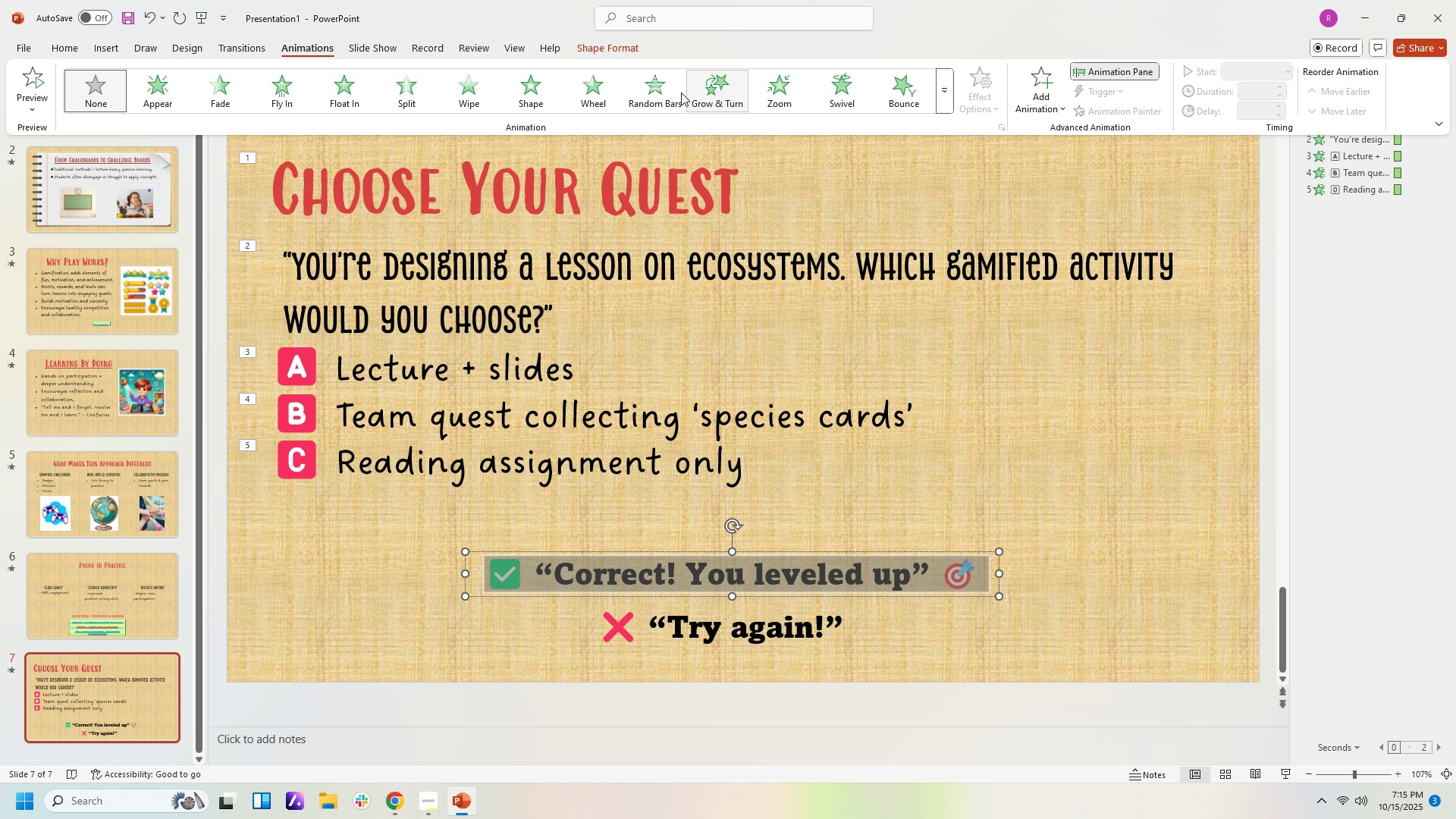 
left_click([657, 93])
 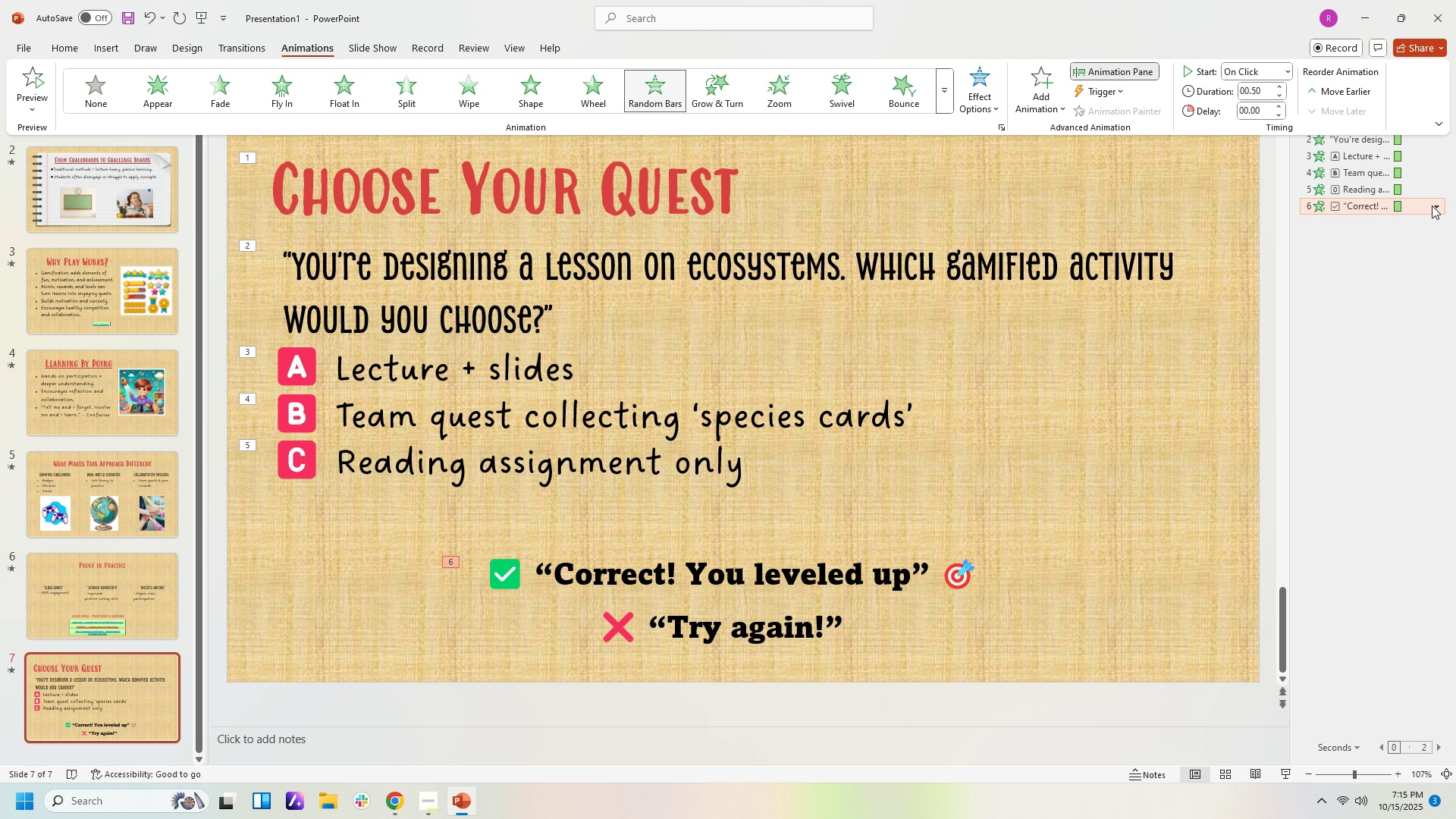 
left_click([1435, 206])
 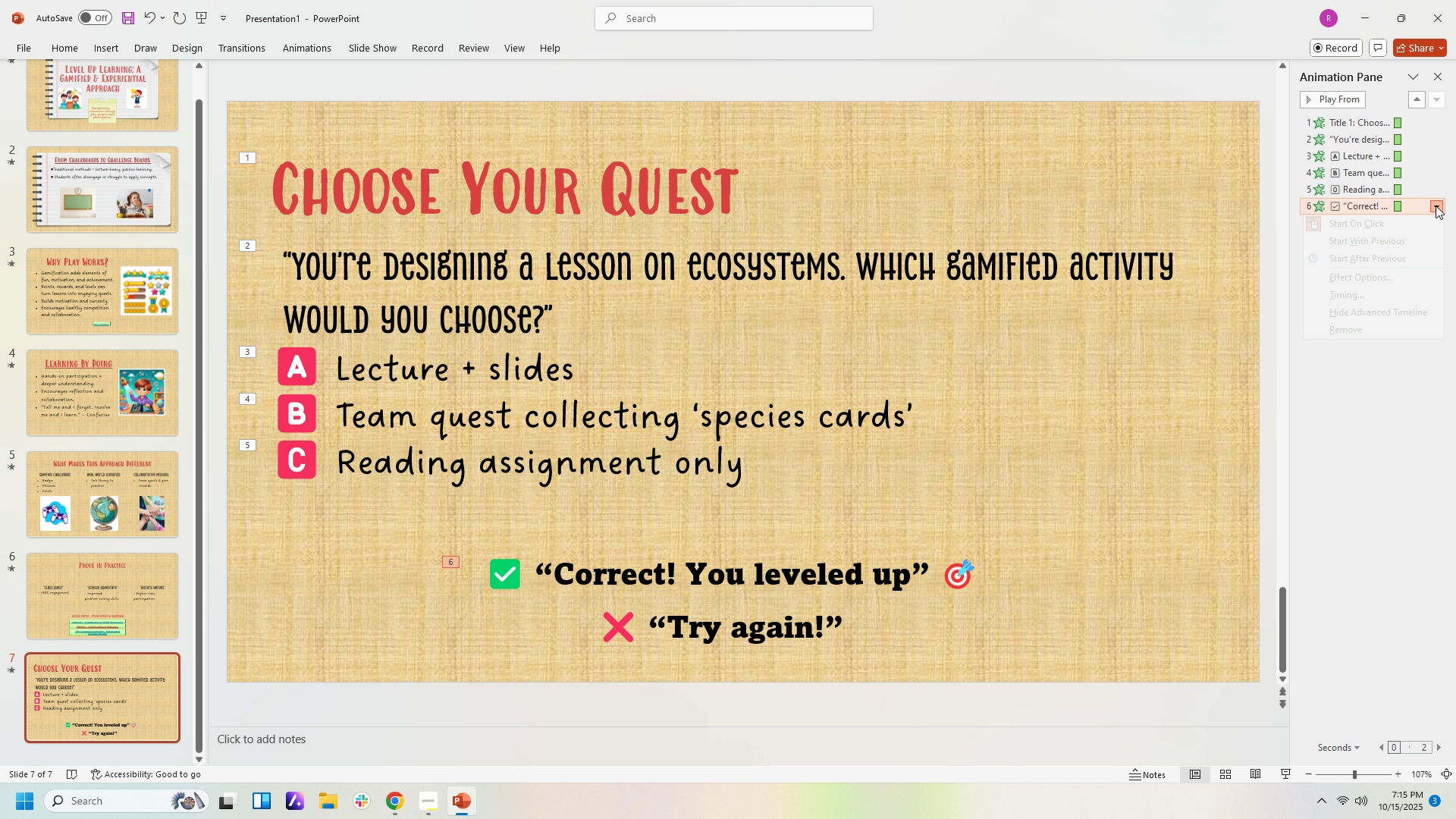 
left_click([1436, 206])
 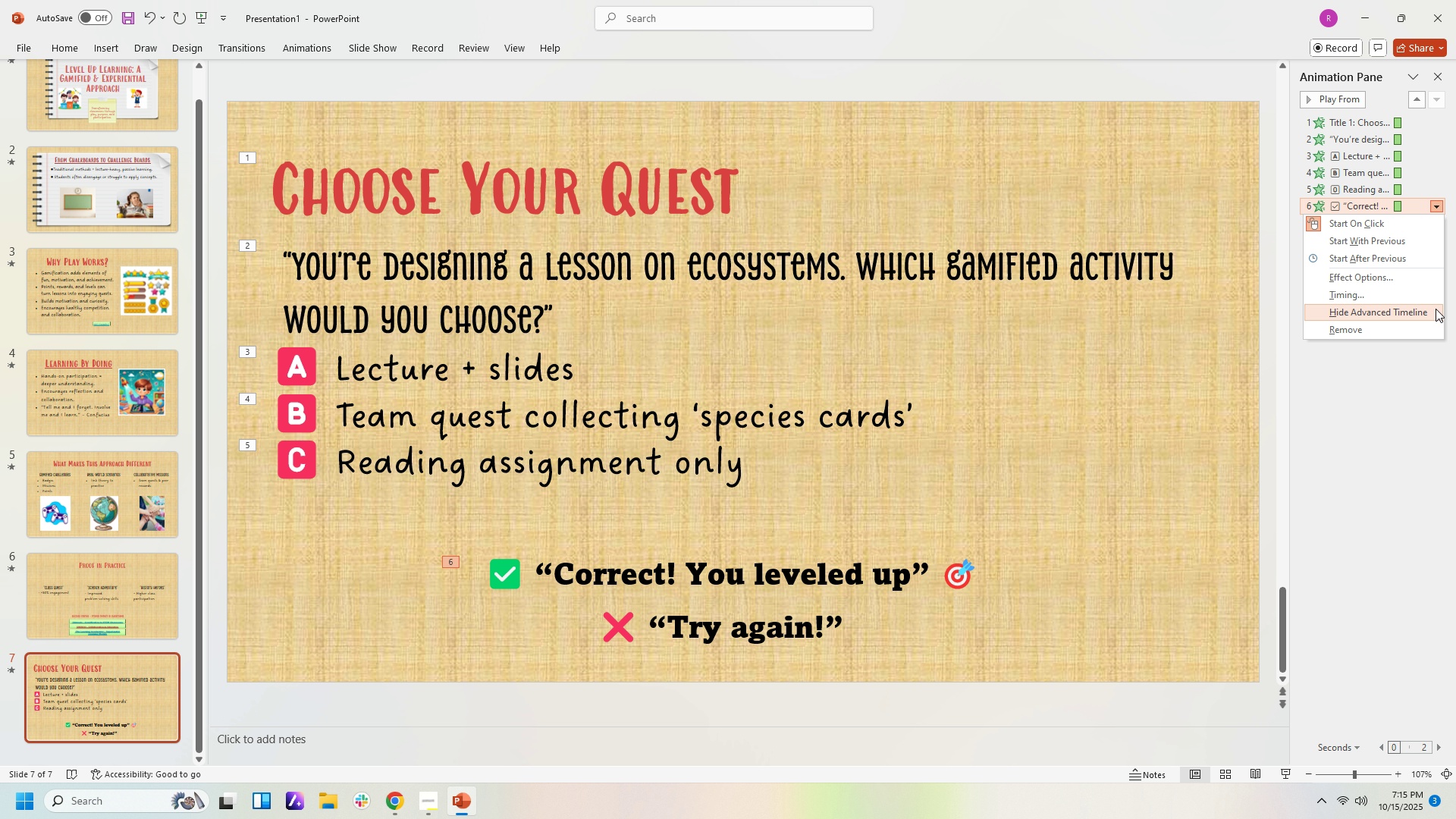 
left_click([1436, 309])
 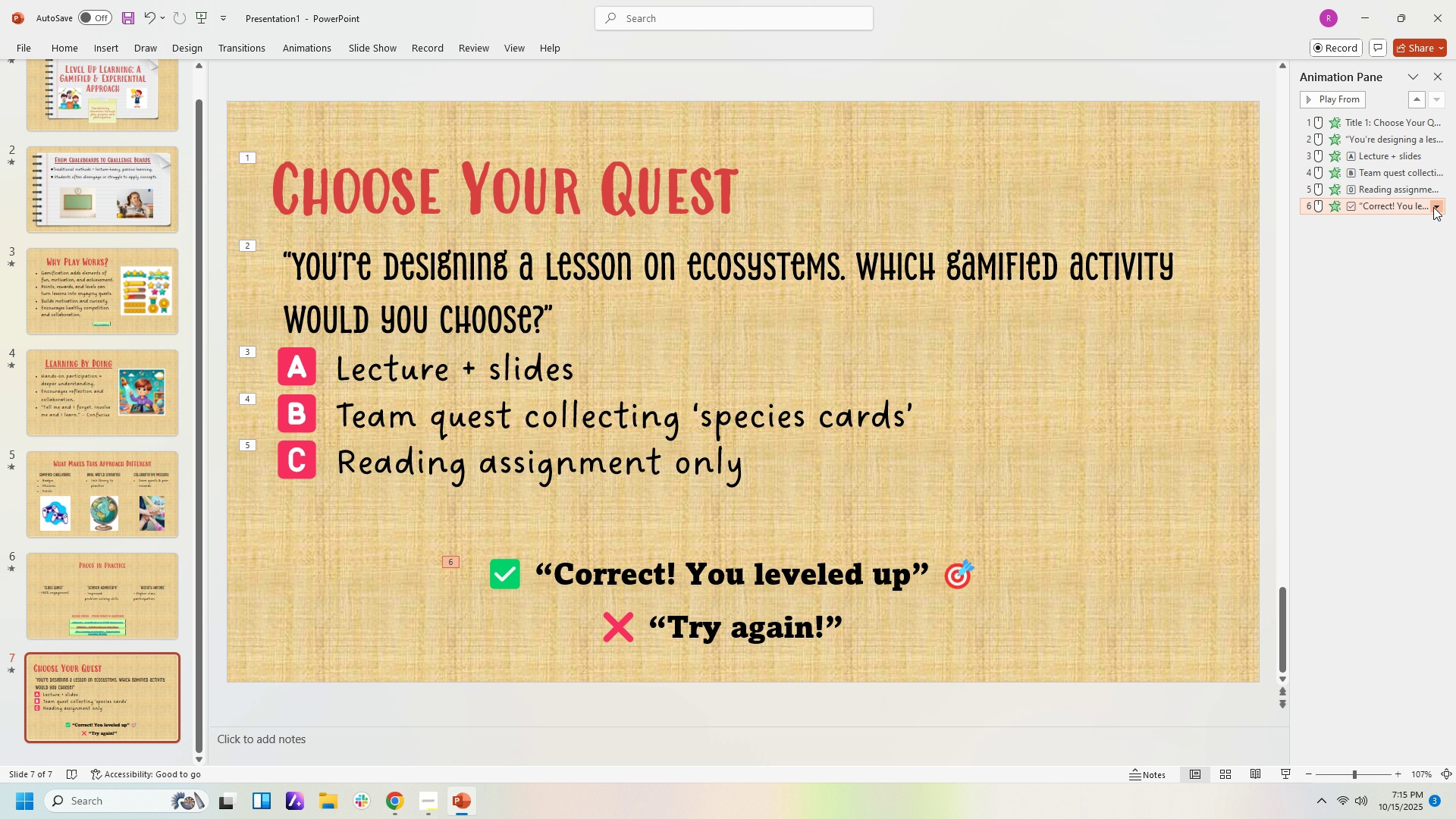 
left_click([1433, 207])
 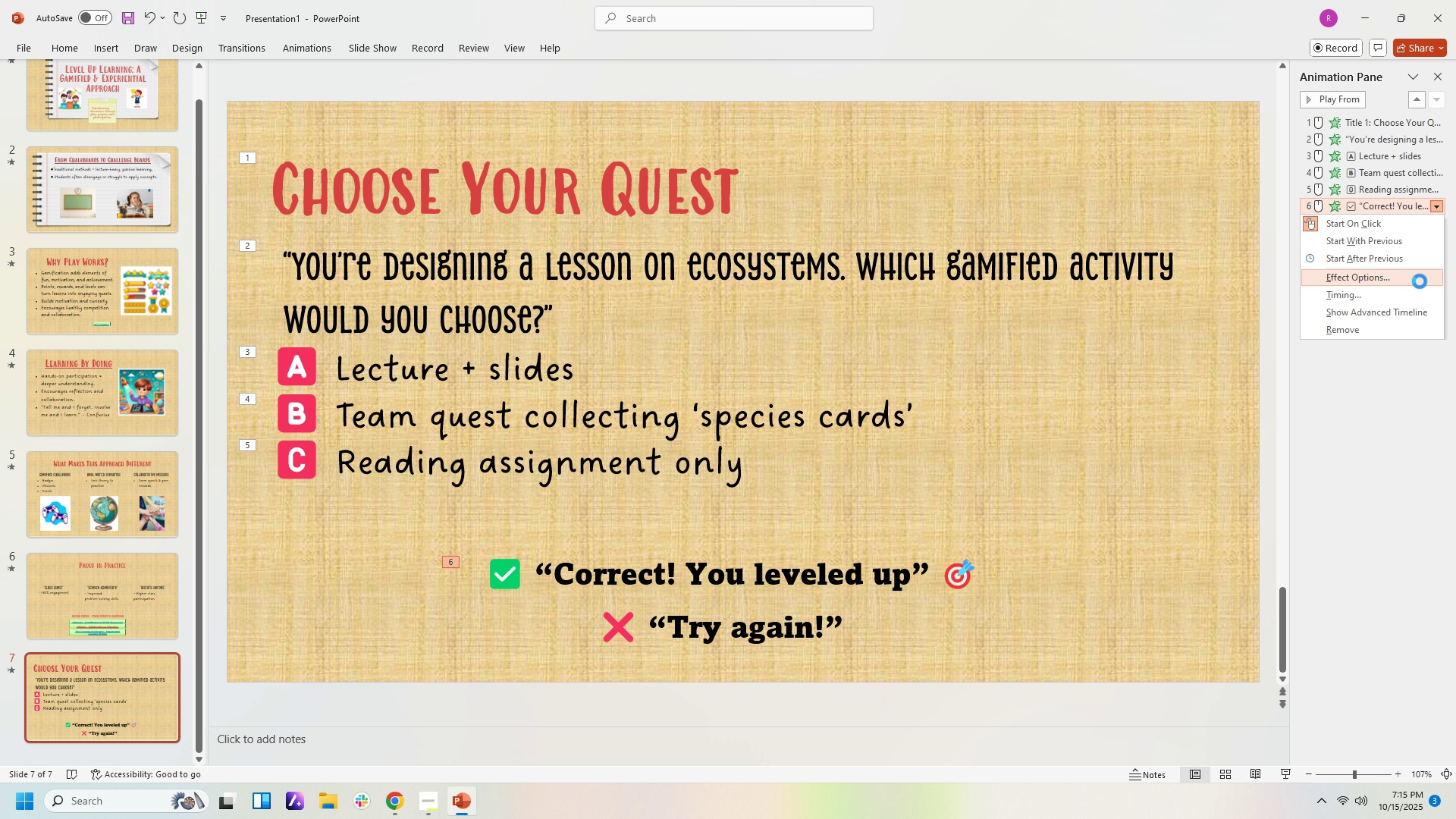 
left_click([1420, 281])
 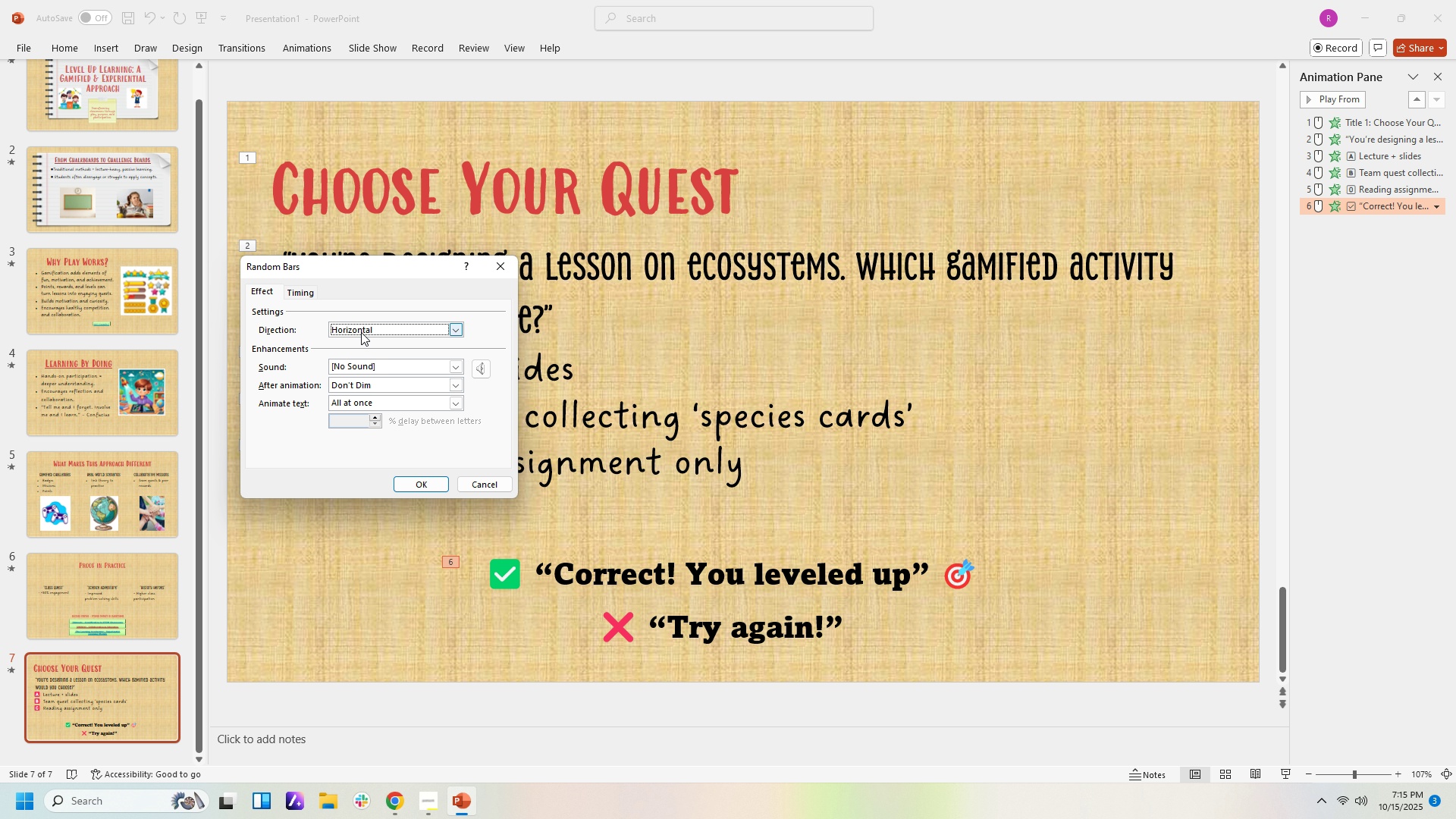 
wait(5.04)
 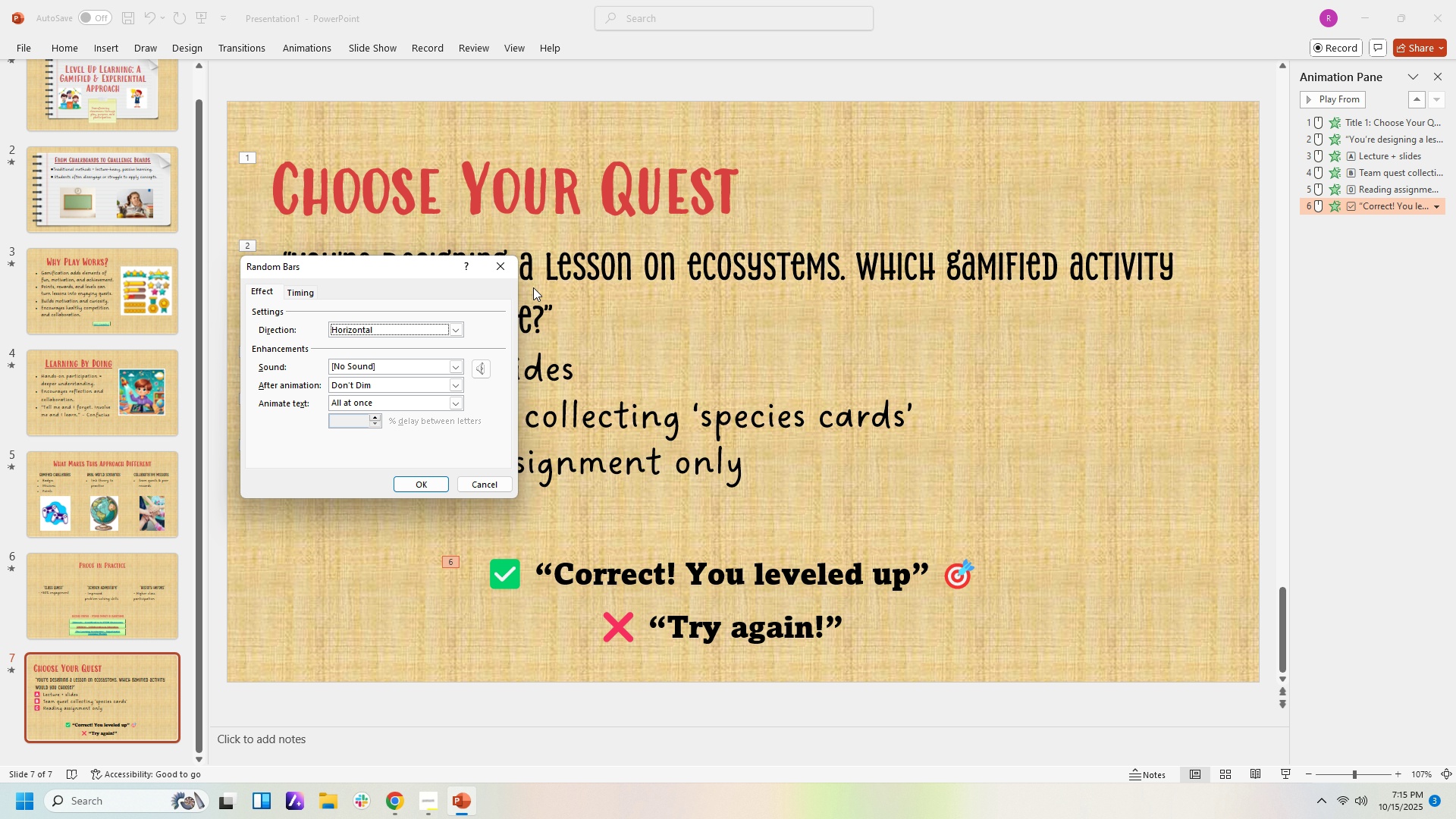 
left_click([304, 292])
 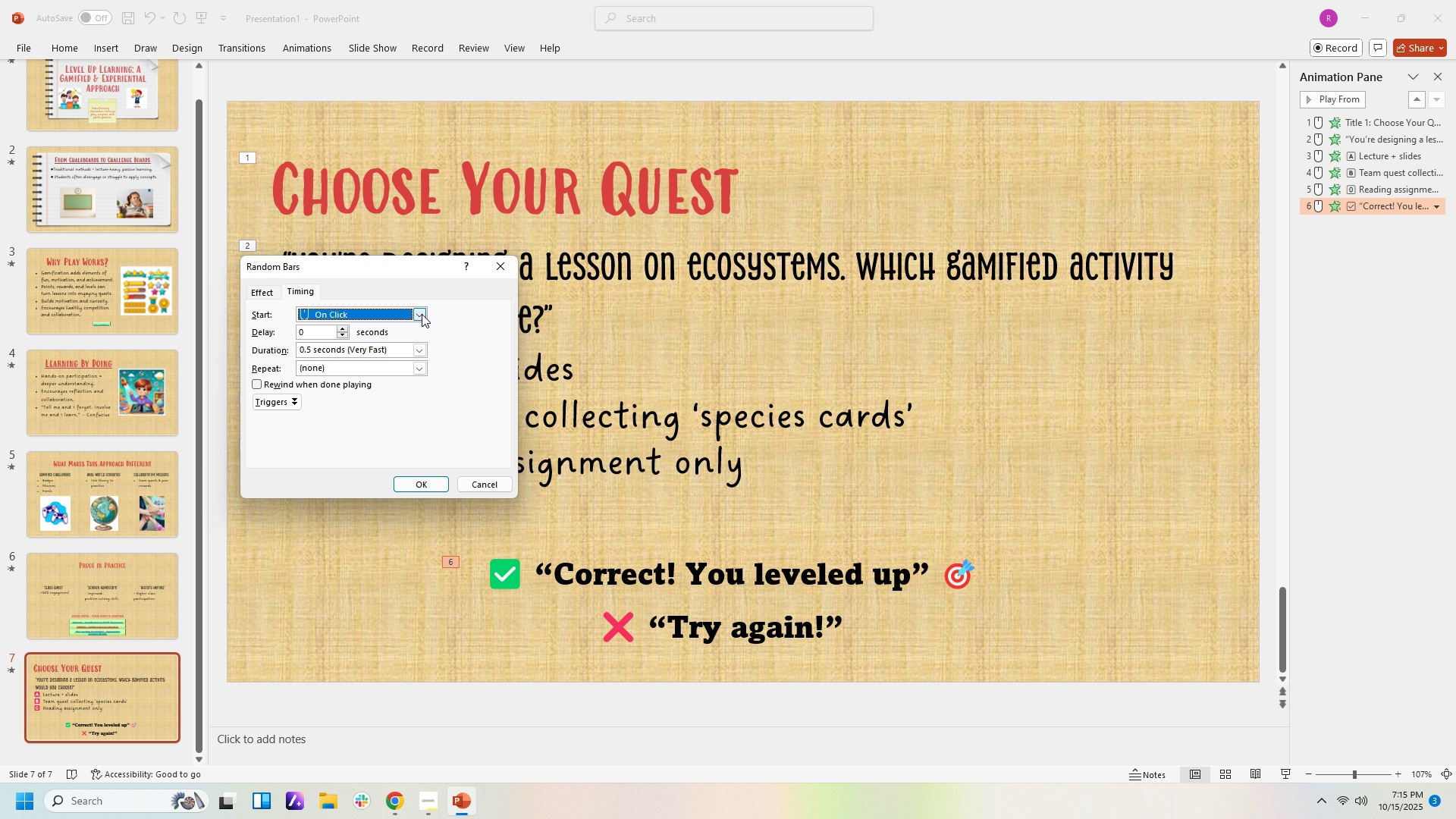 
left_click([422, 314])
 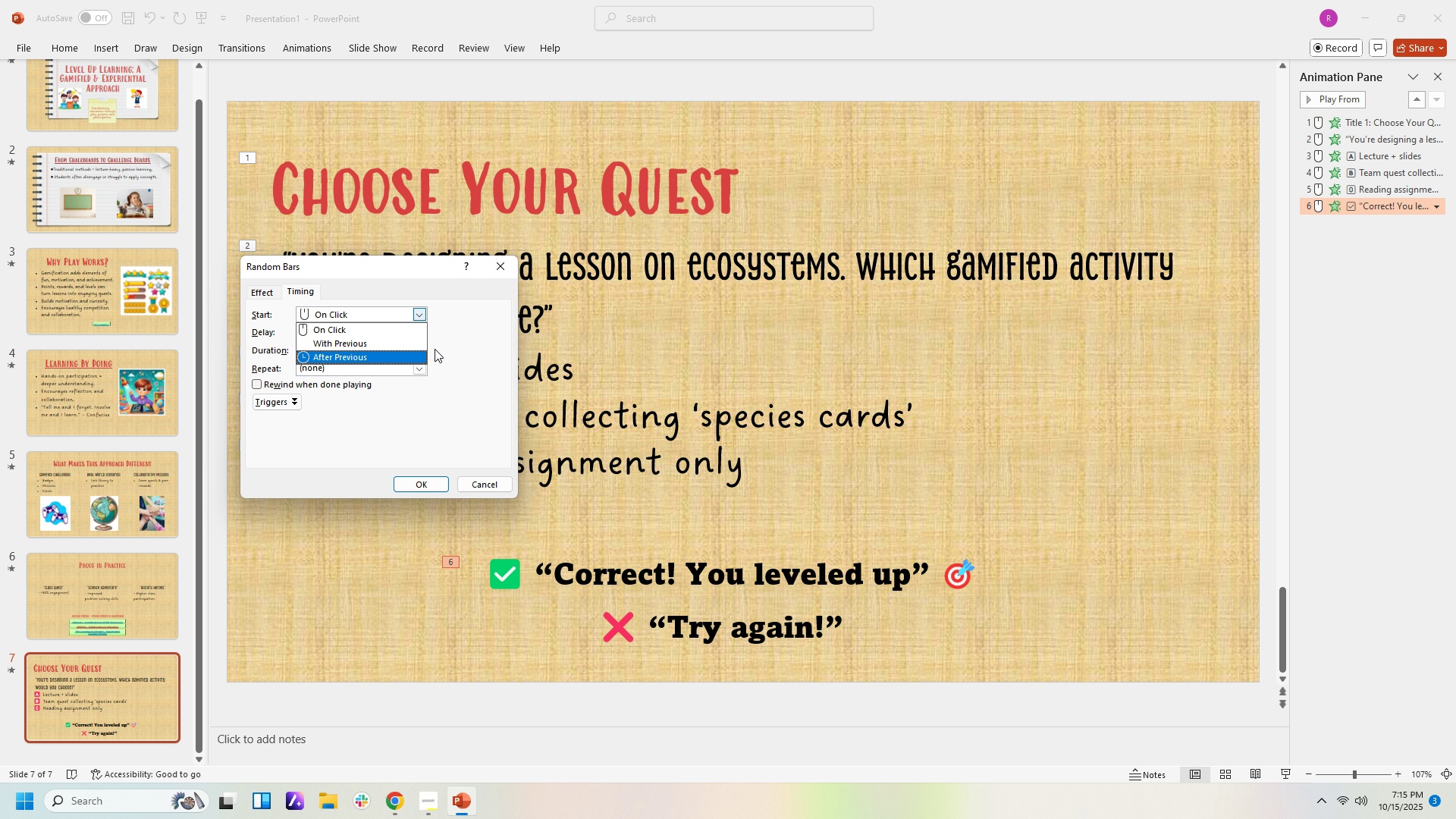 
left_click([457, 345])
 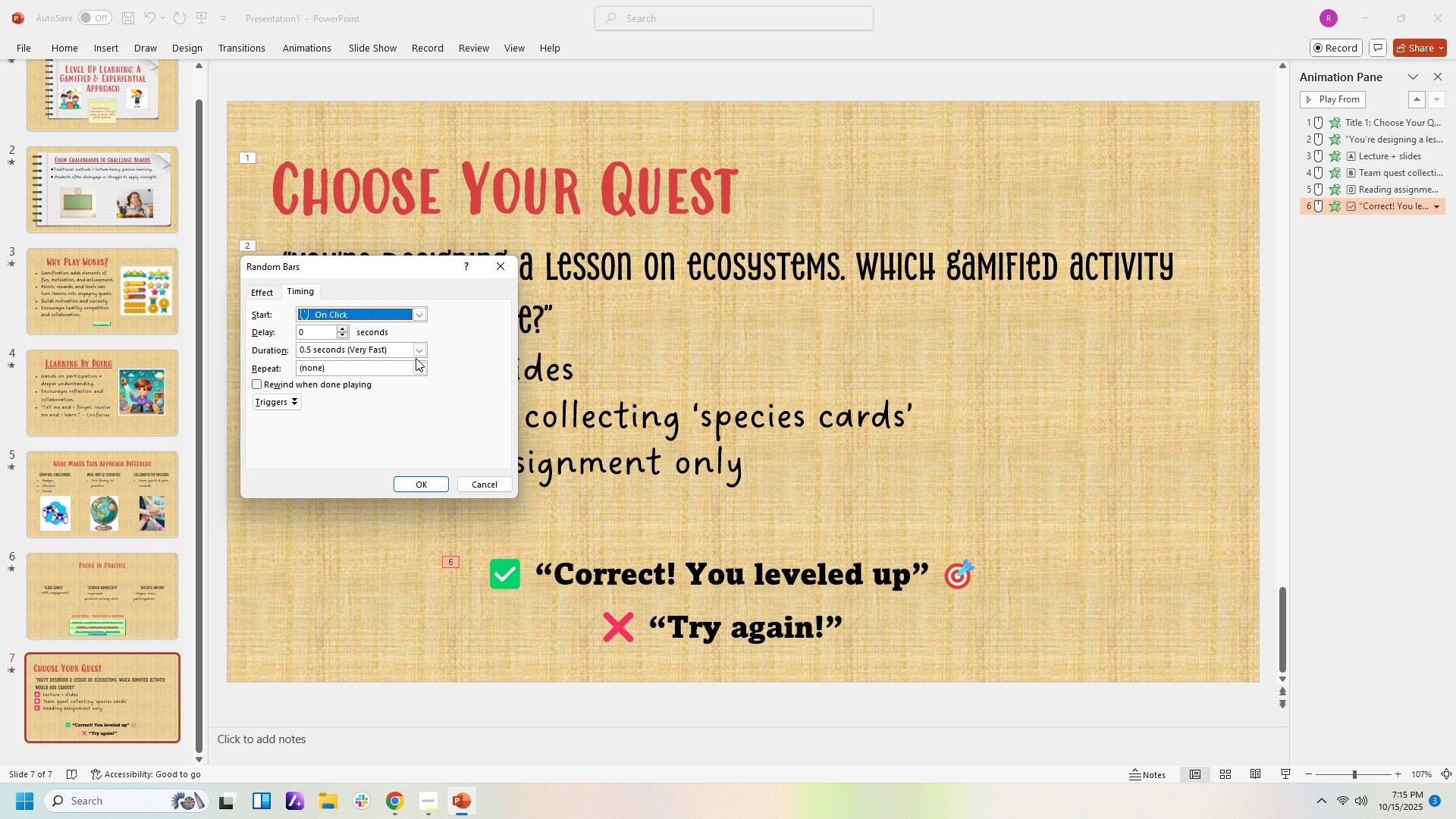 
left_click([421, 352])
 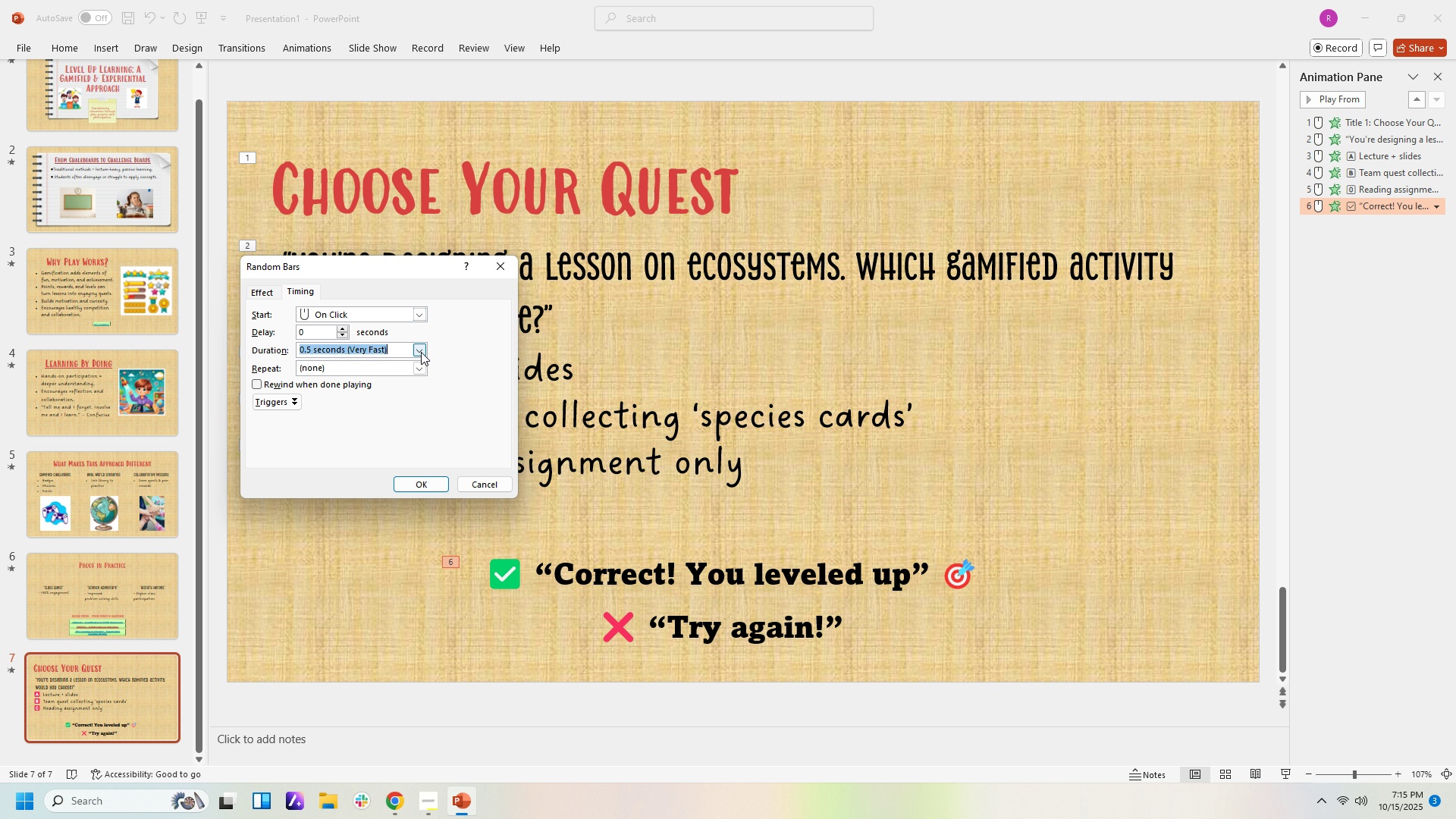 
left_click([421, 352])
 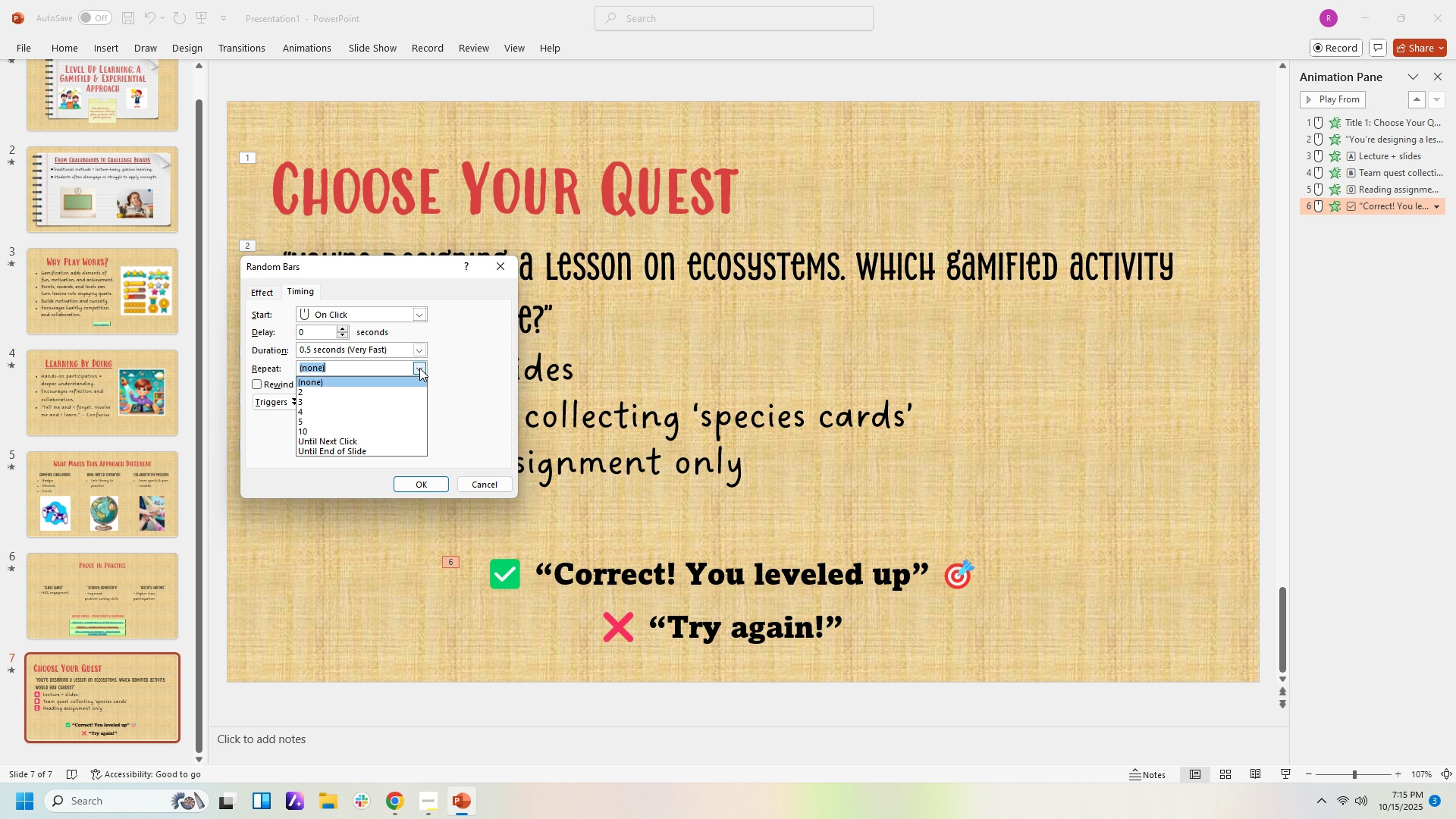 
double_click([419, 368])
 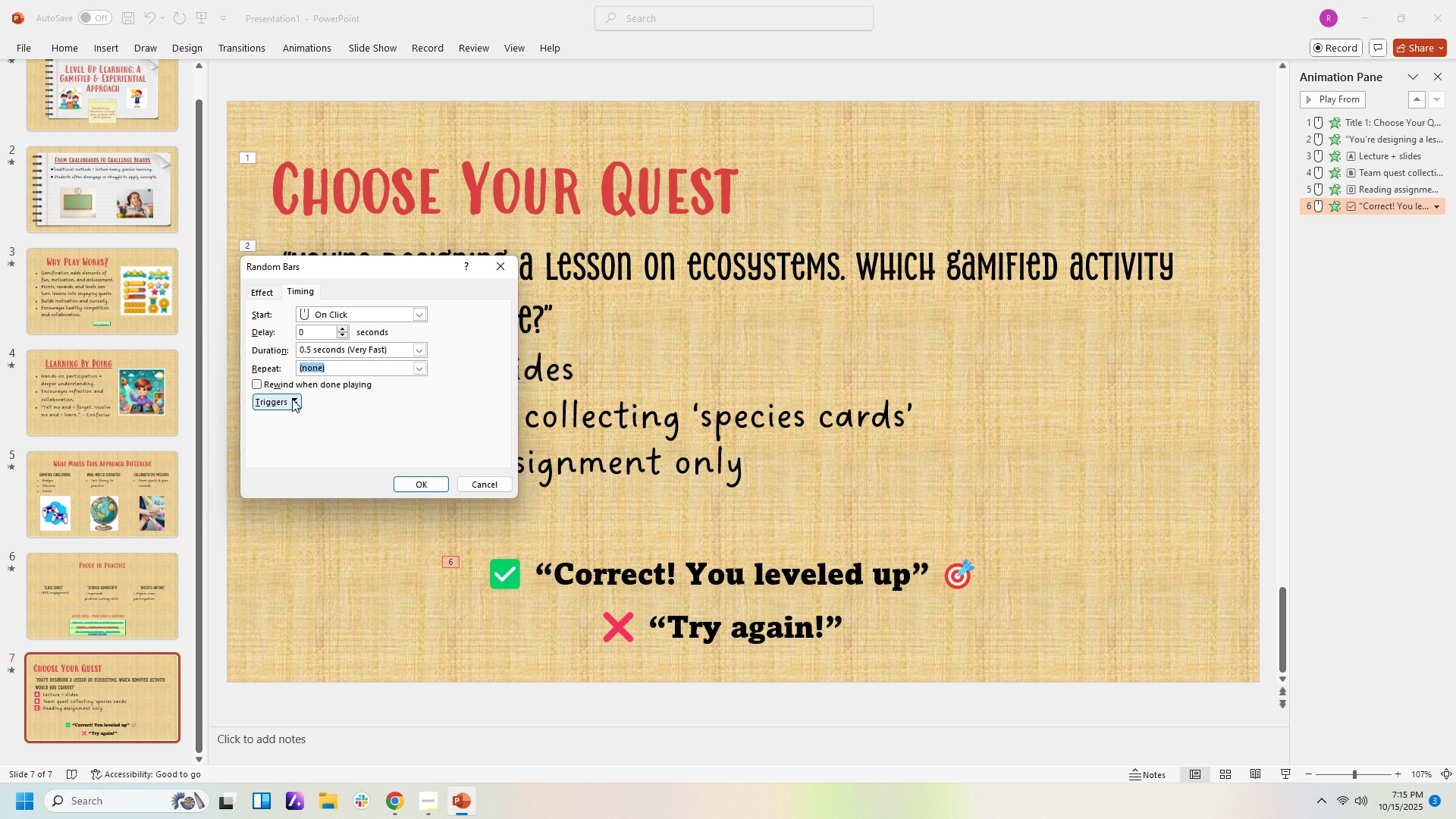 
left_click([292, 399])
 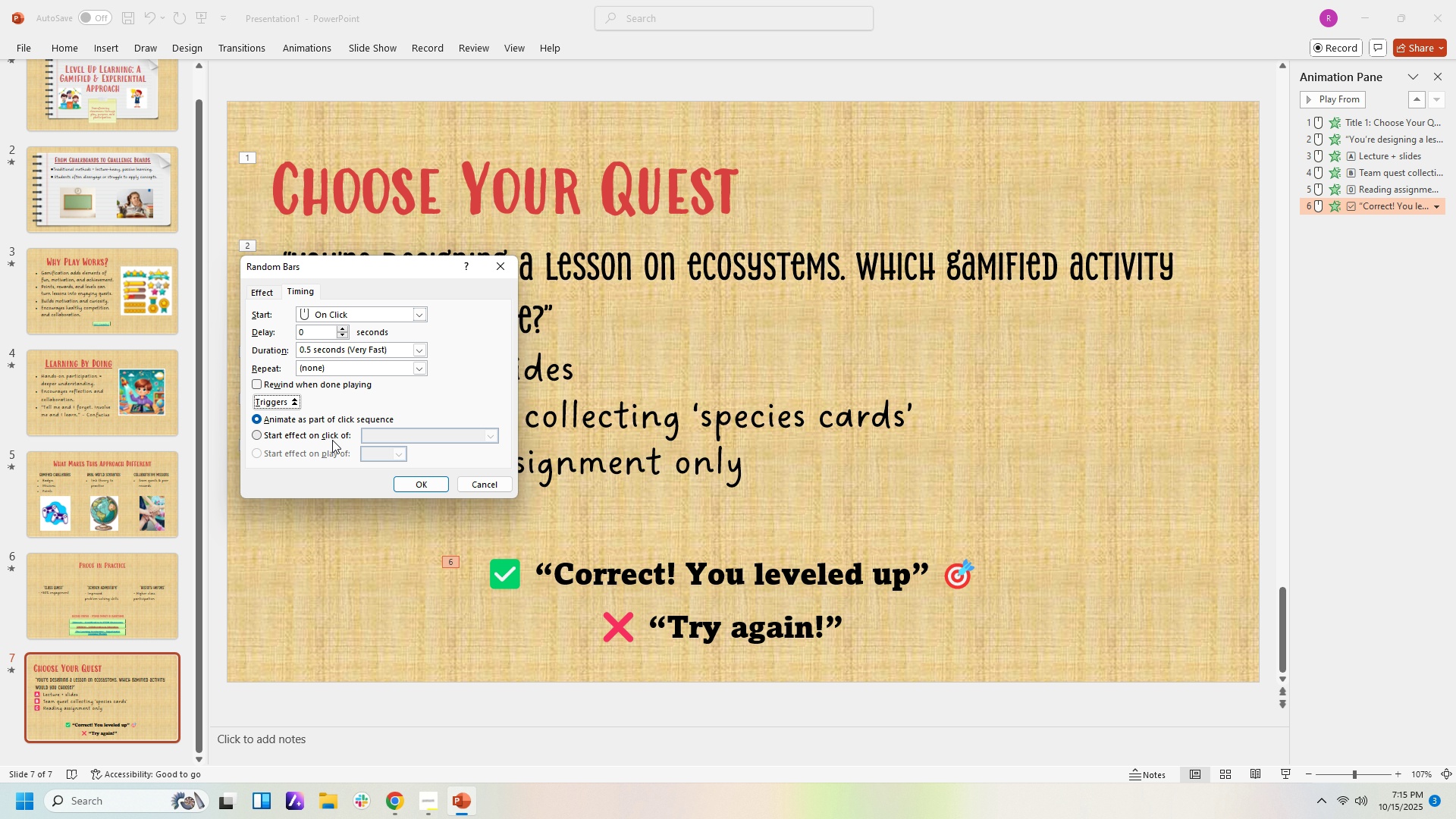 
left_click([255, 435])
 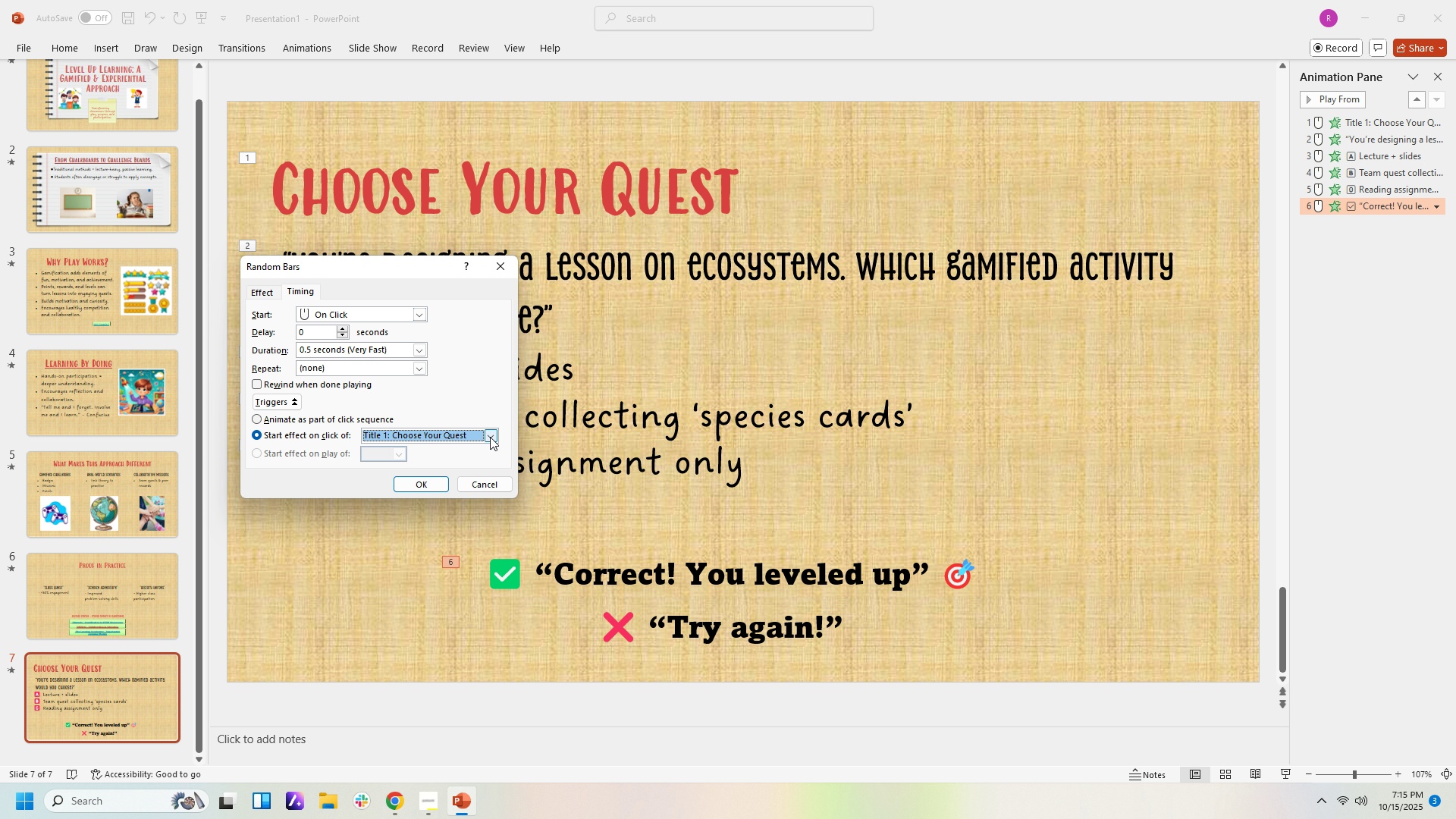 
left_click([490, 437])
 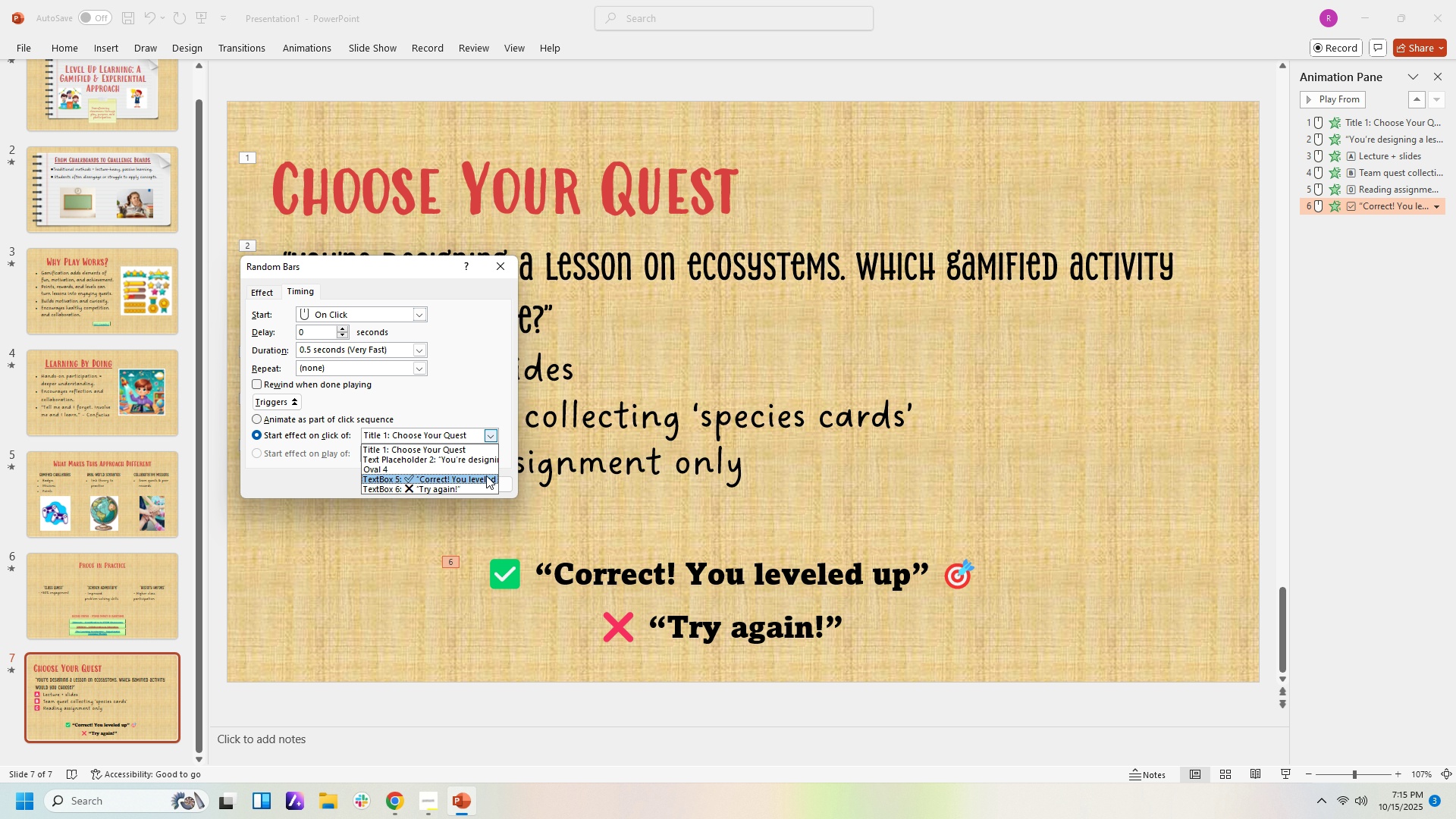 
wait(8.63)
 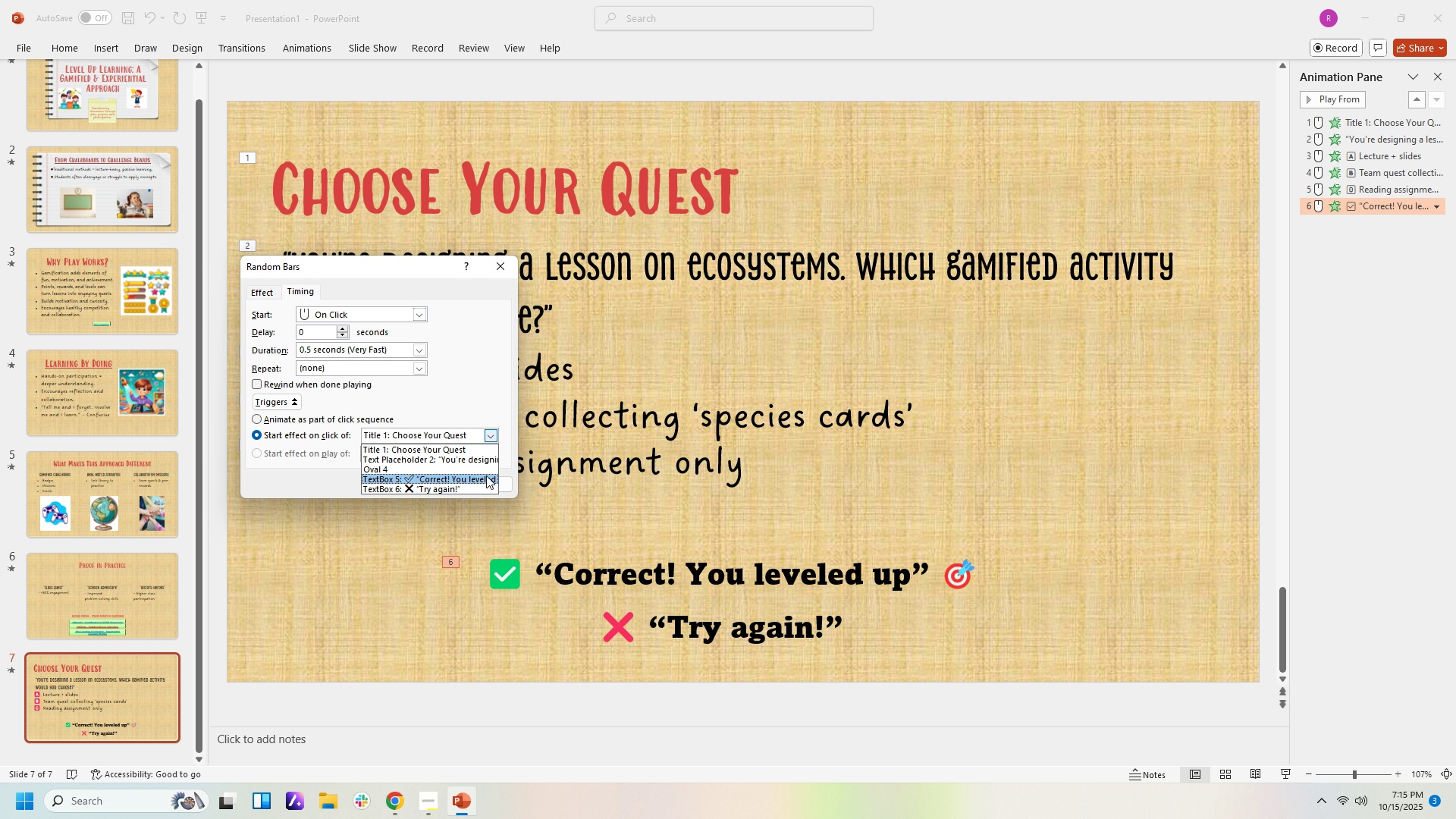 
left_click([491, 266])
 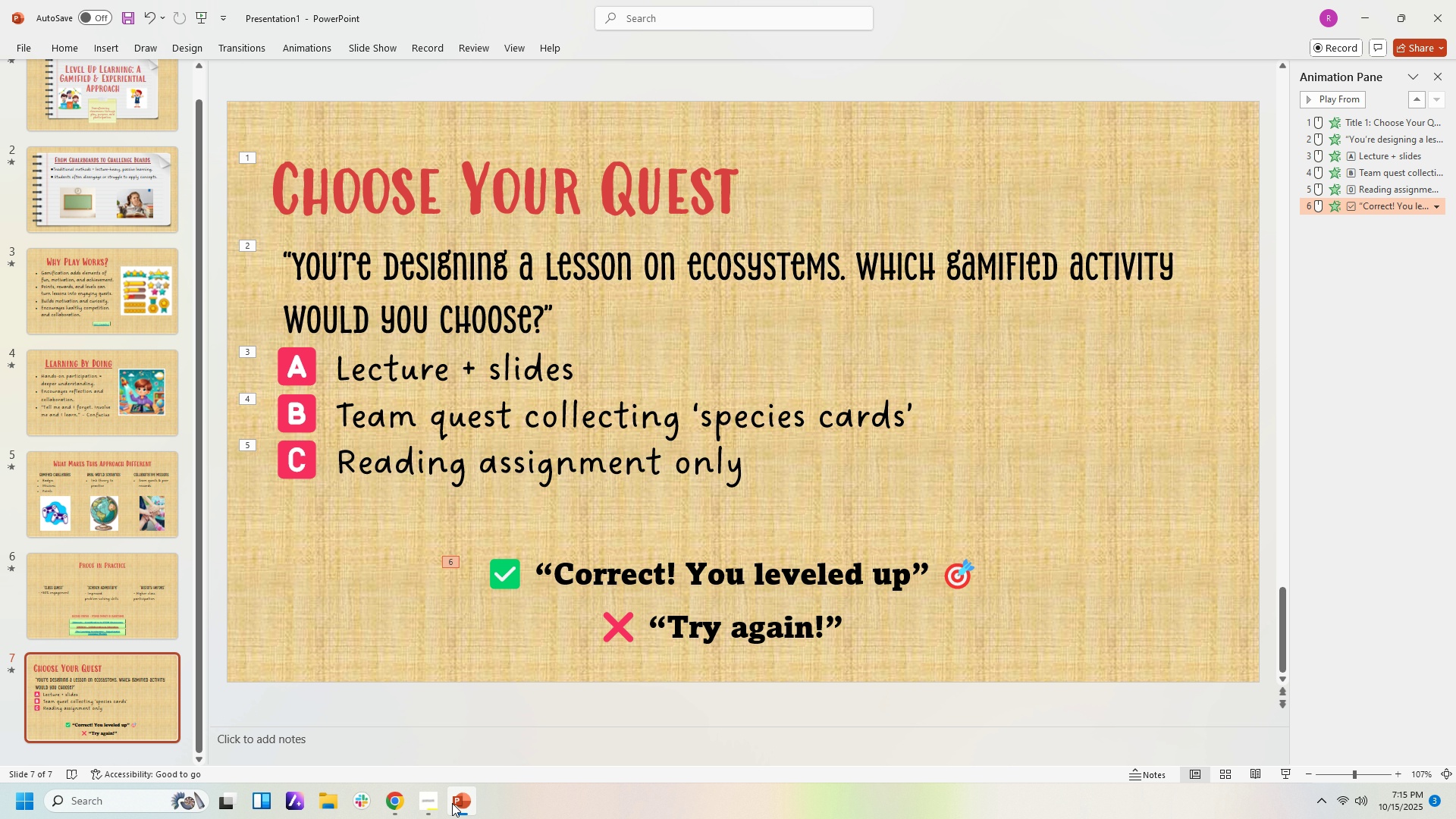 
left_click([452, 803])
 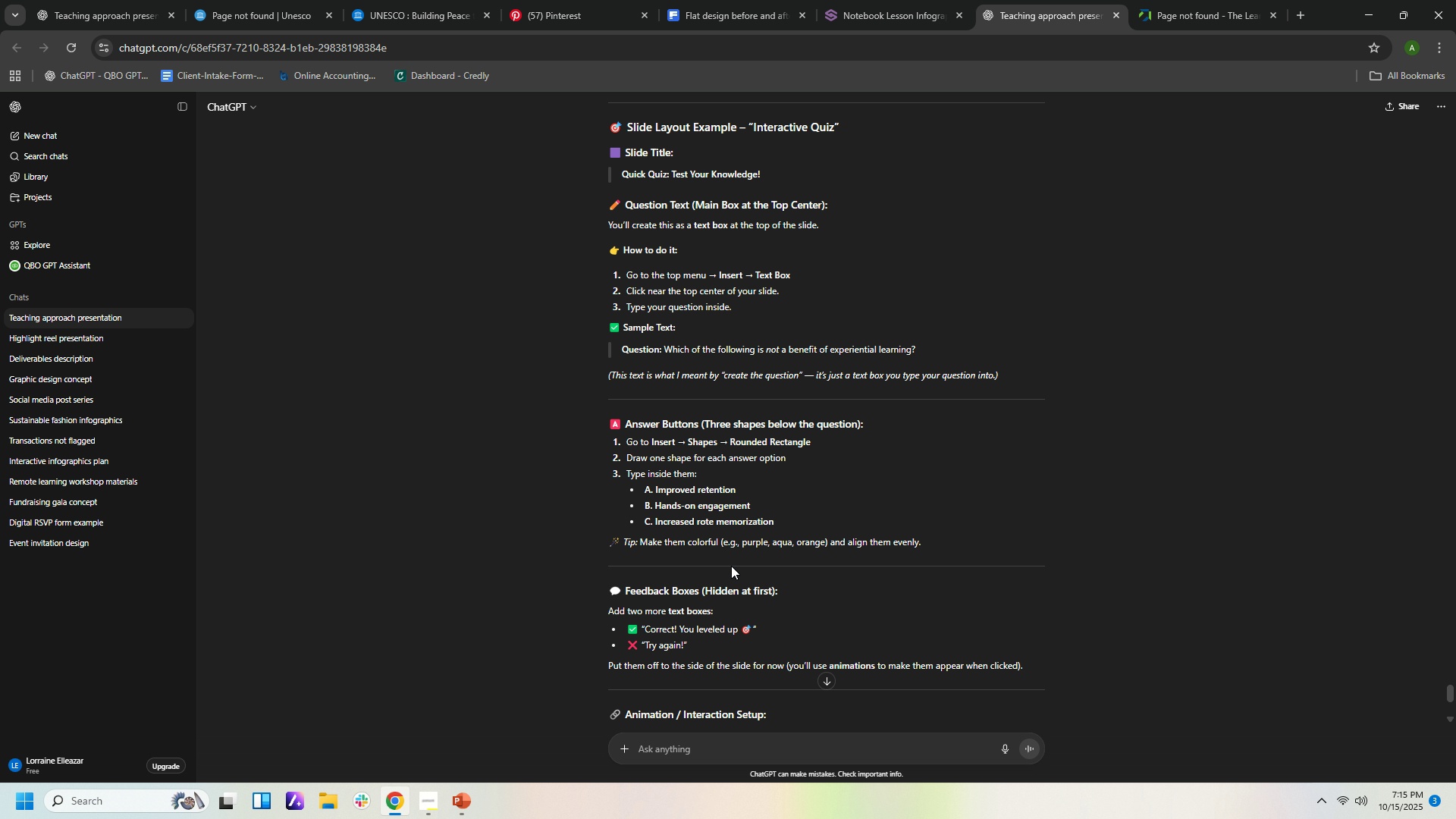 
scroll: coordinate [832, 357], scroll_direction: up, amount: 16.0
 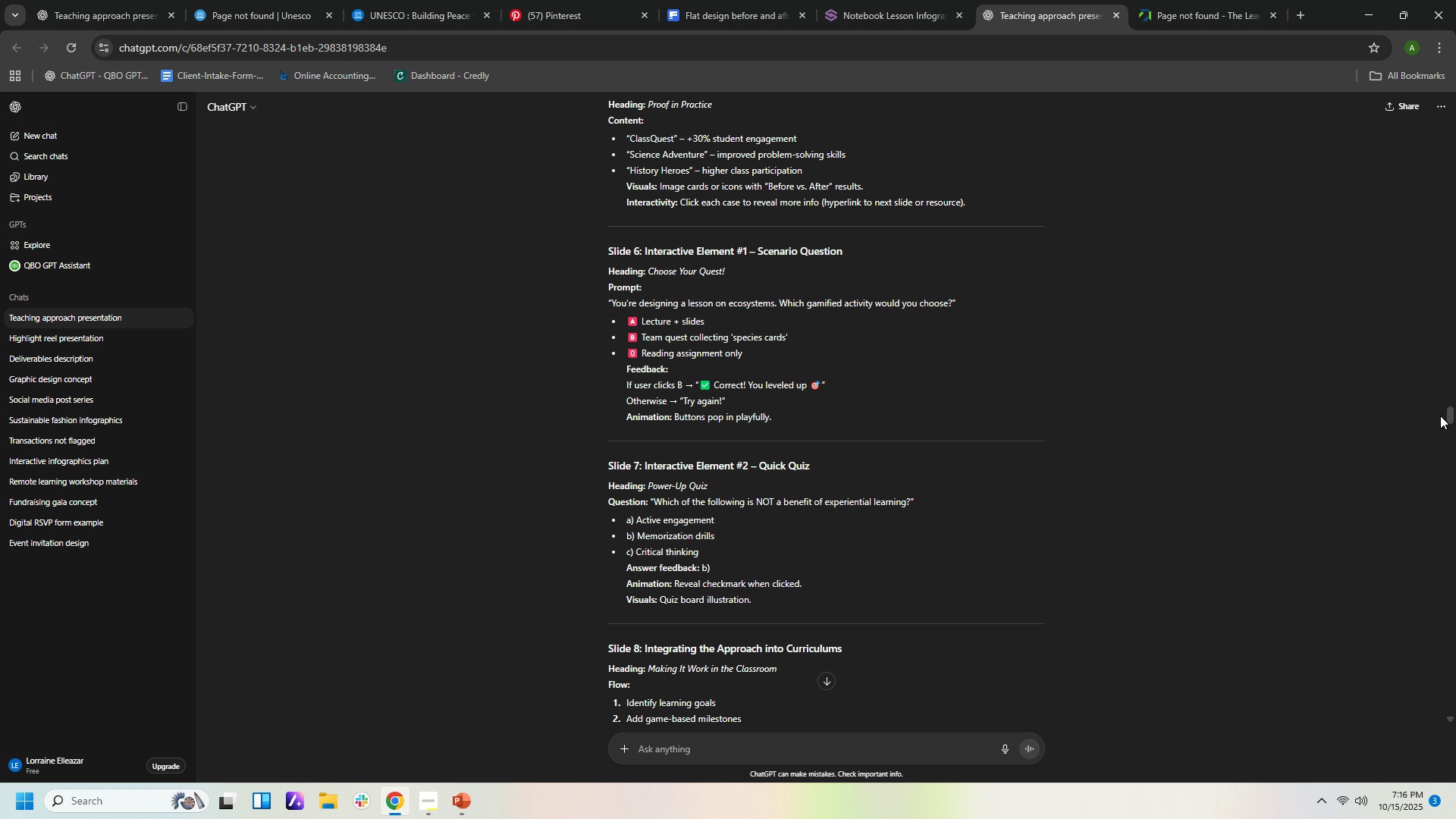 
wait(18.29)
 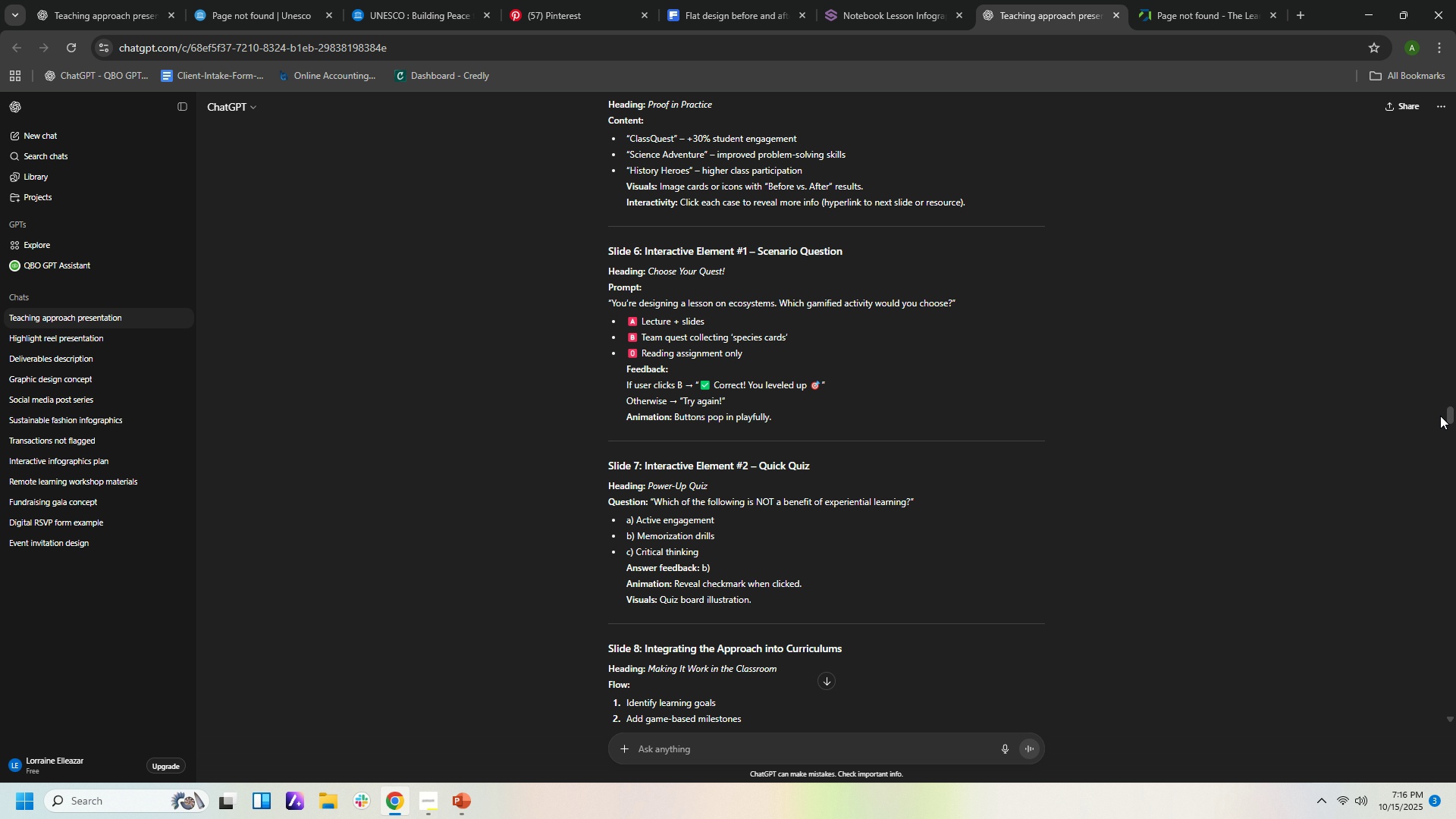 
left_click([453, 802])
 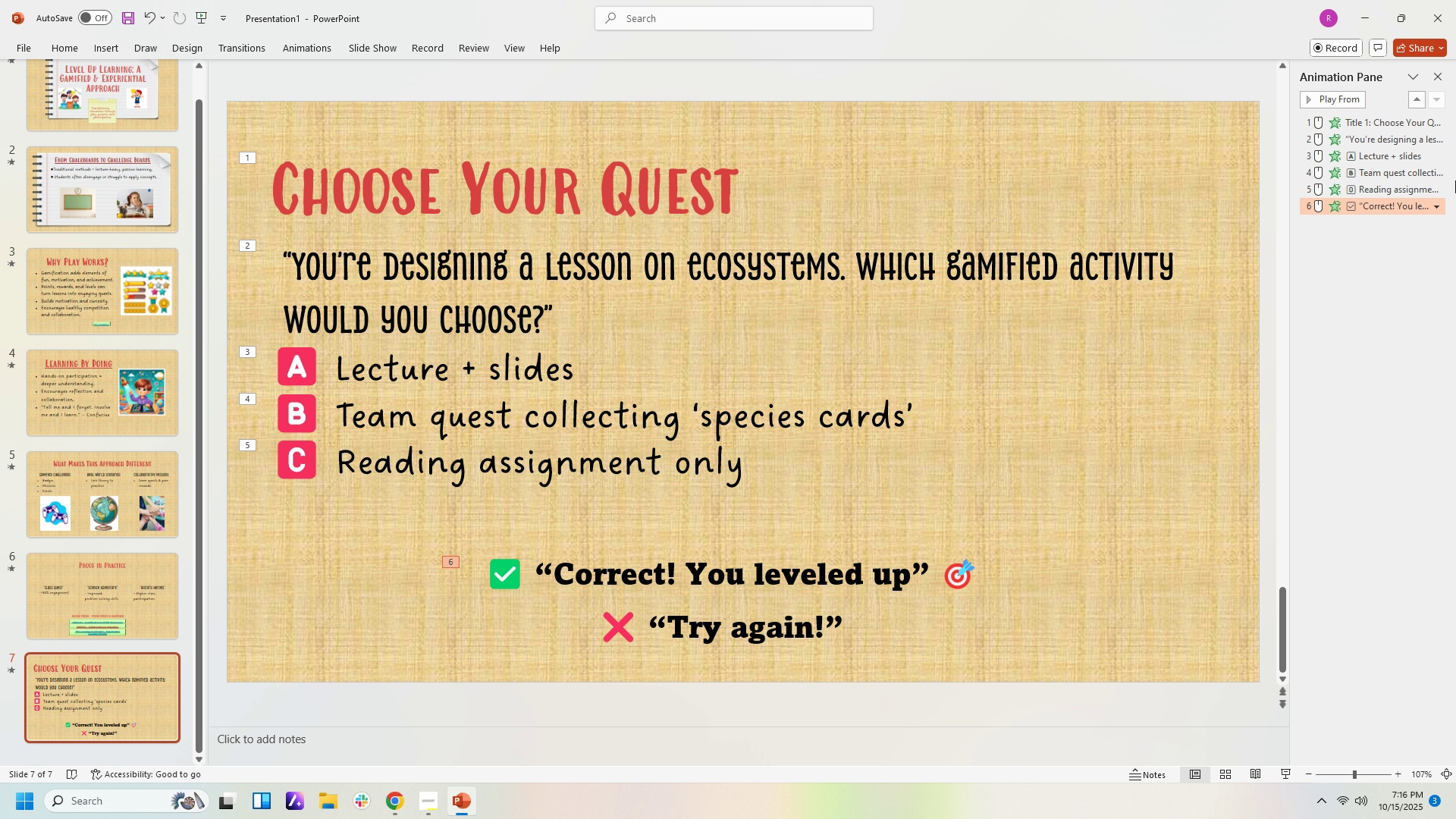 
left_click([1438, 206])
 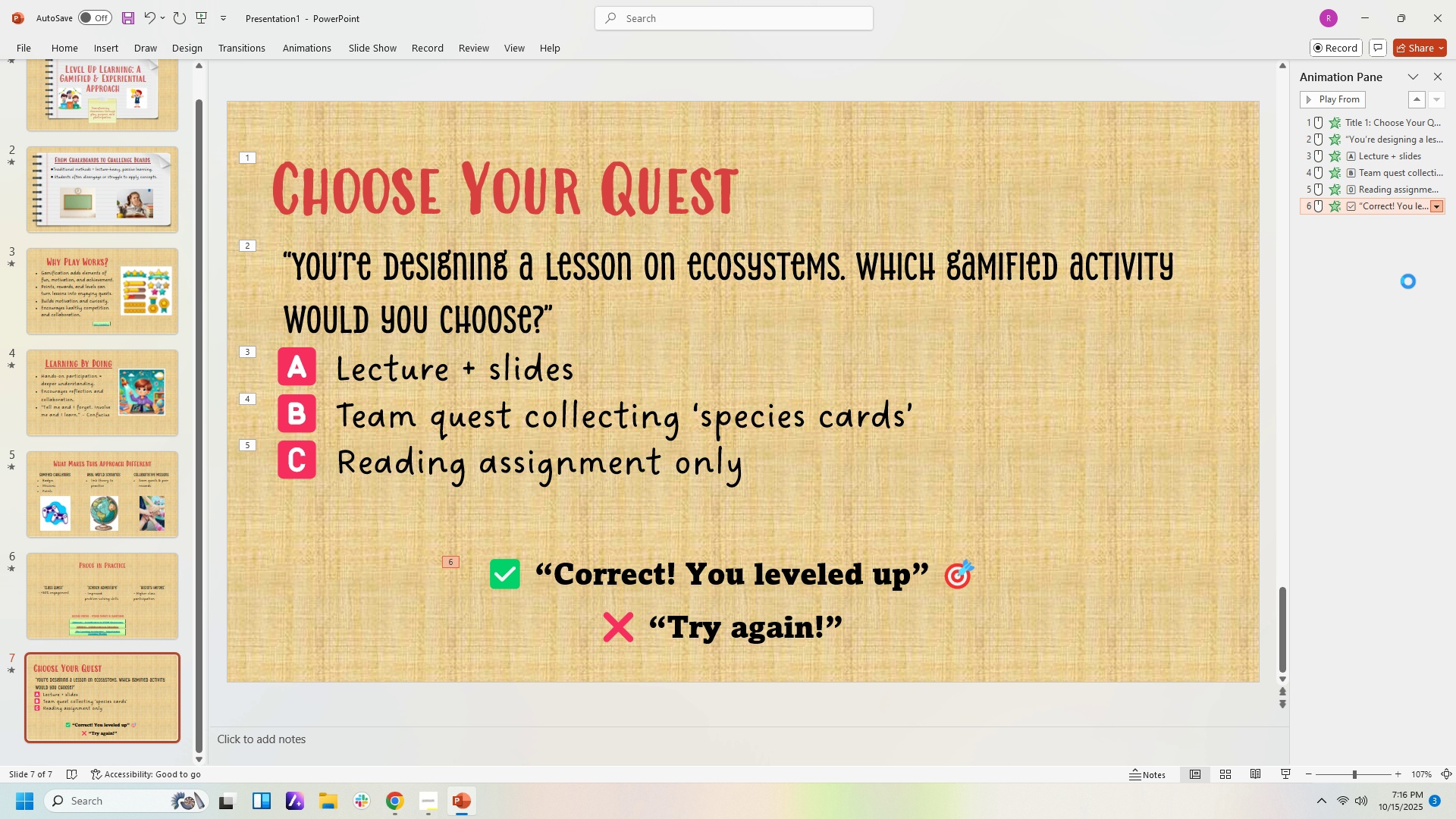 
left_click([1408, 281])
 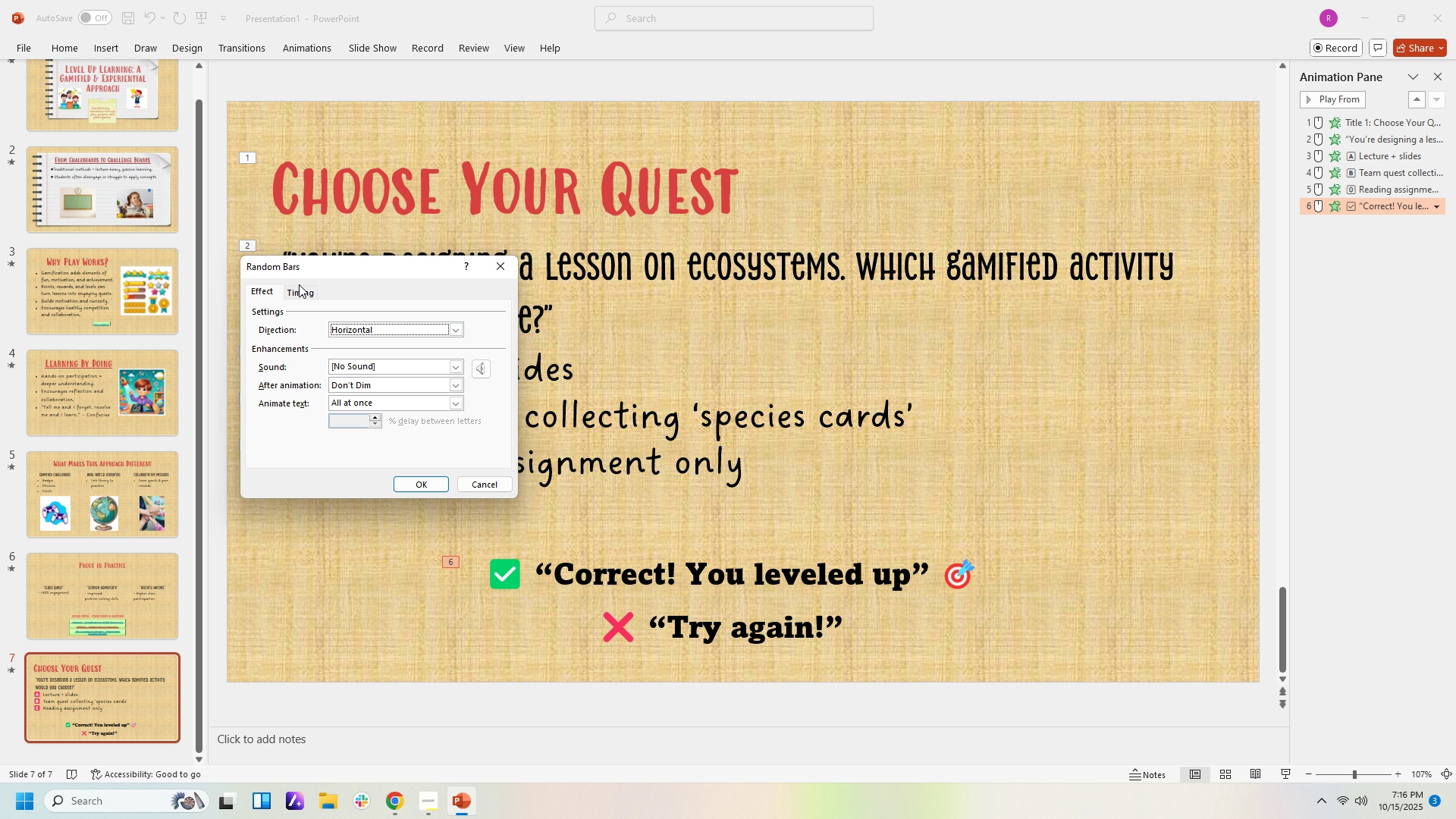 
double_click([302, 298])
 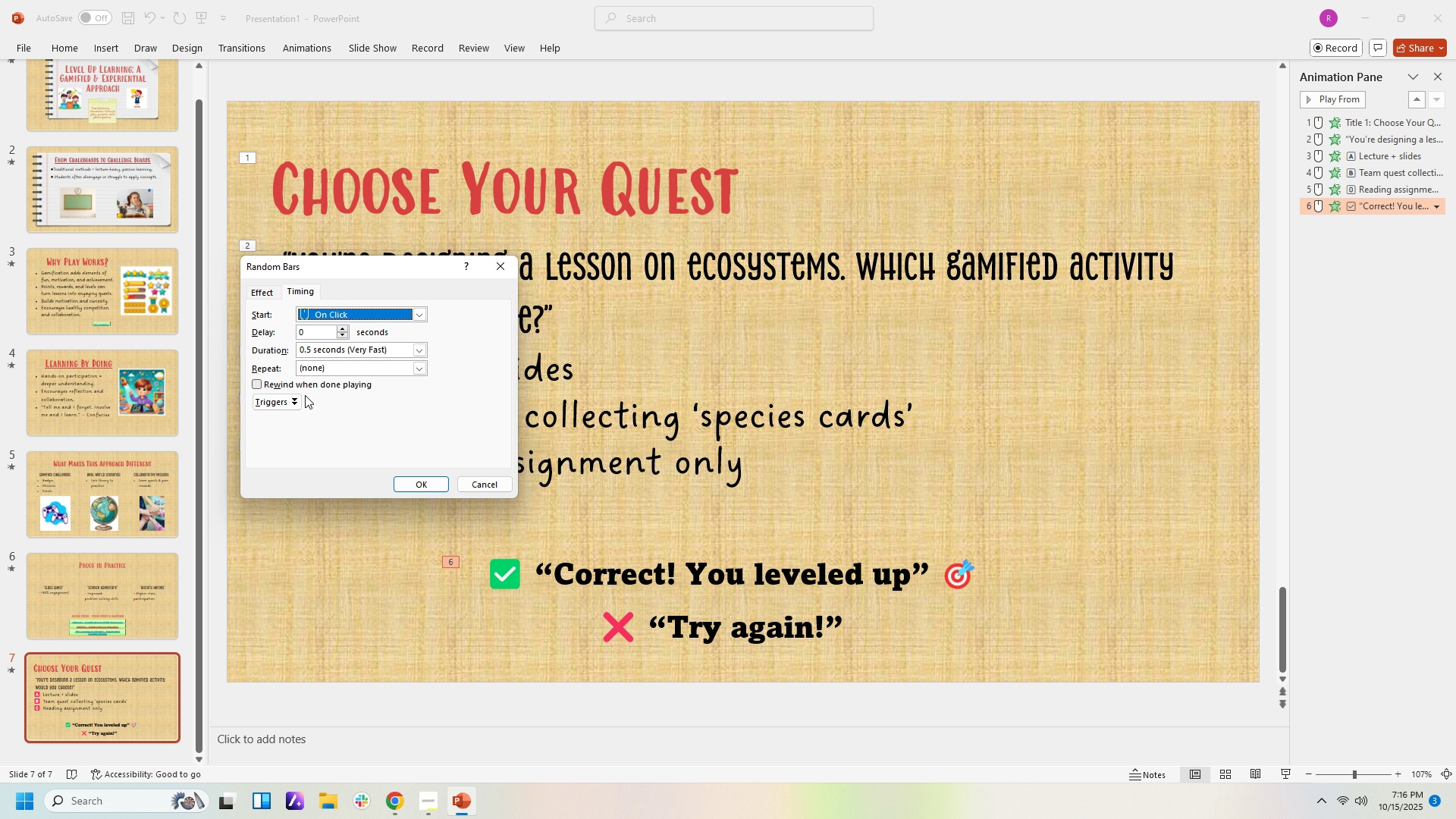 
left_click([296, 400])
 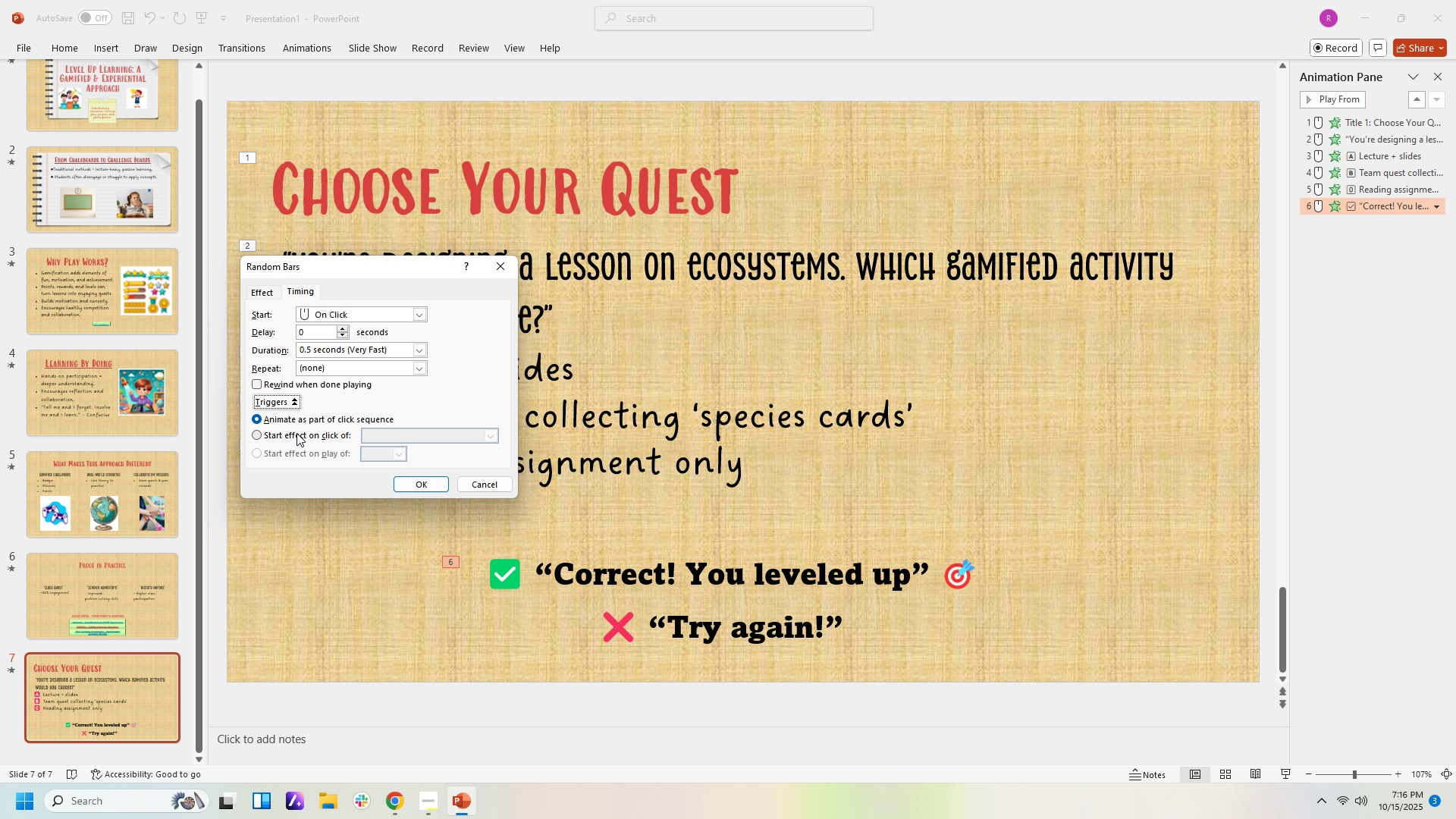 
left_click([297, 433])
 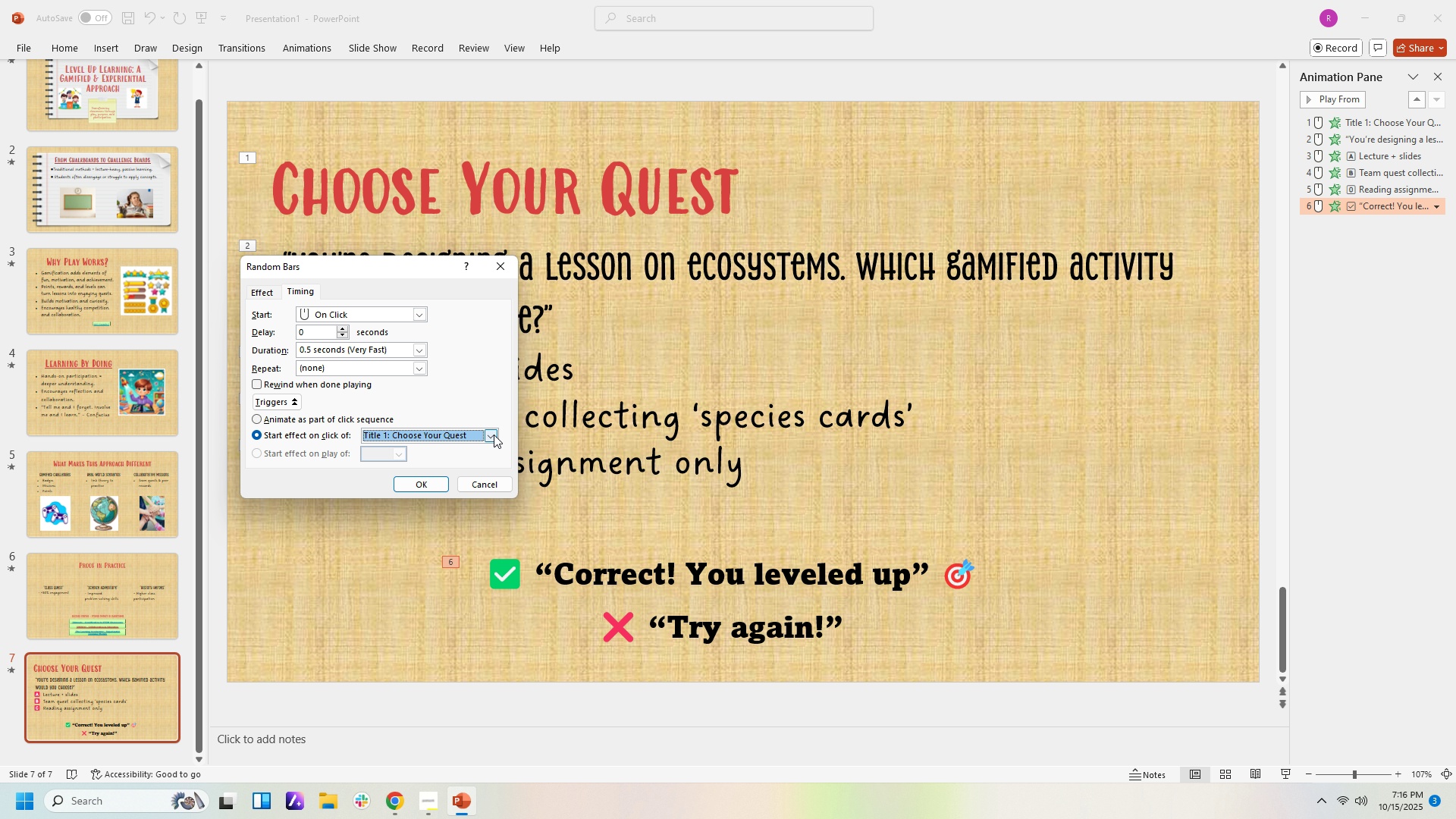 
left_click([494, 435])
 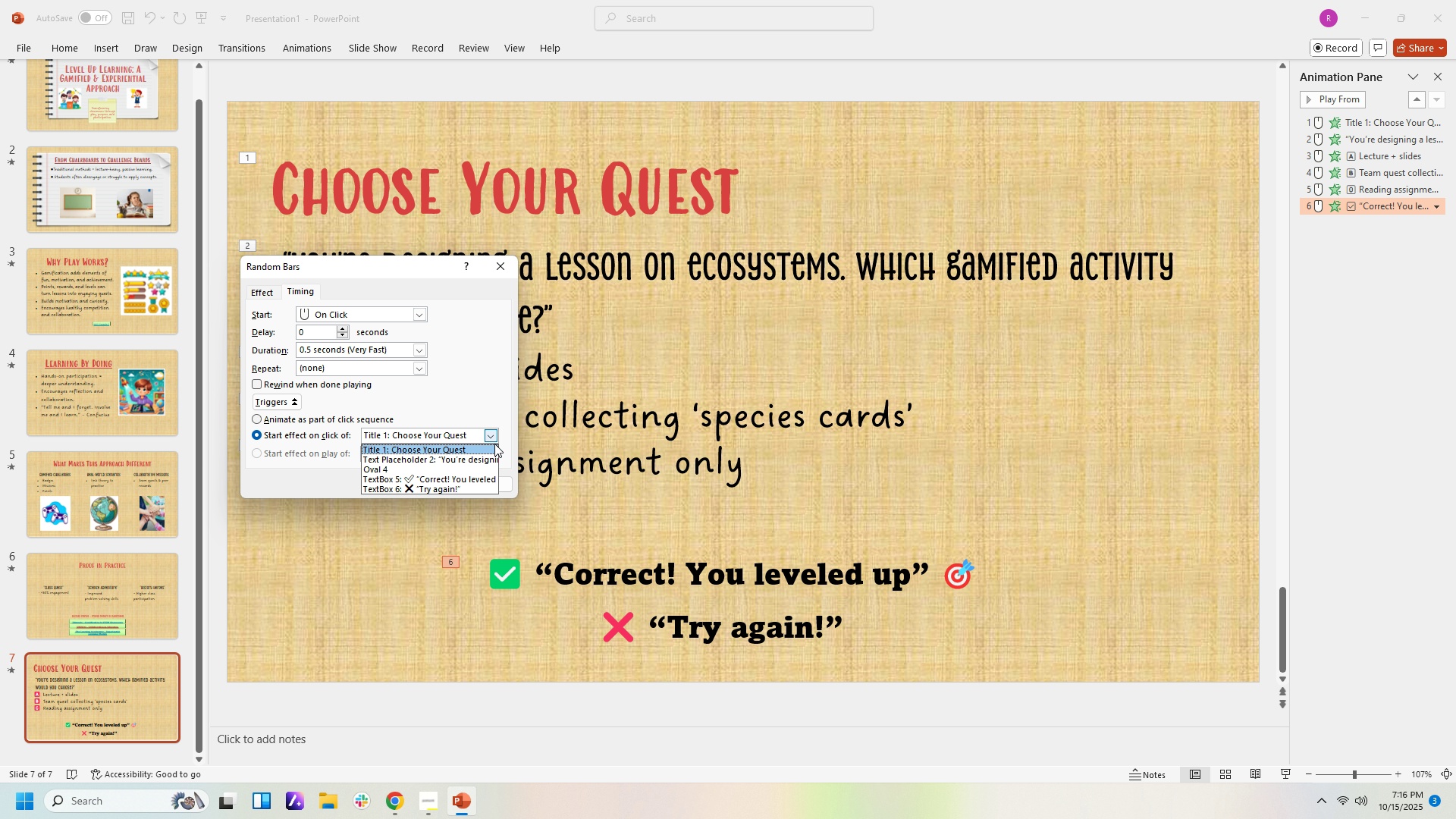 
mouse_move([485, 466])
 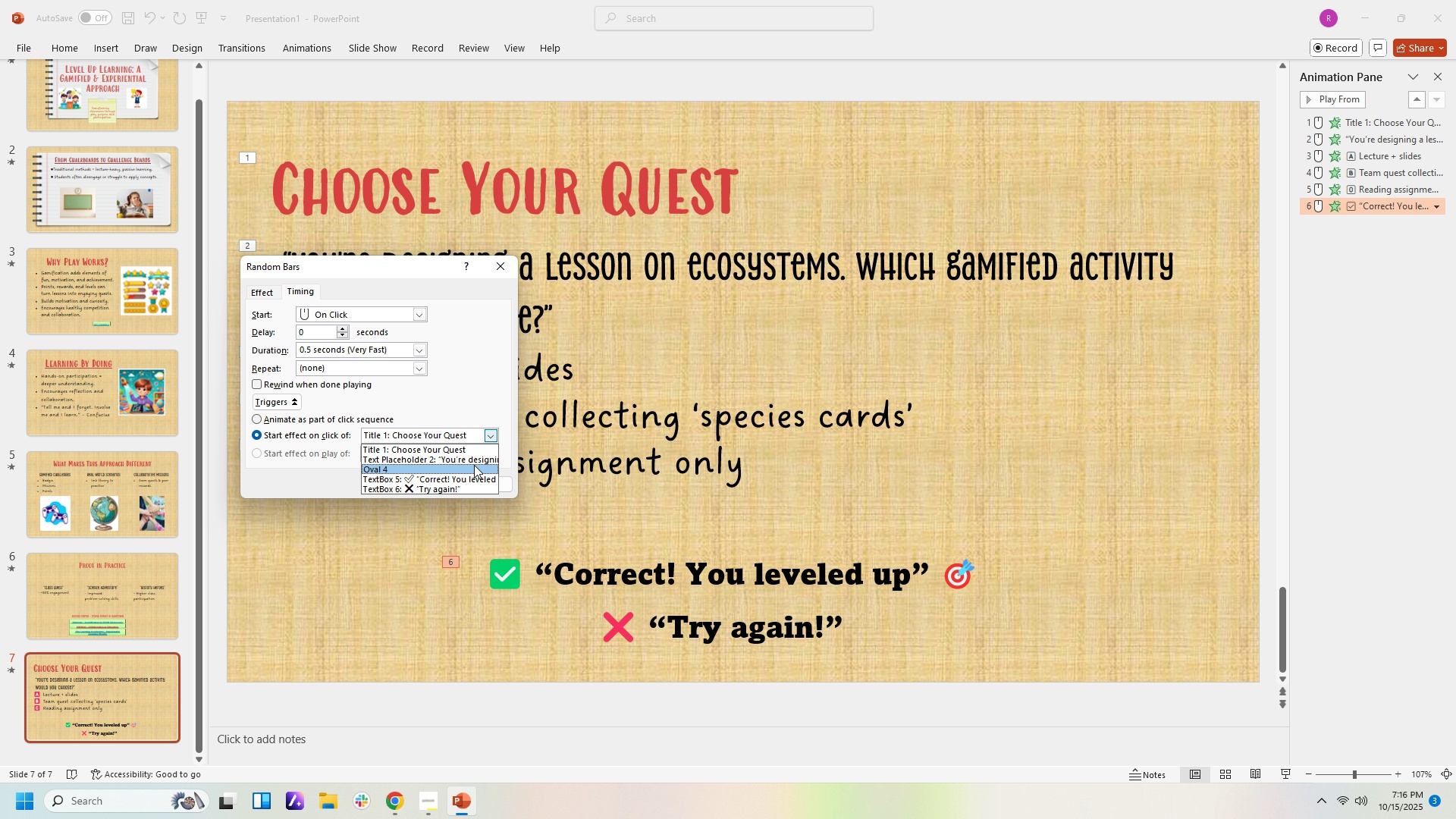 
left_click([474, 465])
 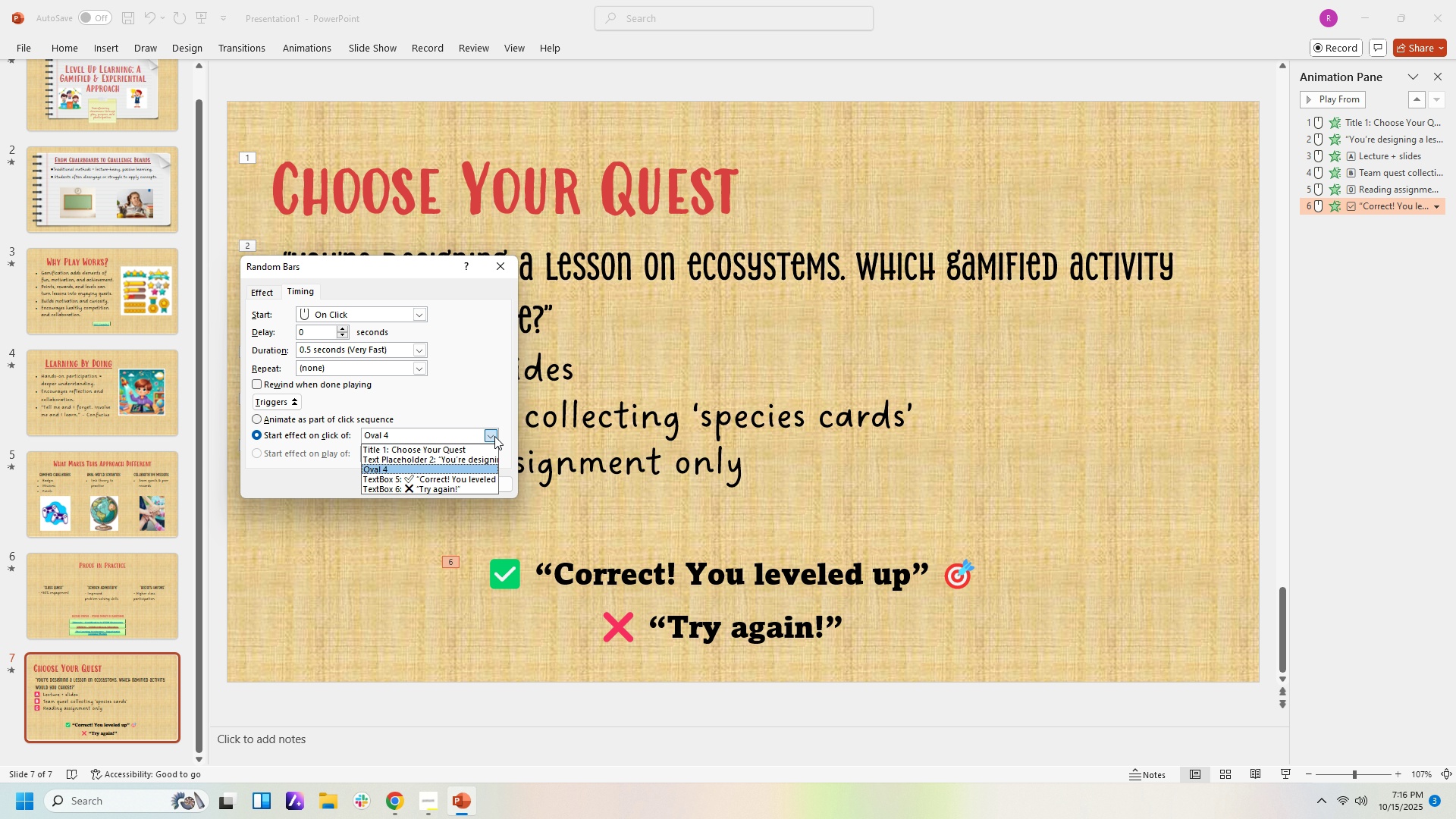 
left_click([494, 436])
 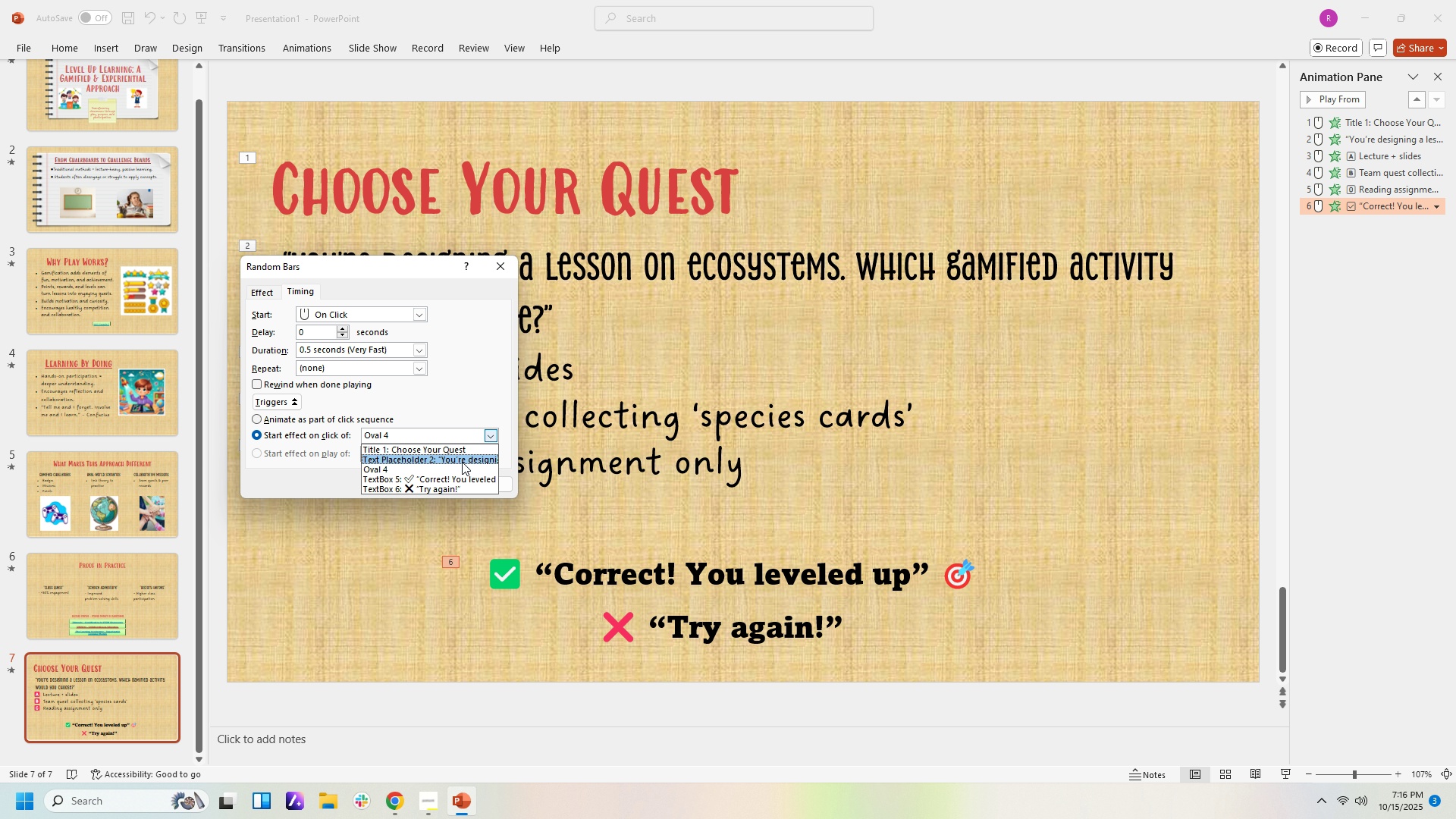 
wait(11.16)
 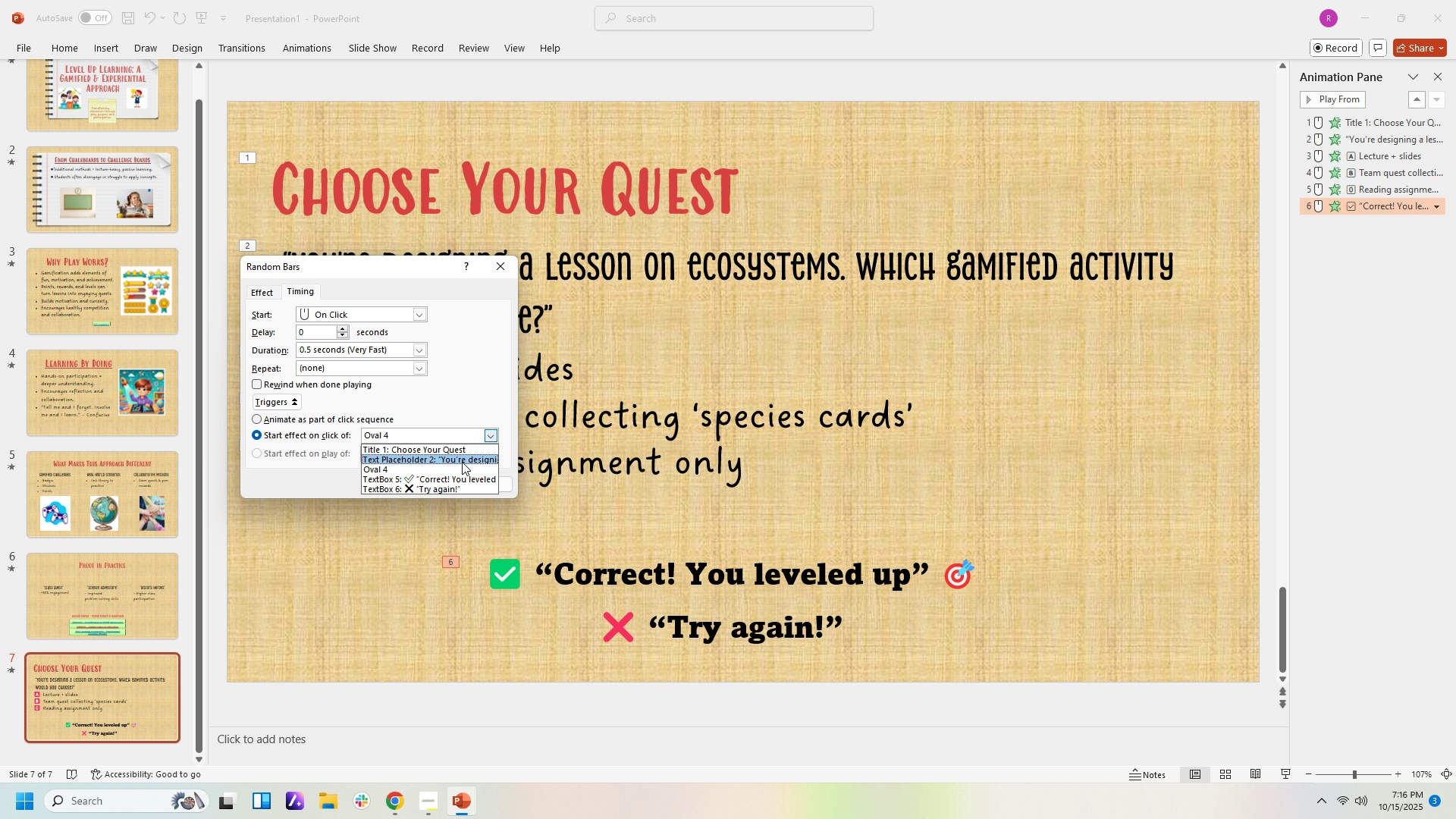 
left_click([496, 515])
 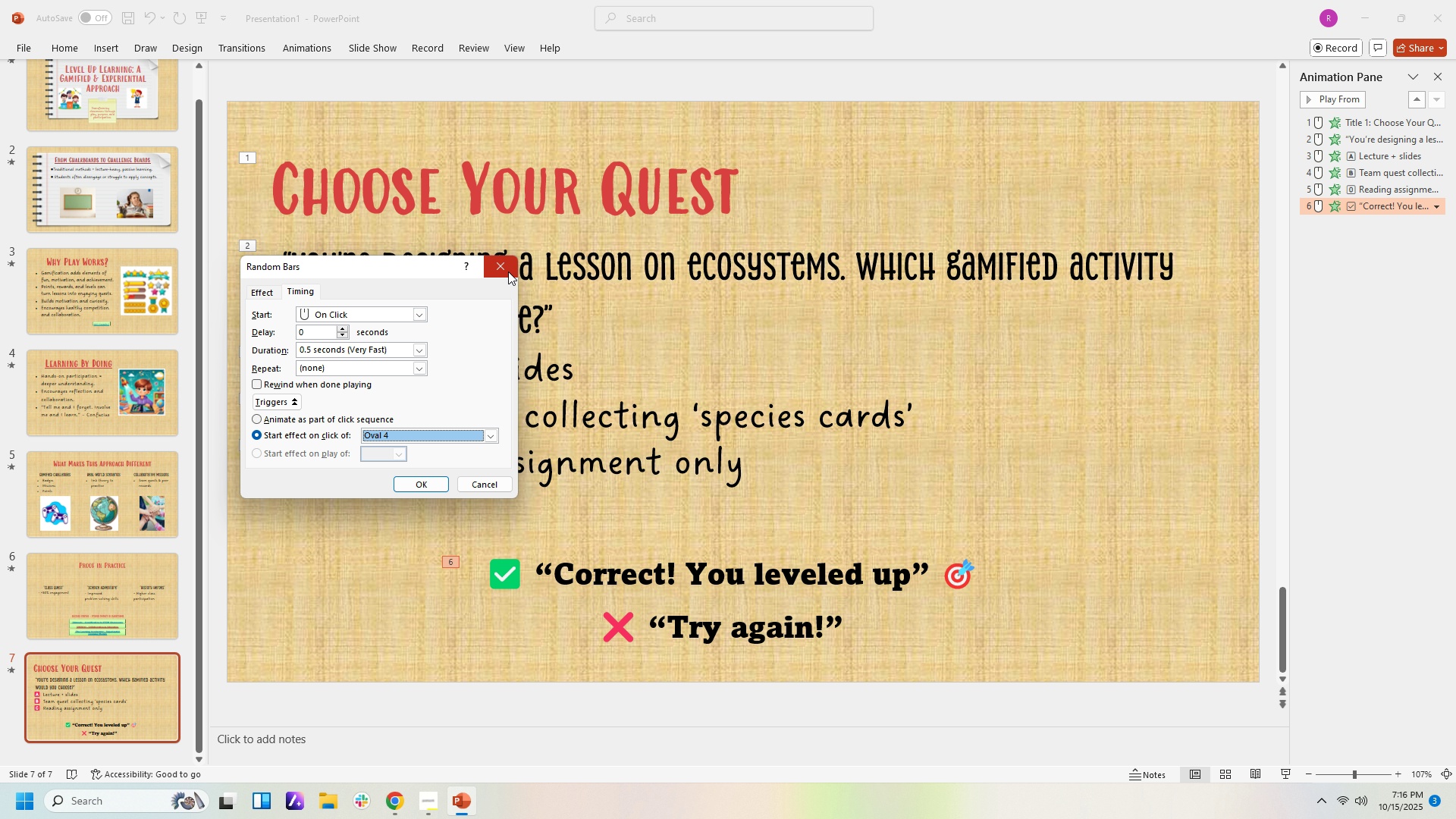 
left_click([508, 271])
 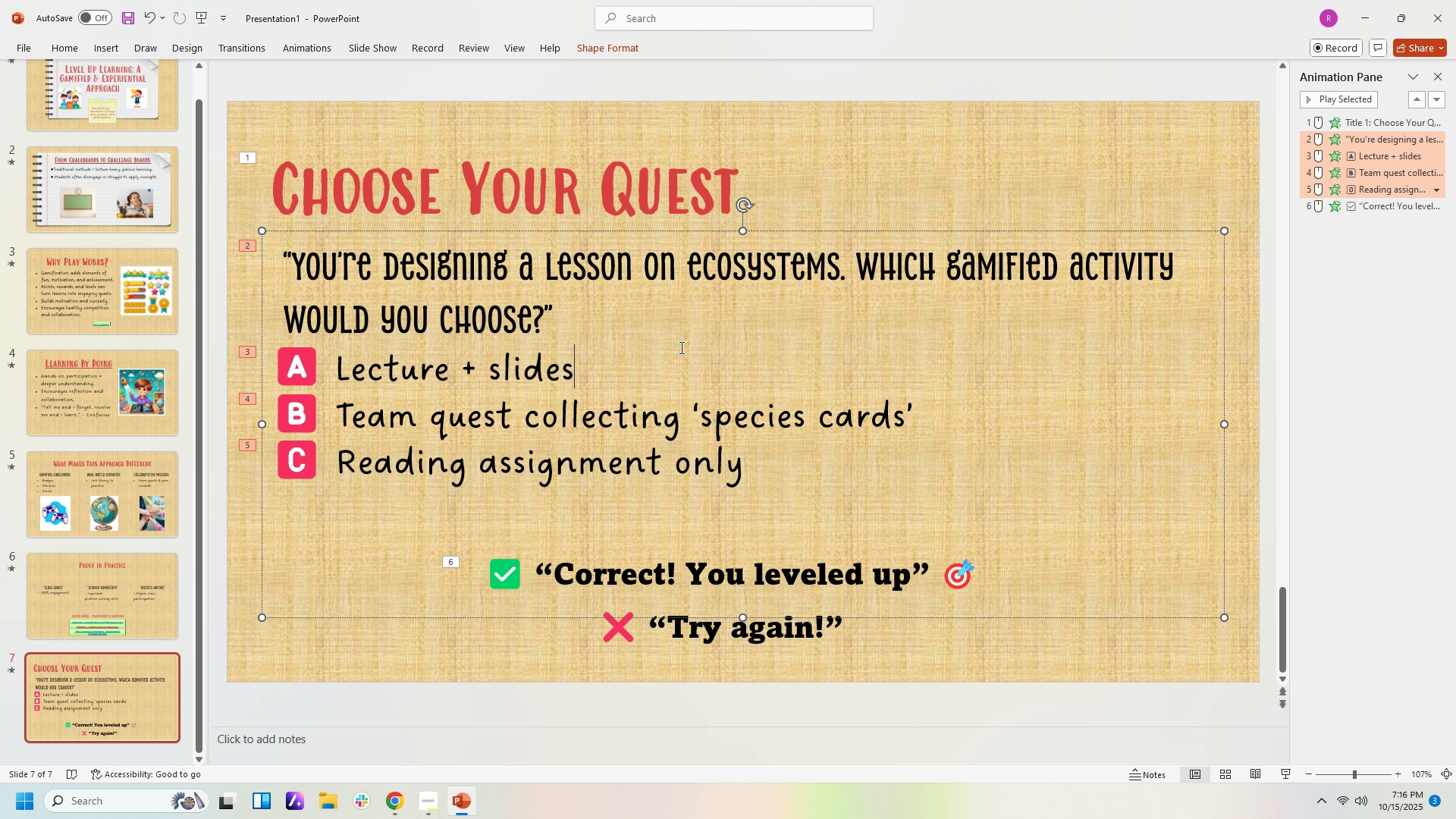 
left_click([680, 347])
 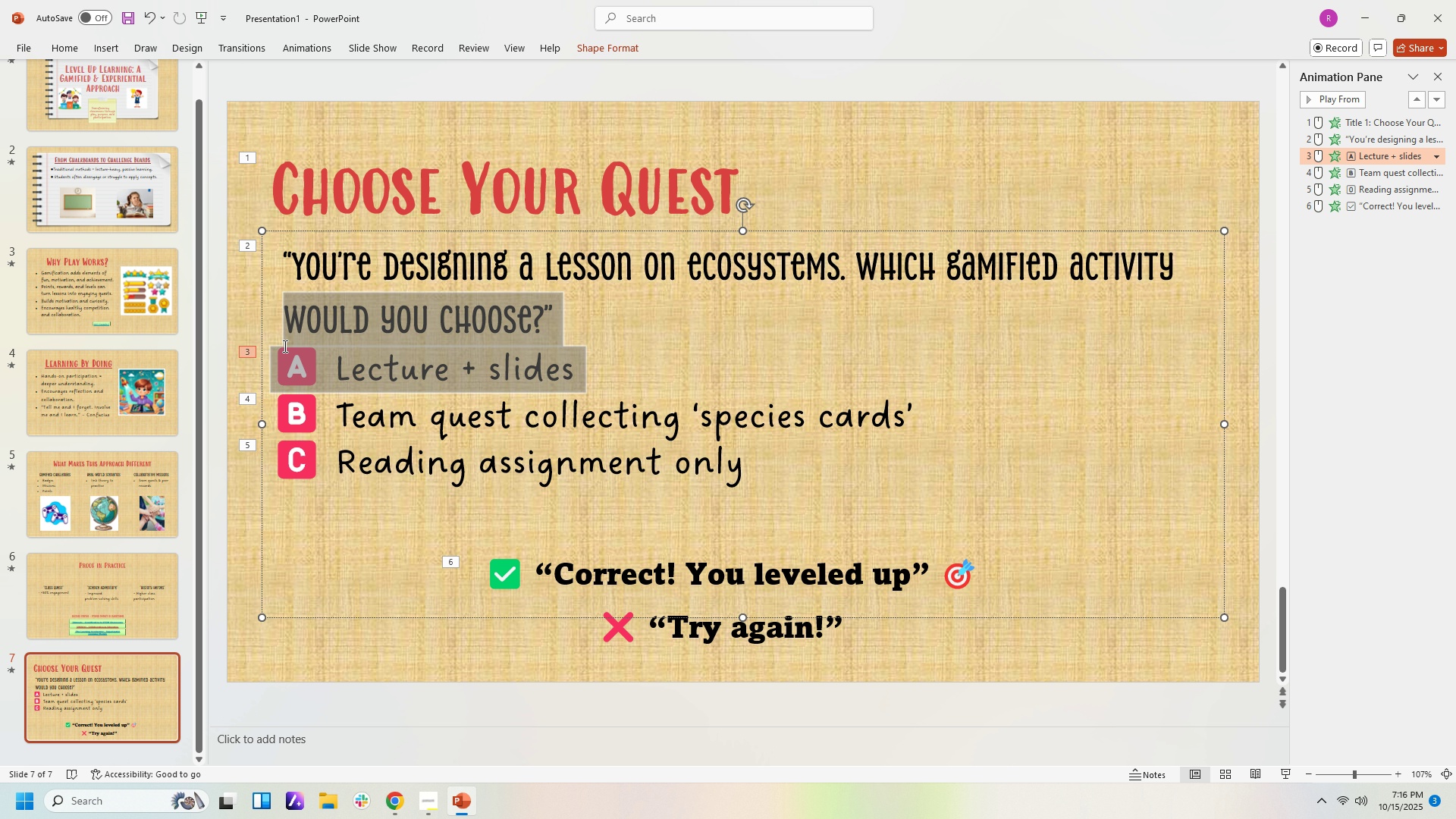 
left_click([646, 378])
 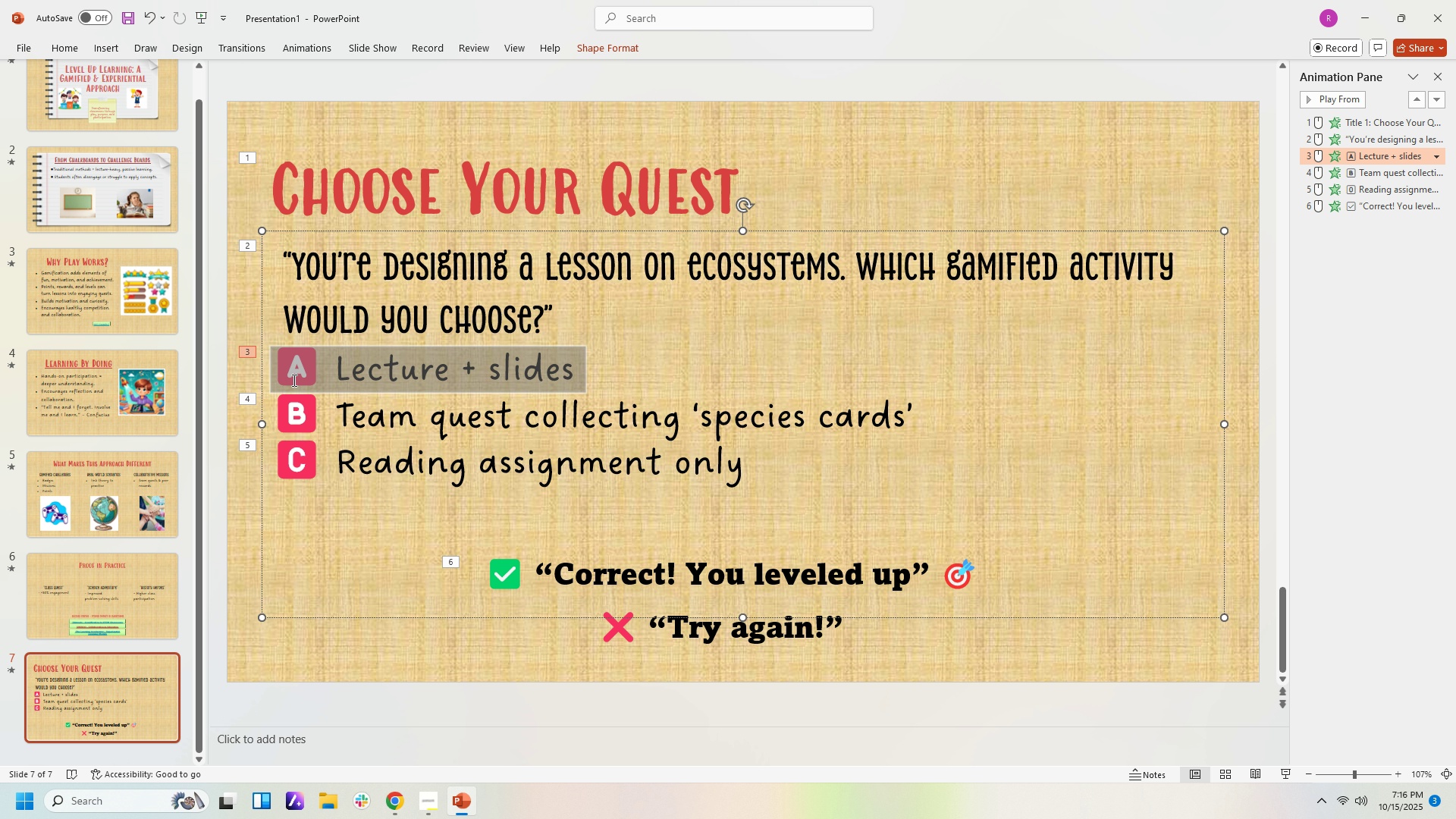 
key(Control+X)
 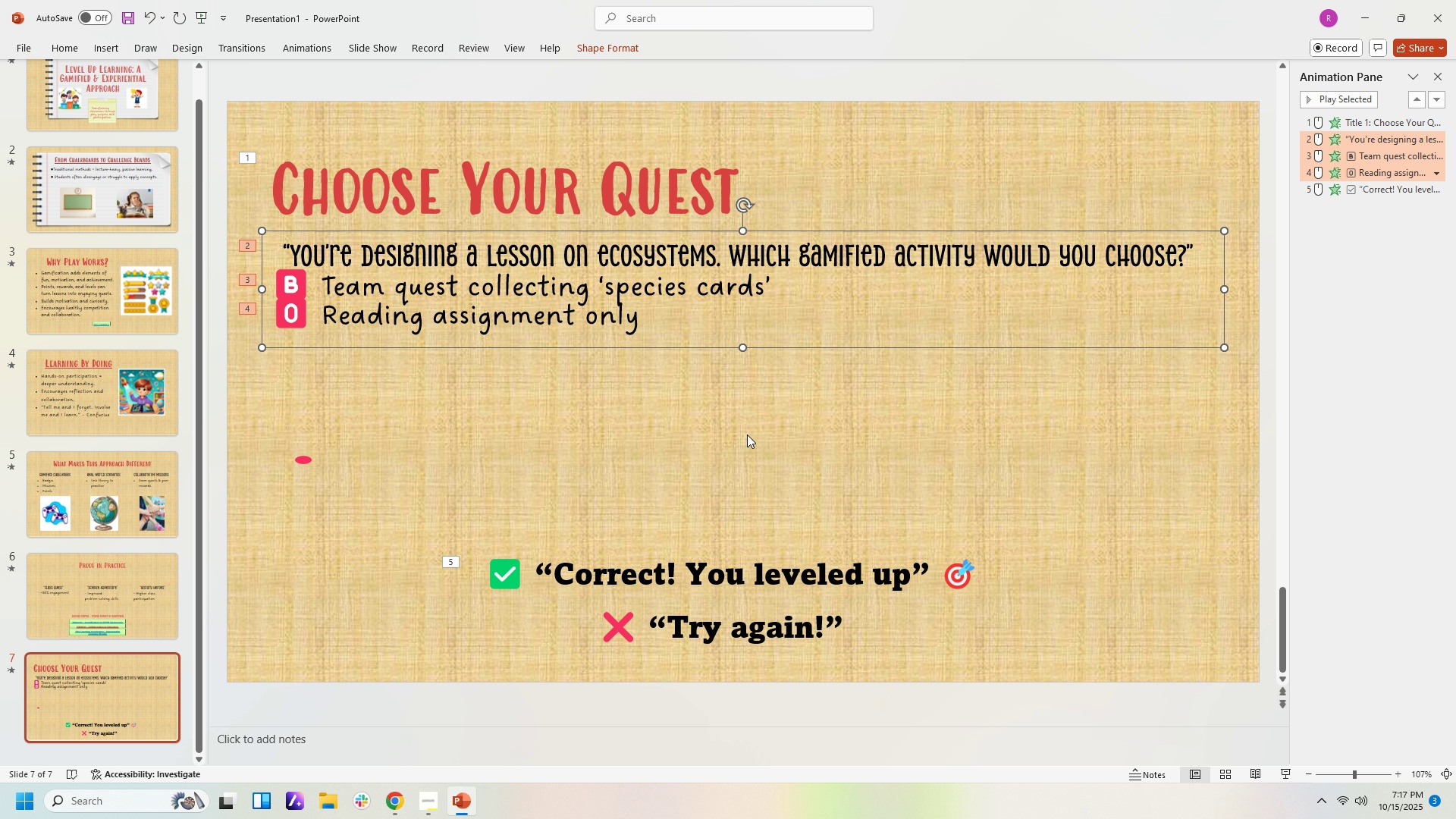 
wait(6.07)
 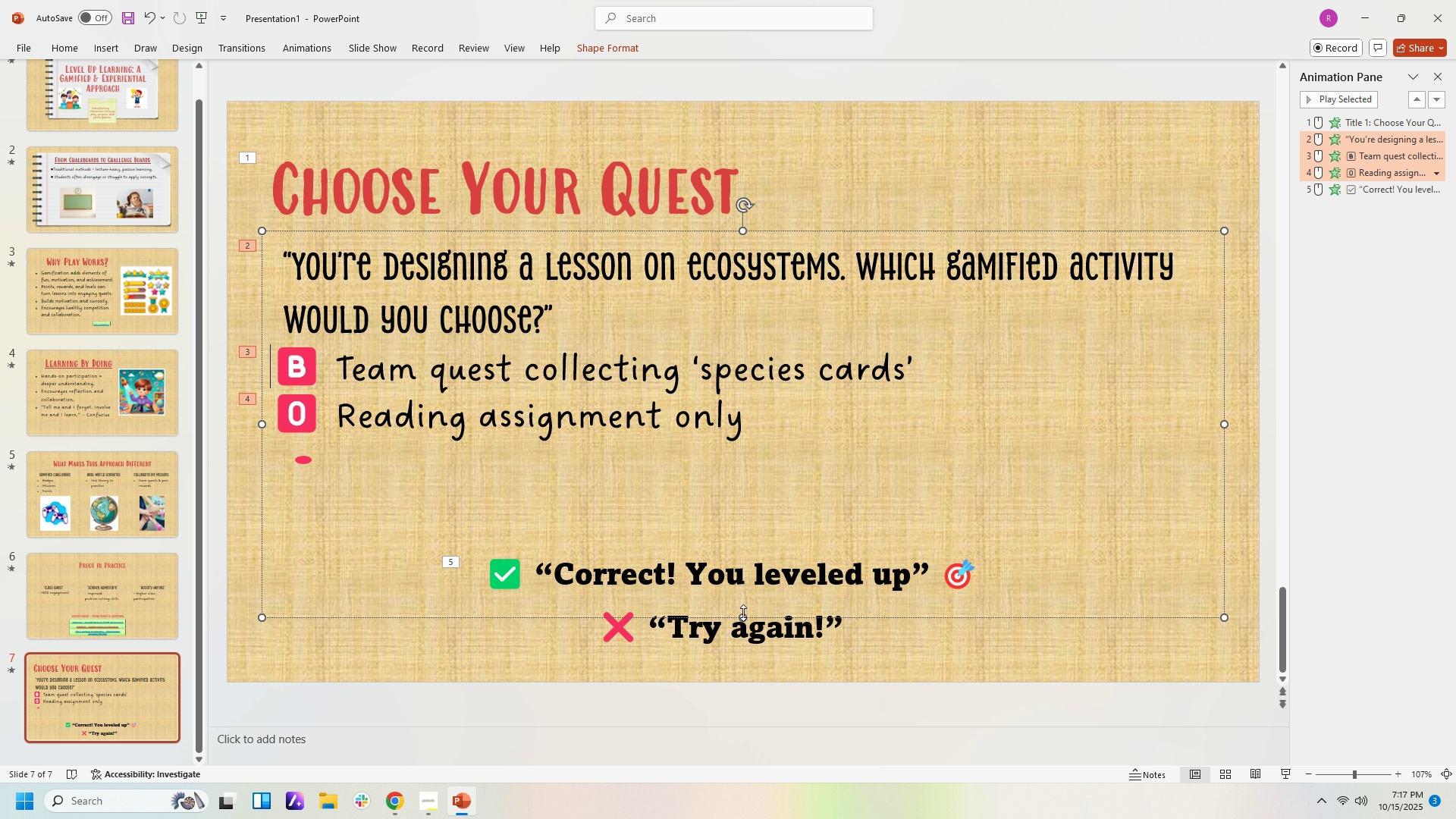 
left_click([704, 400])
 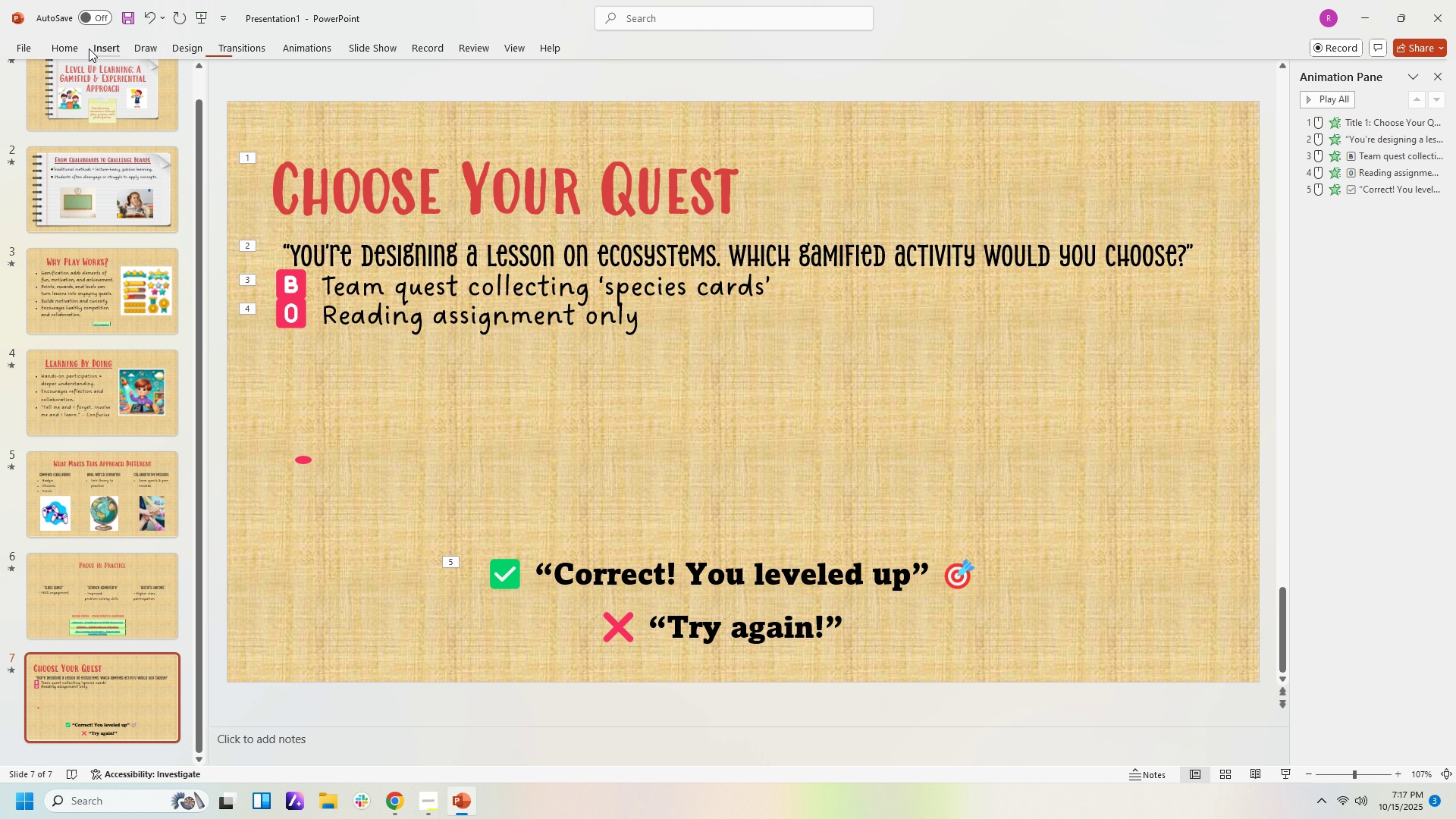 
left_click([89, 49])
 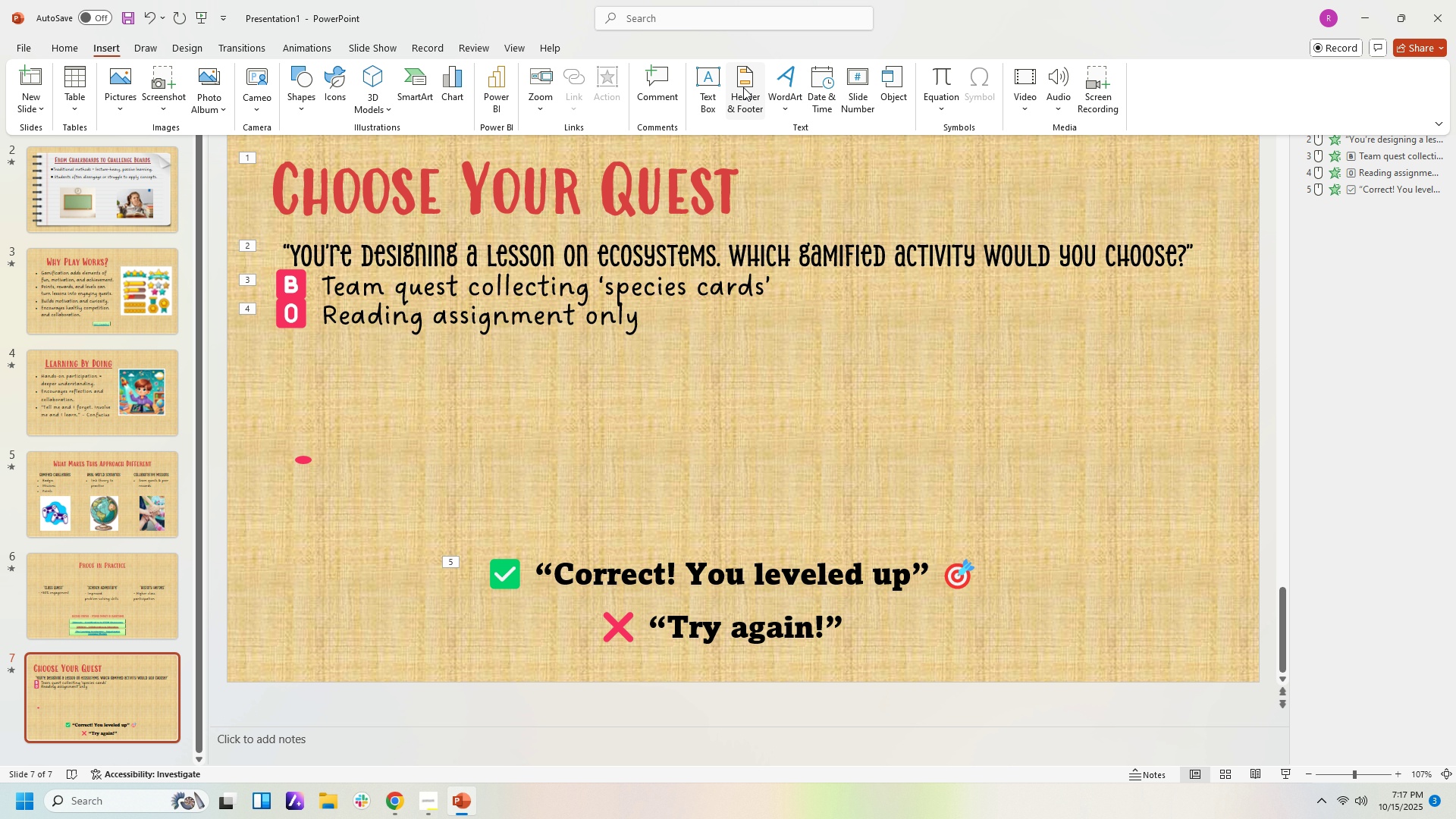 
left_click([717, 83])
 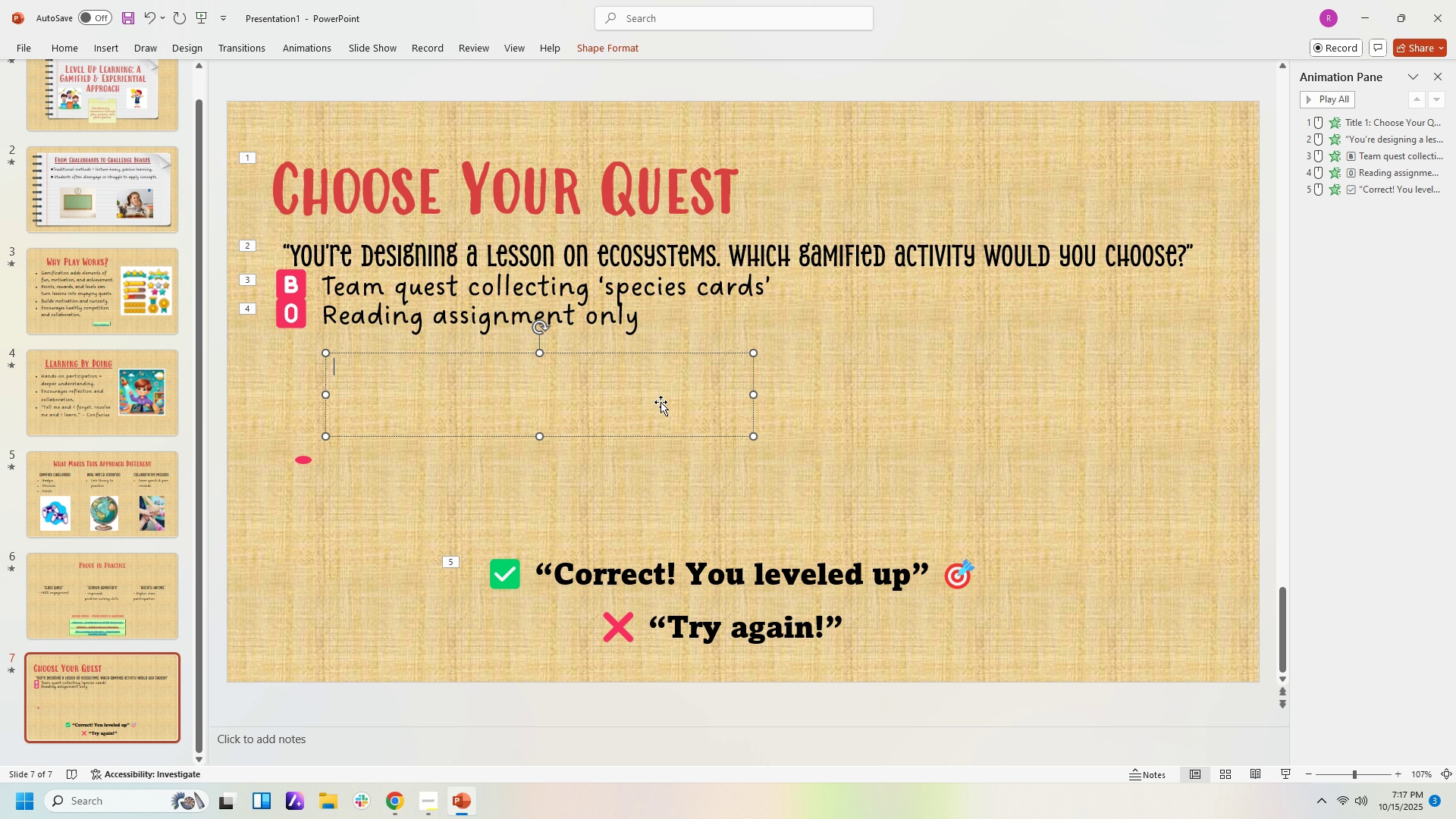 
left_click([629, 390])
 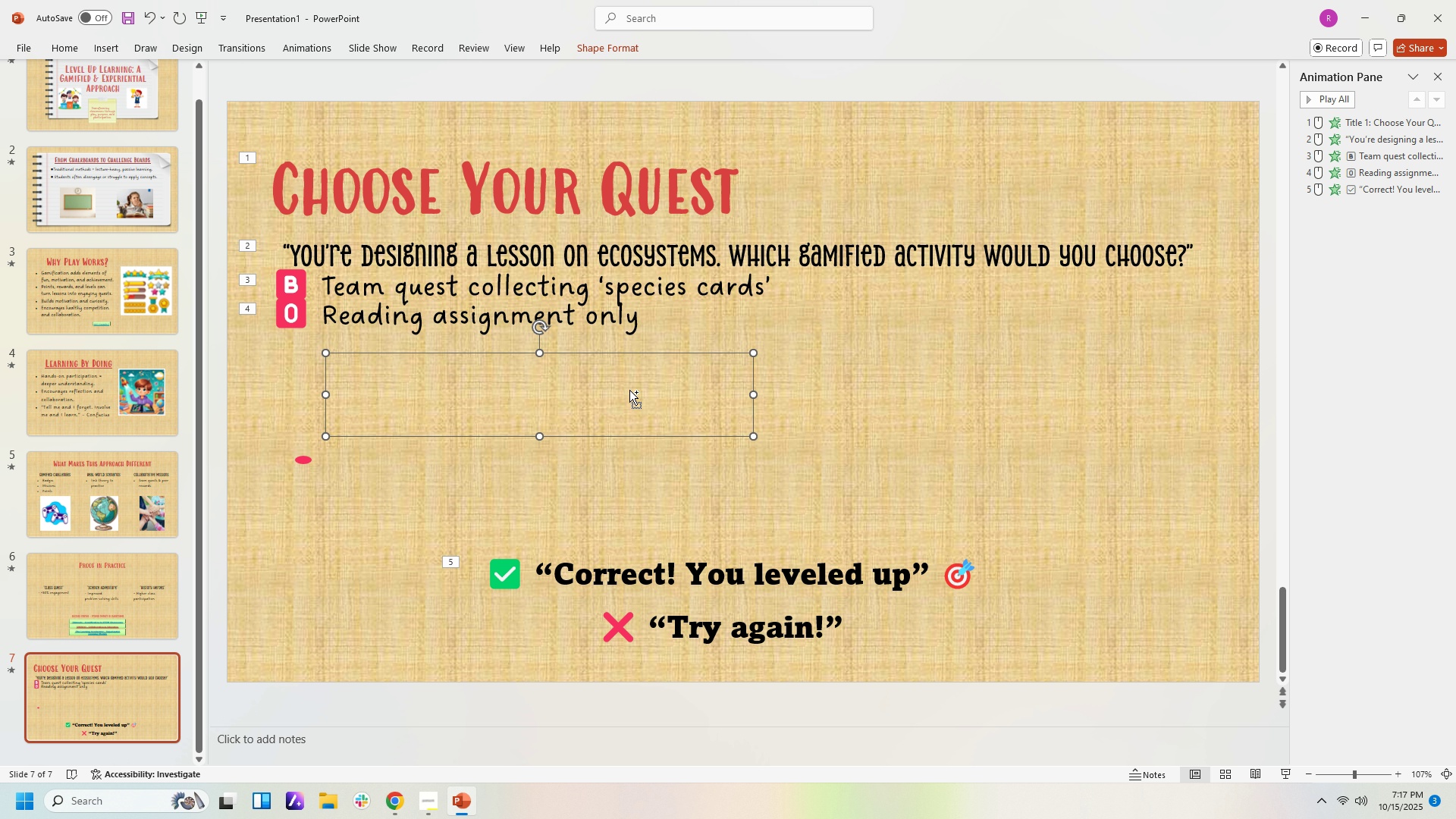 
key(Control+V)
 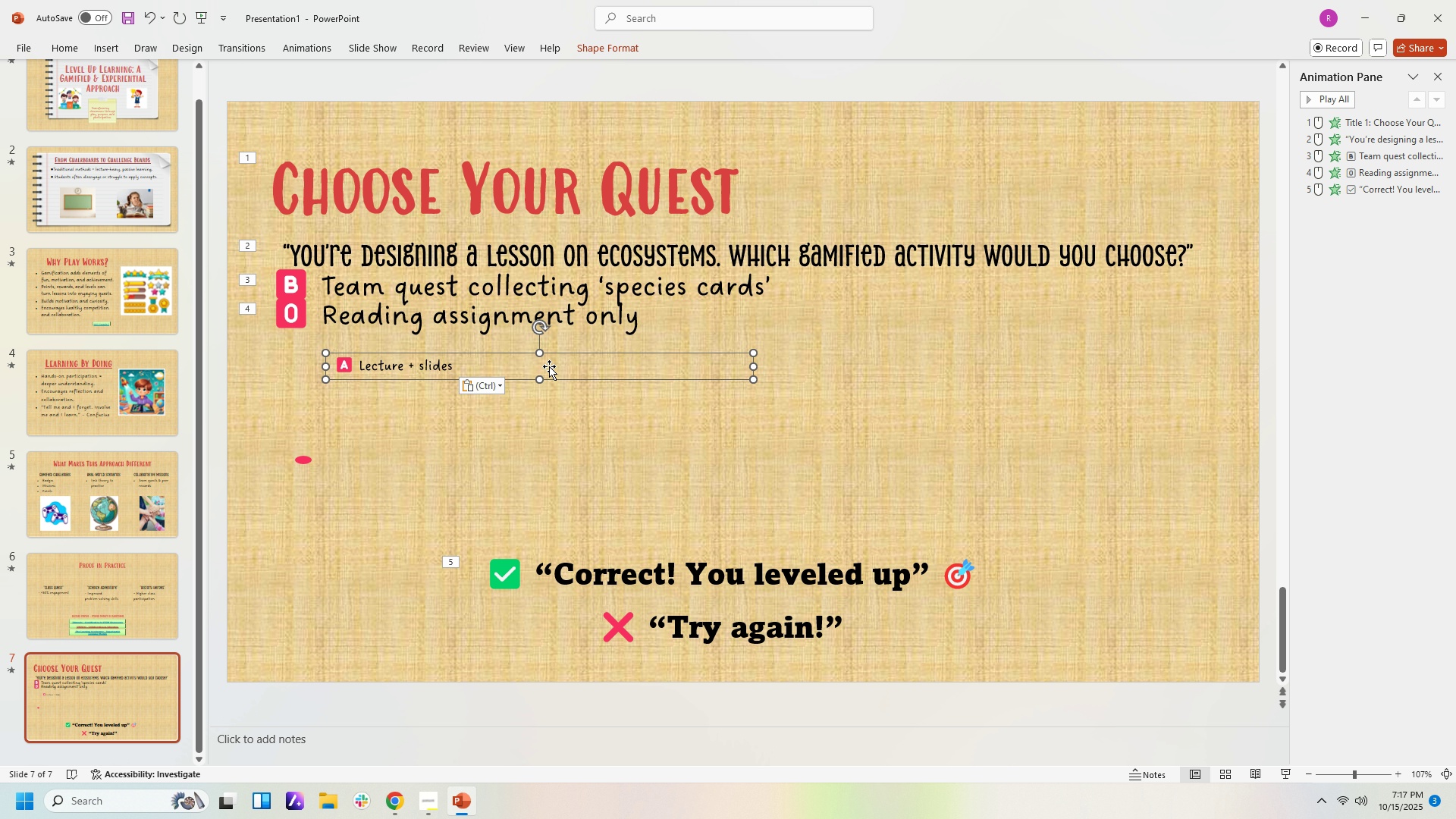 
left_click([512, 365])
 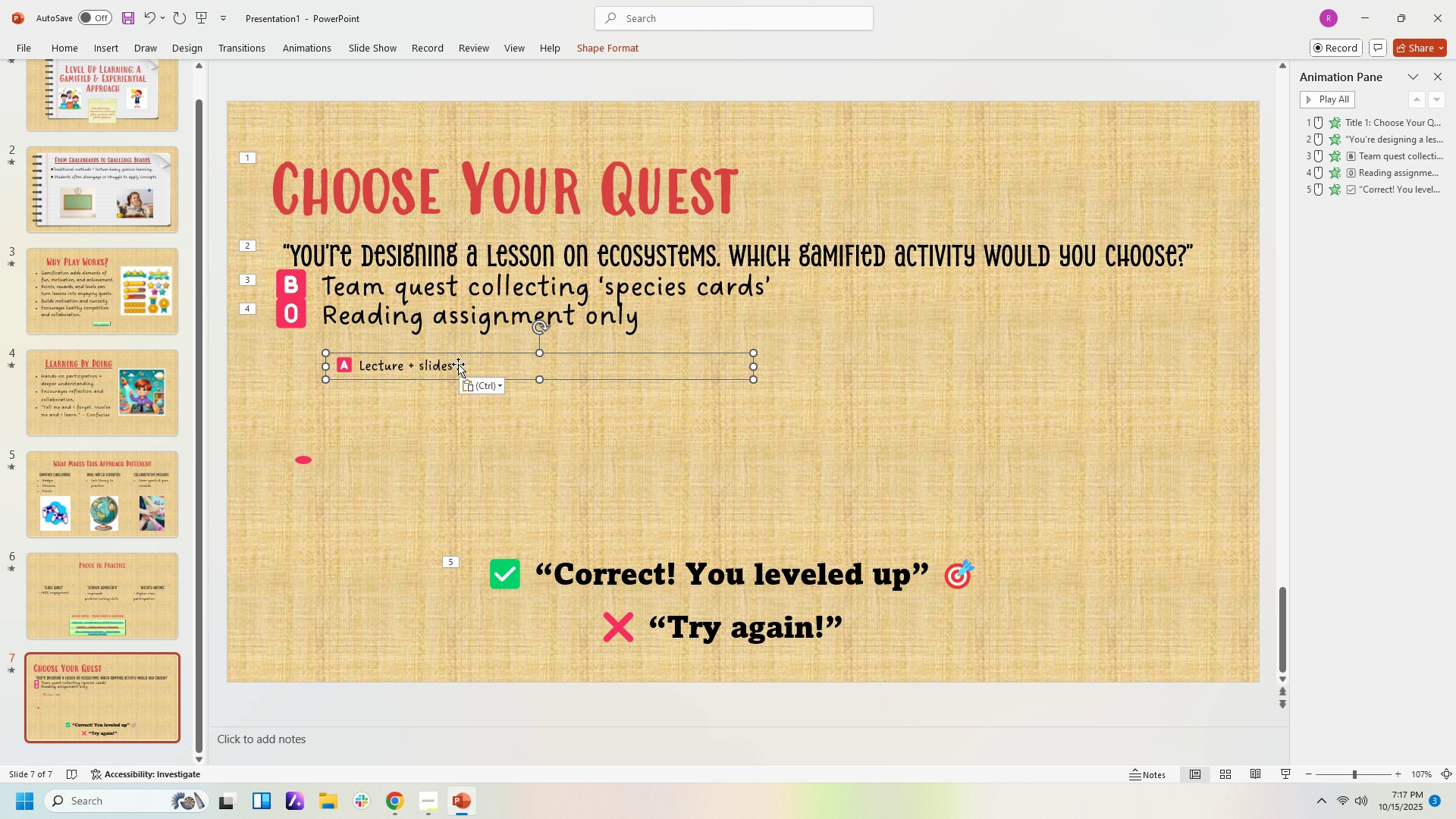 
left_click([458, 364])
 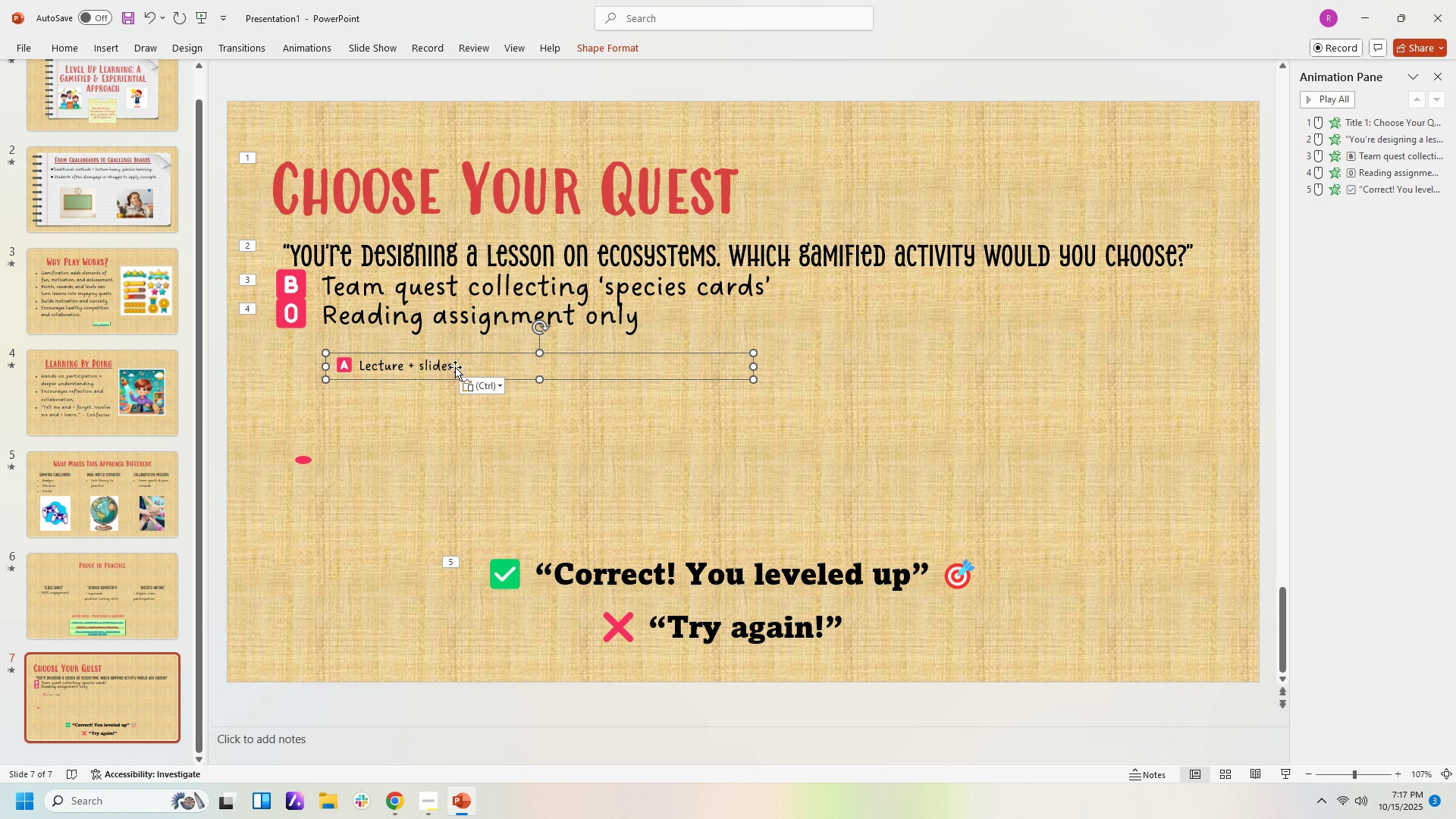 
double_click([455, 367])
 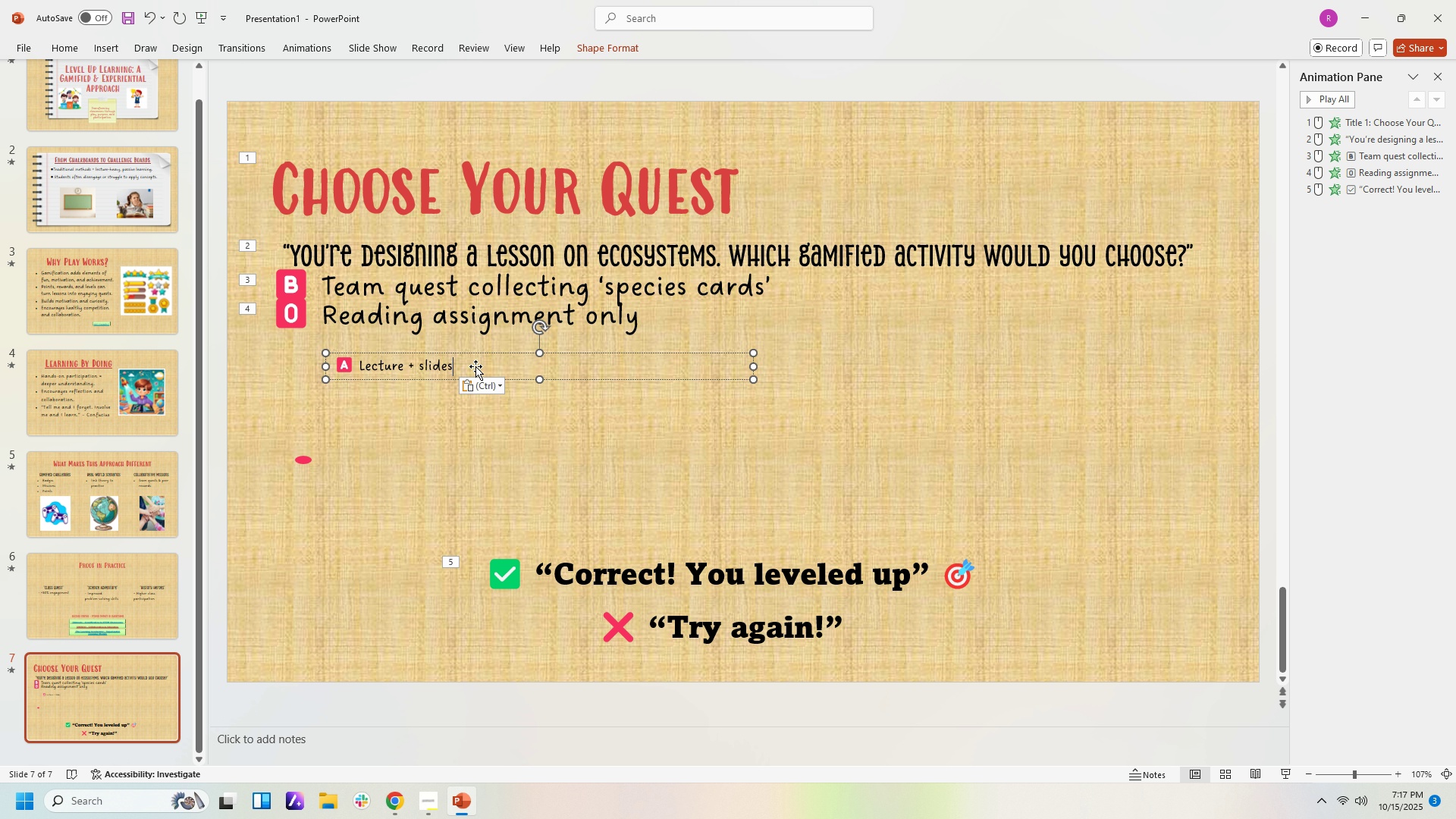 
key(Control+A)
 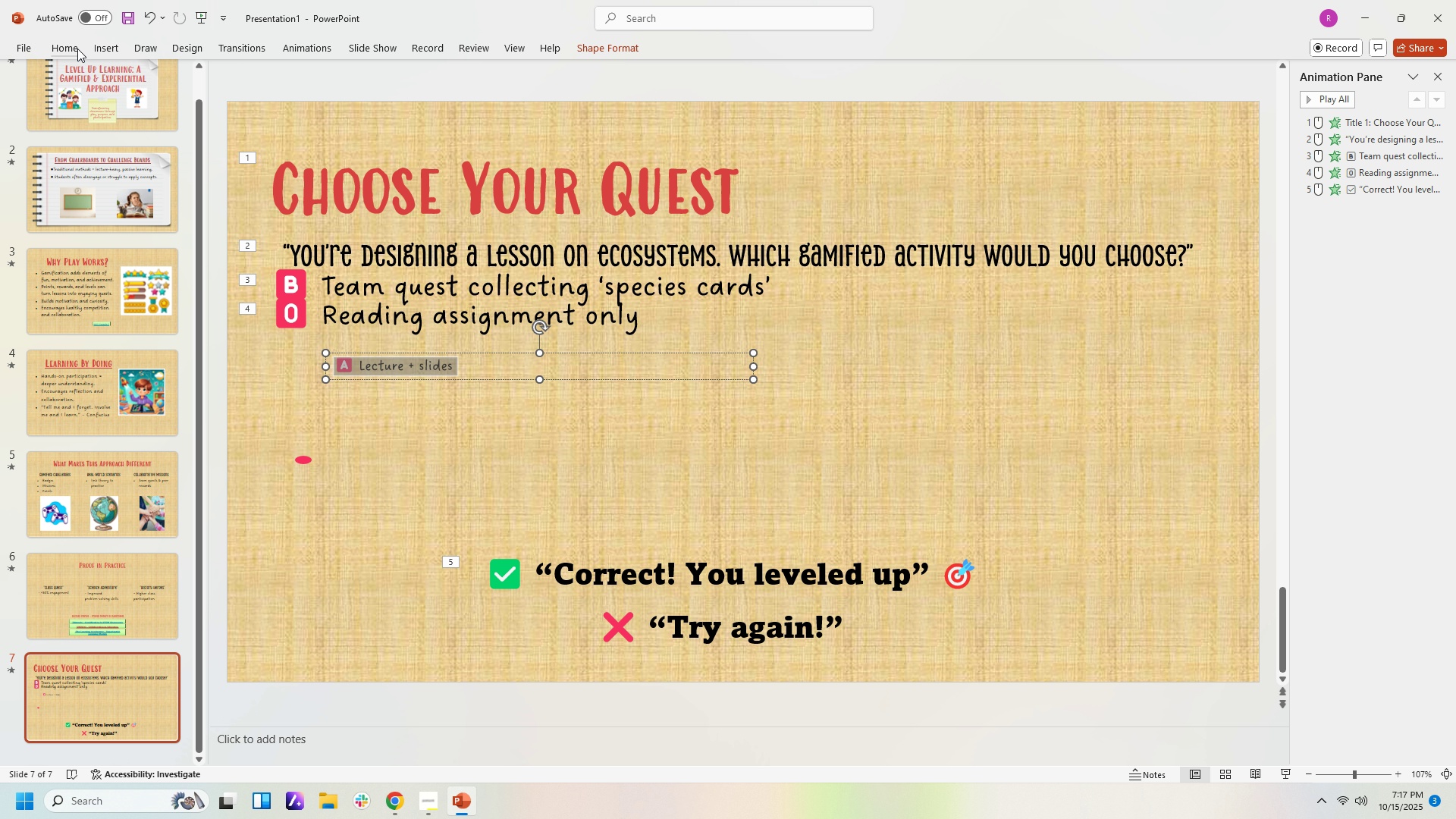 
left_click([62, 48])
 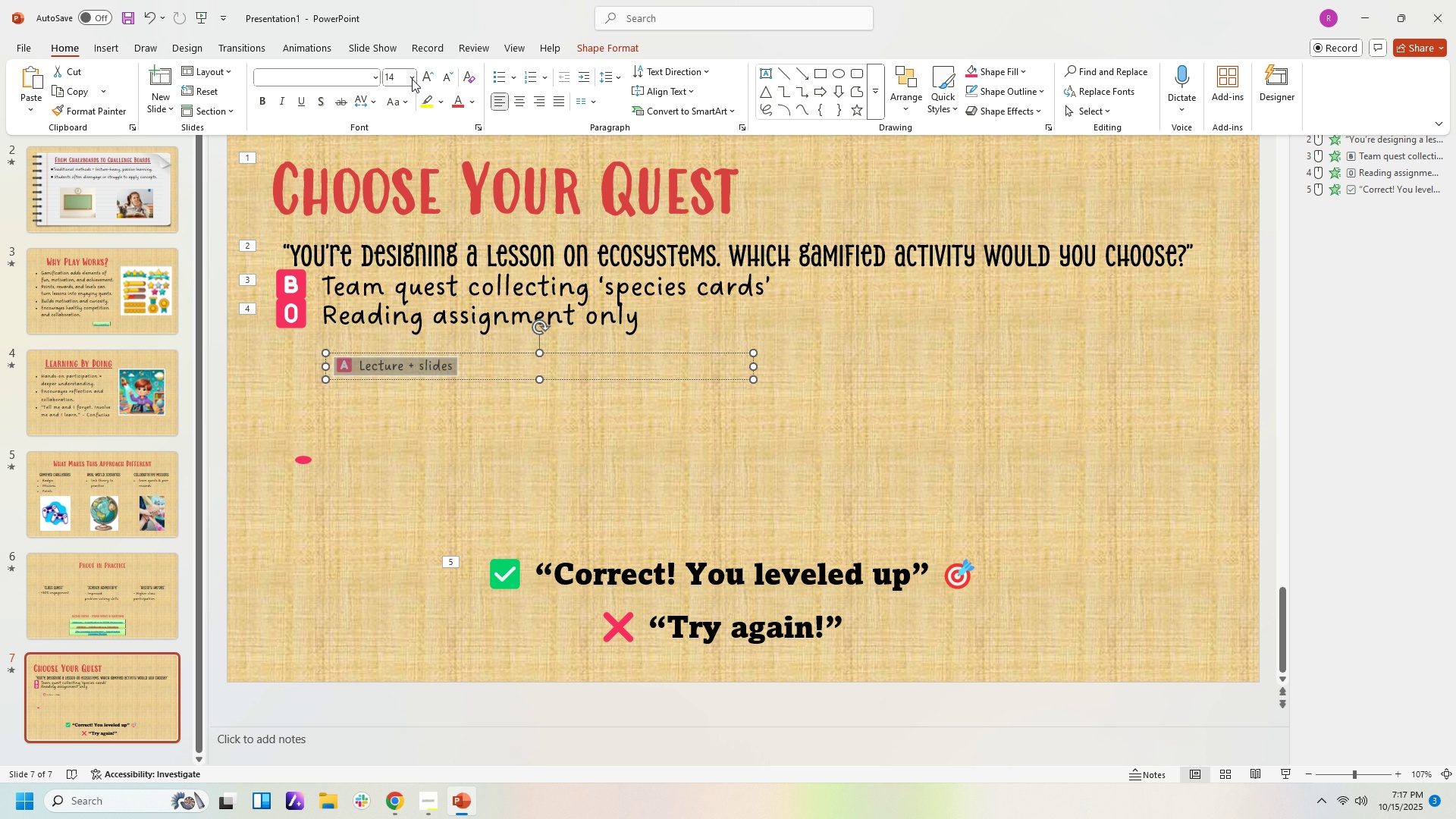 
left_click([412, 79])
 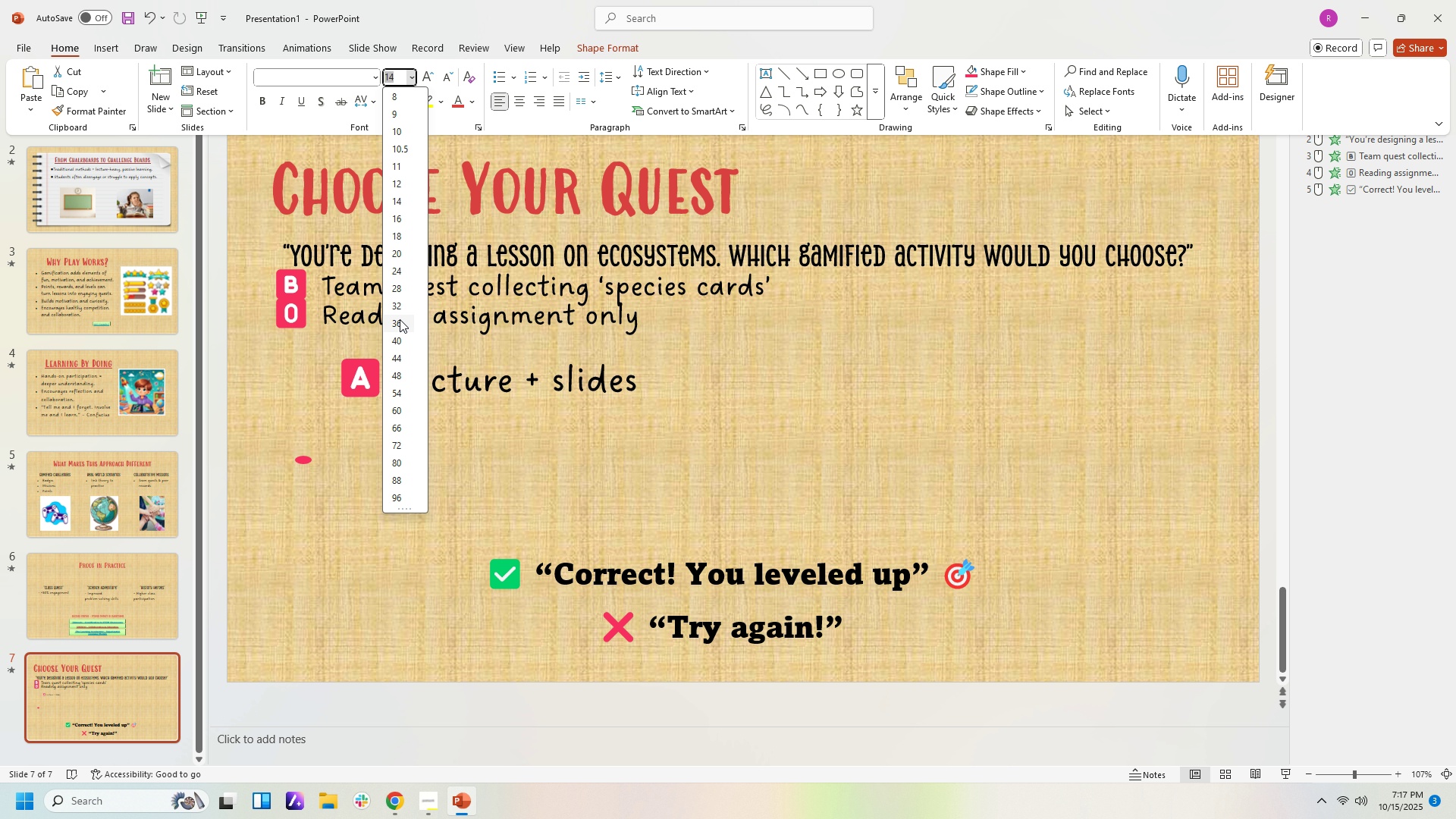 
wait(6.55)
 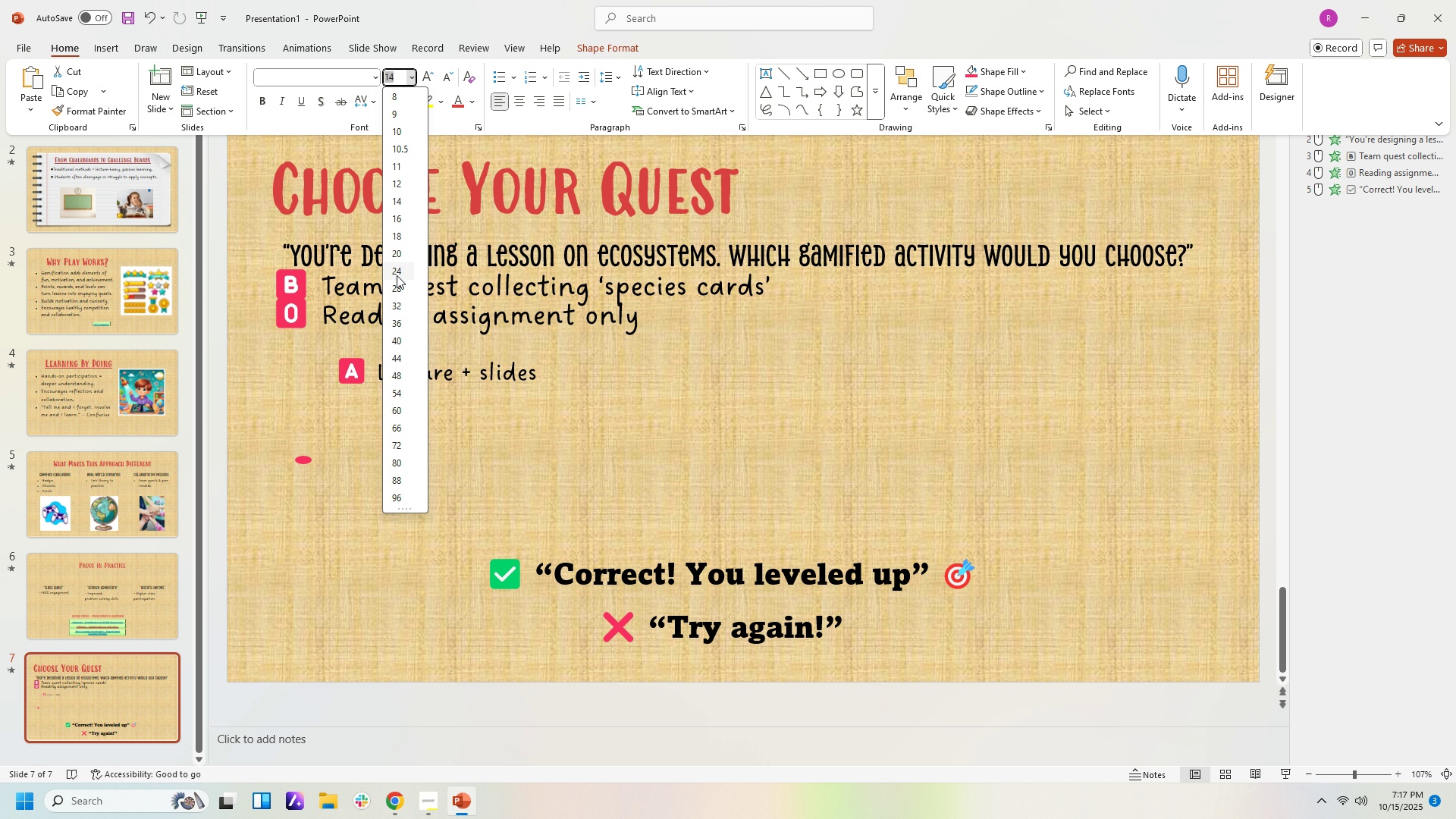 
left_click([398, 306])
 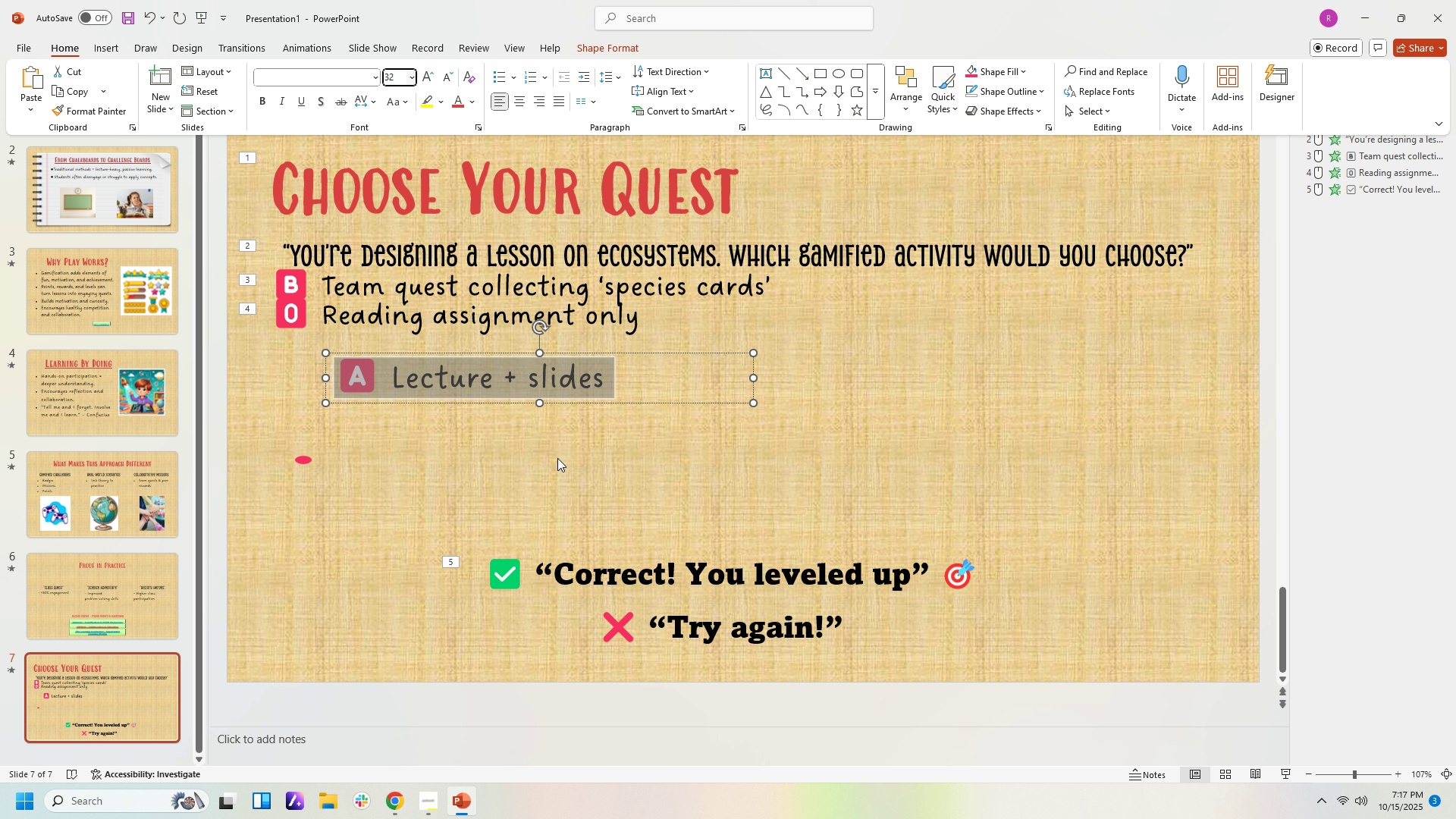 
left_click([557, 458])
 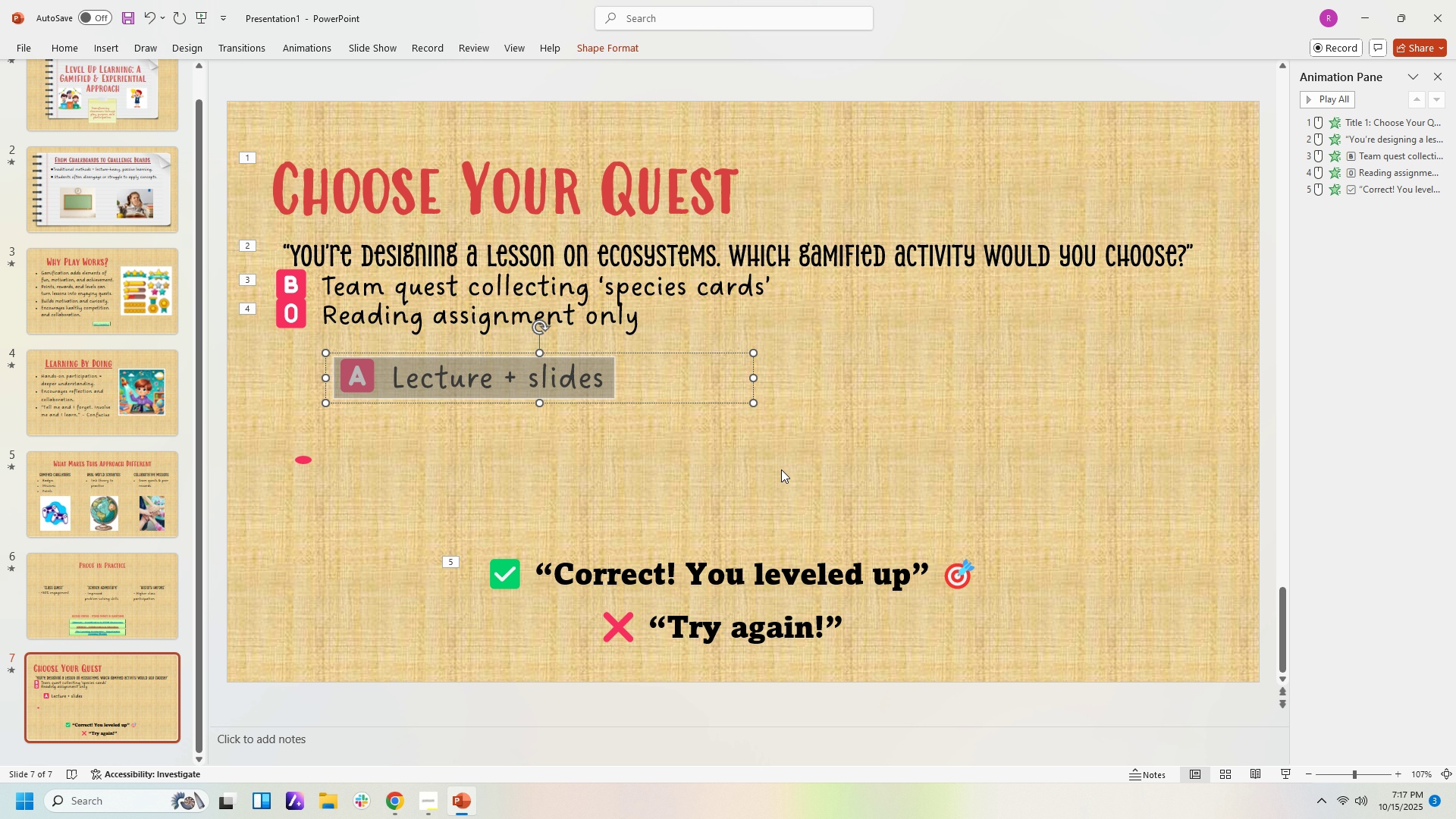 
left_click([781, 469])
 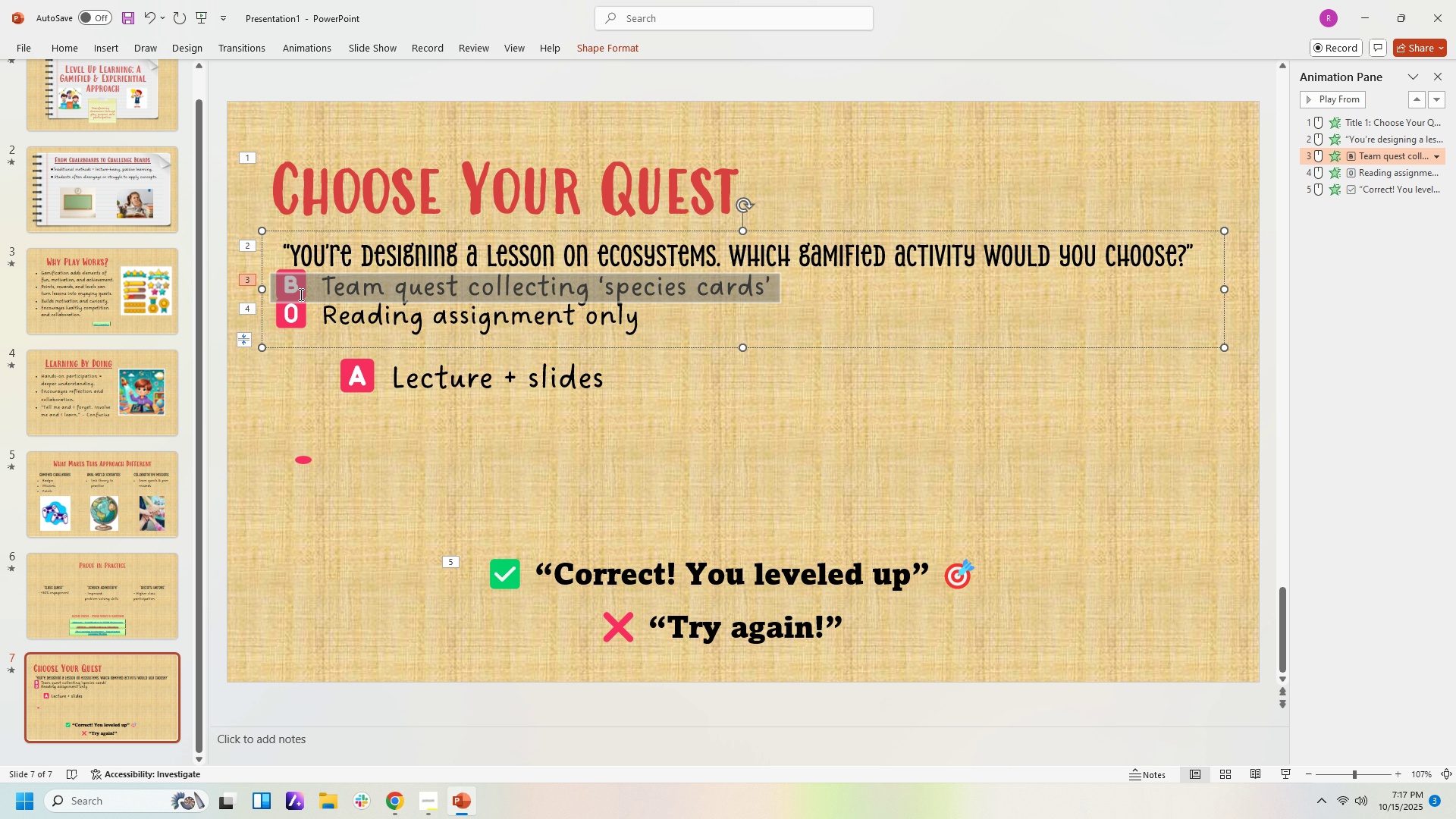 
key(Control+X)
 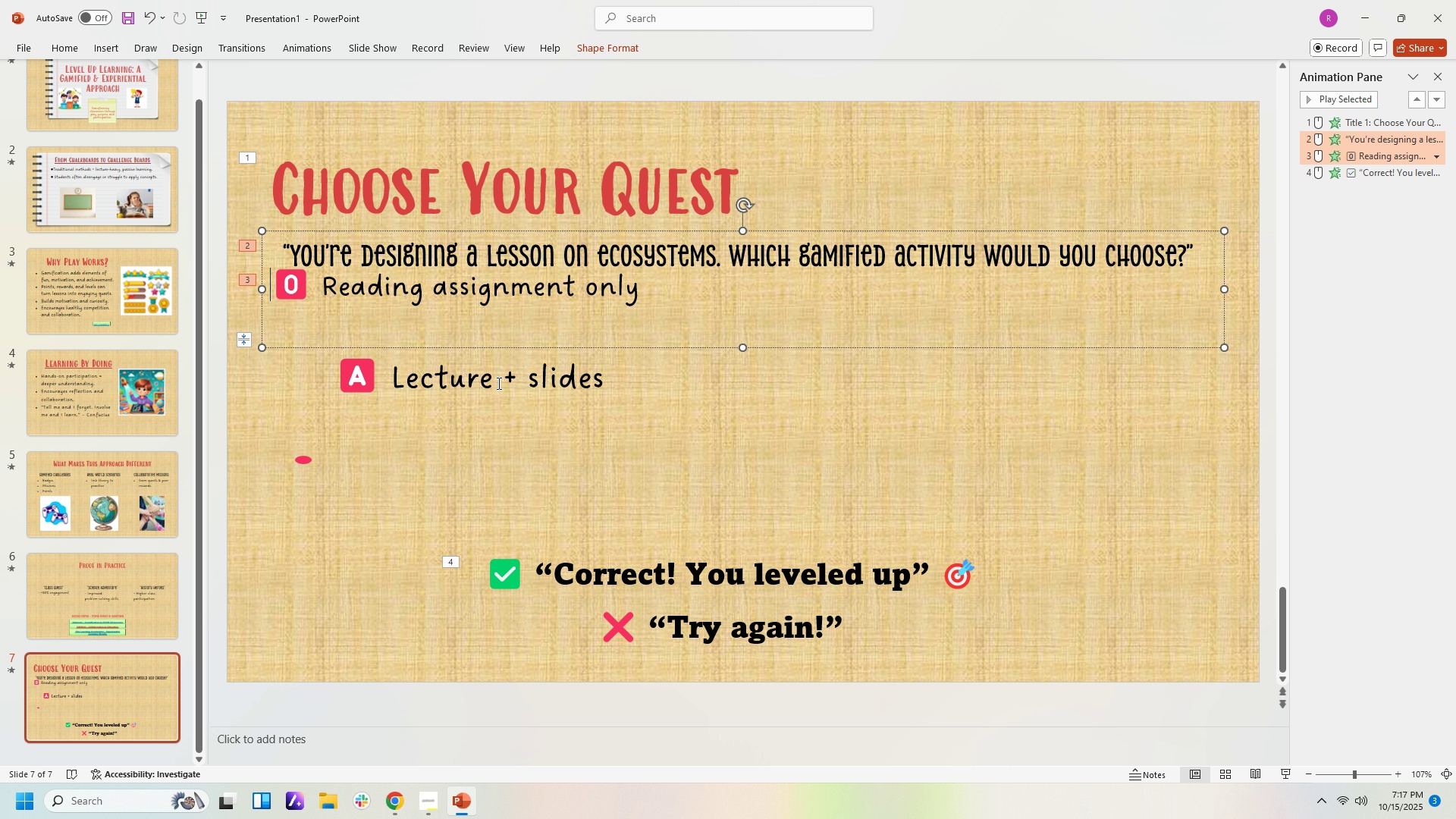 
left_click([497, 383])
 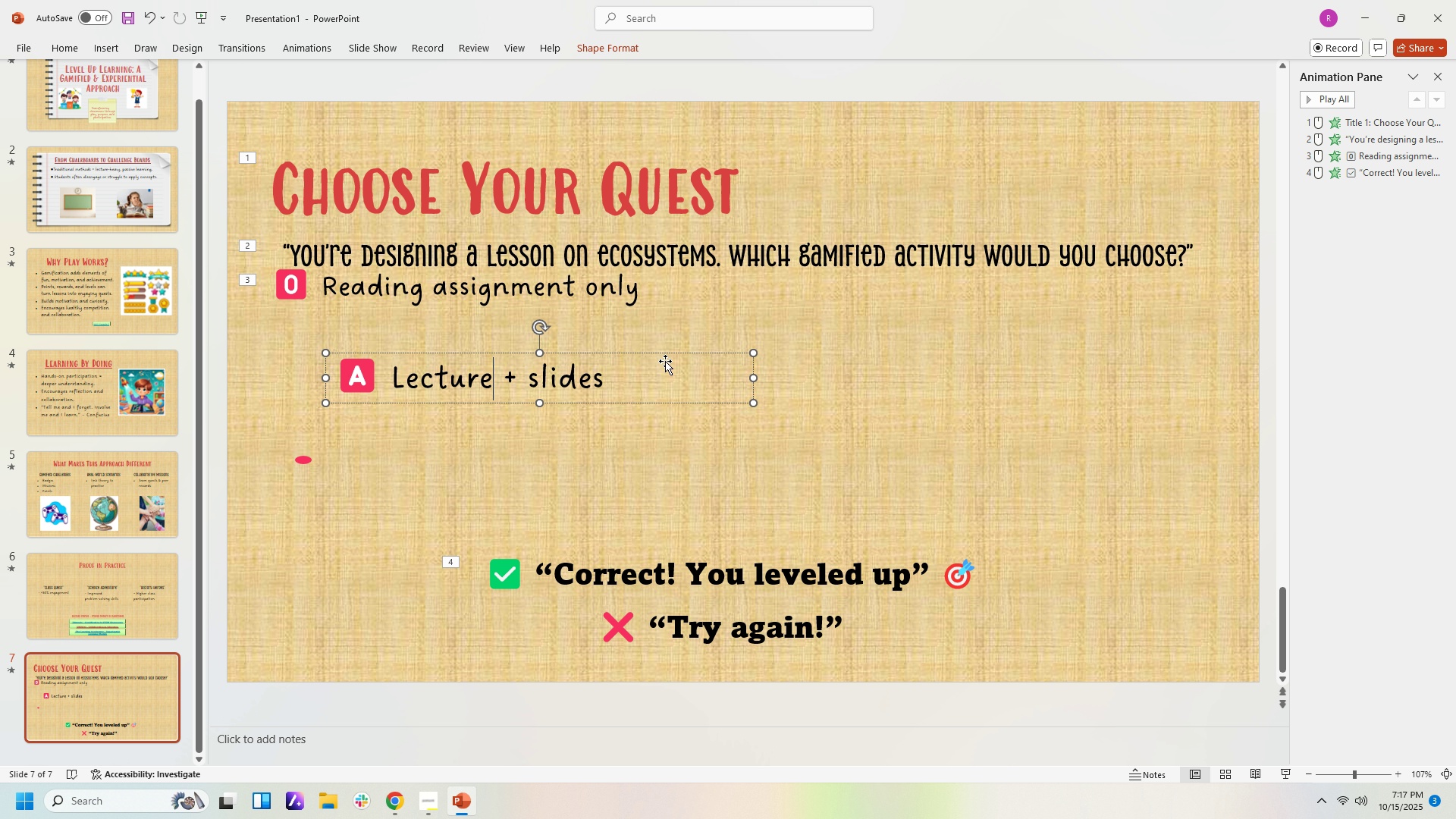 
left_click([665, 361])
 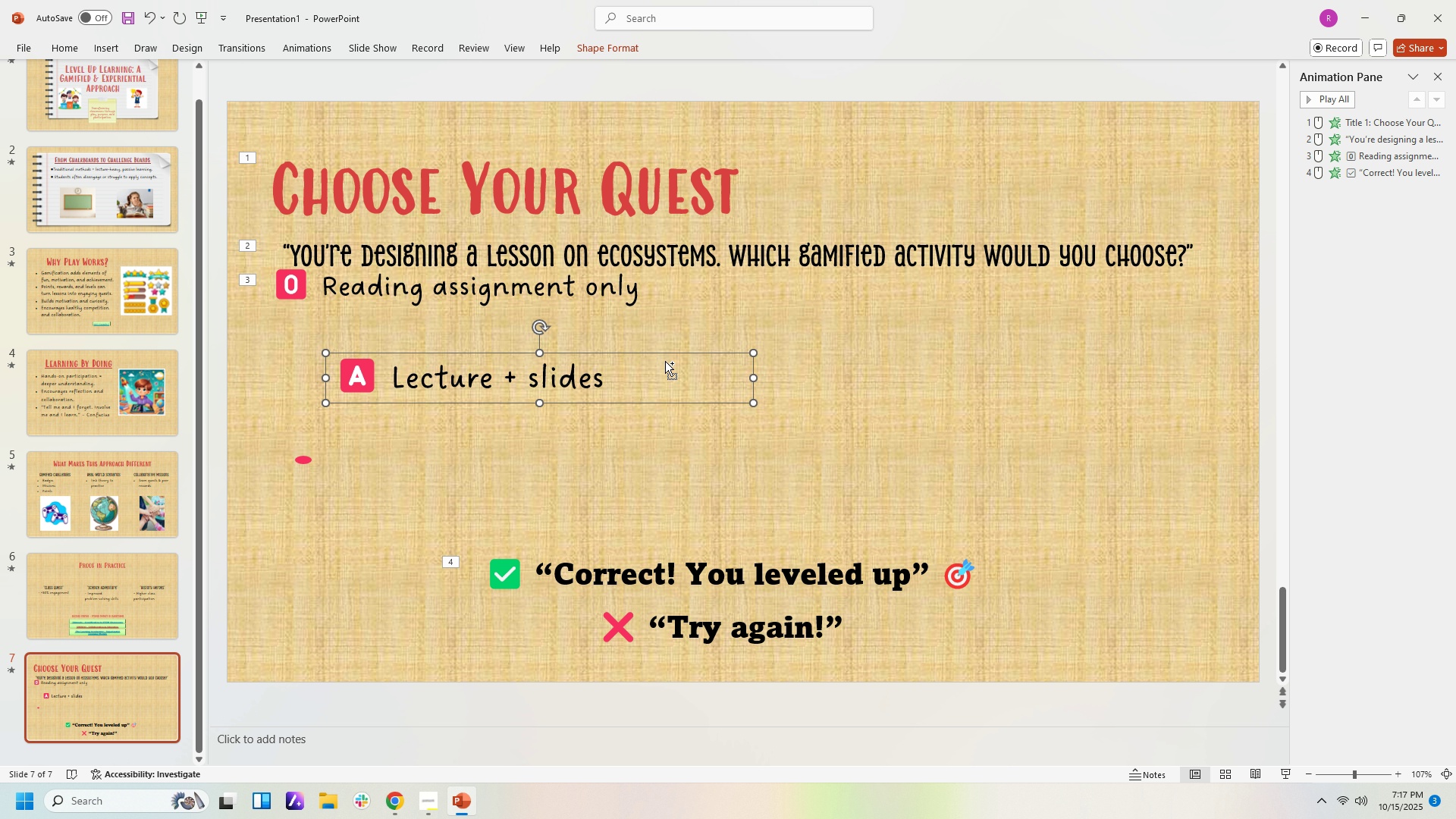 
key(Control+X)
 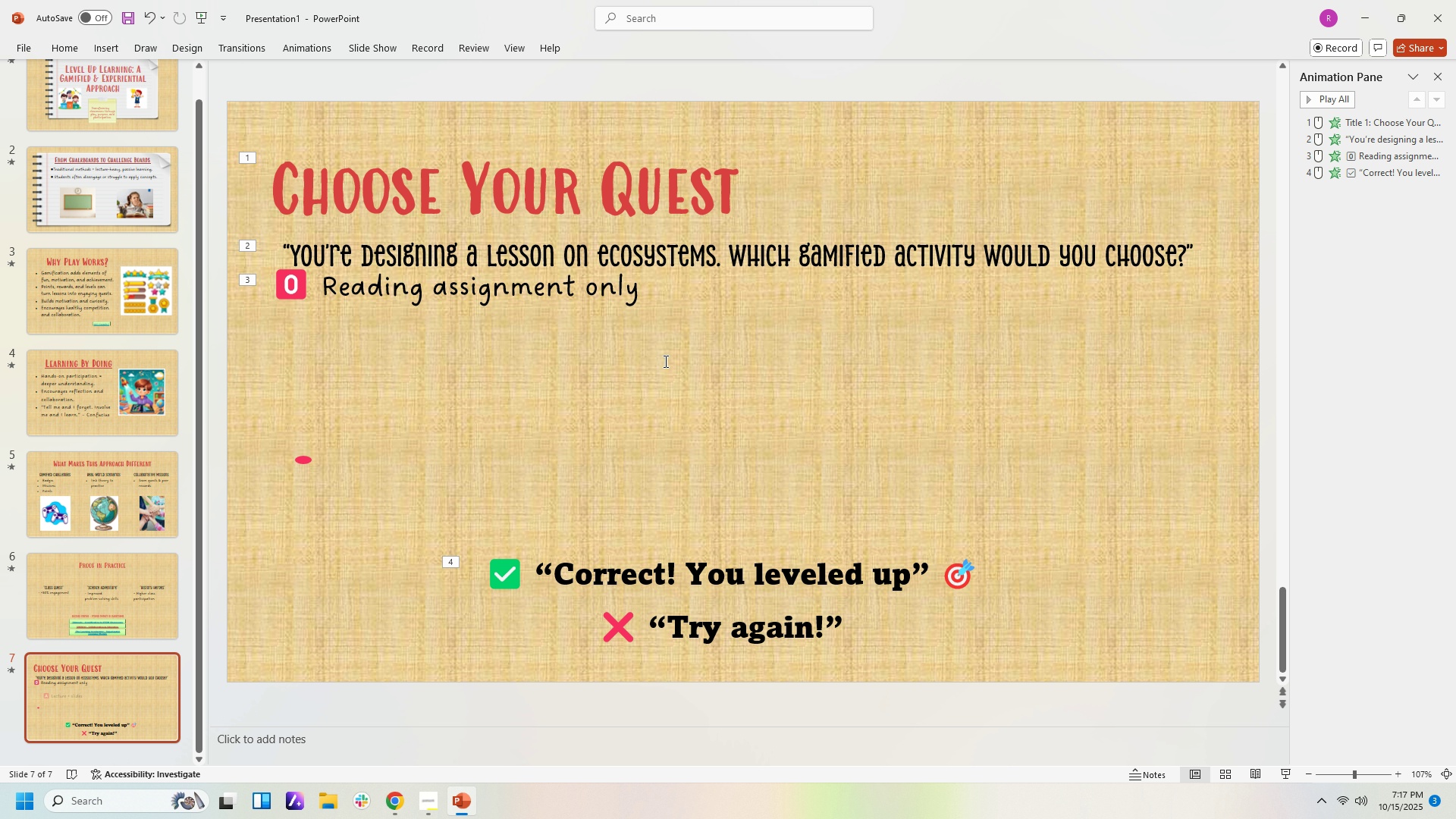 
key(Control+C)
 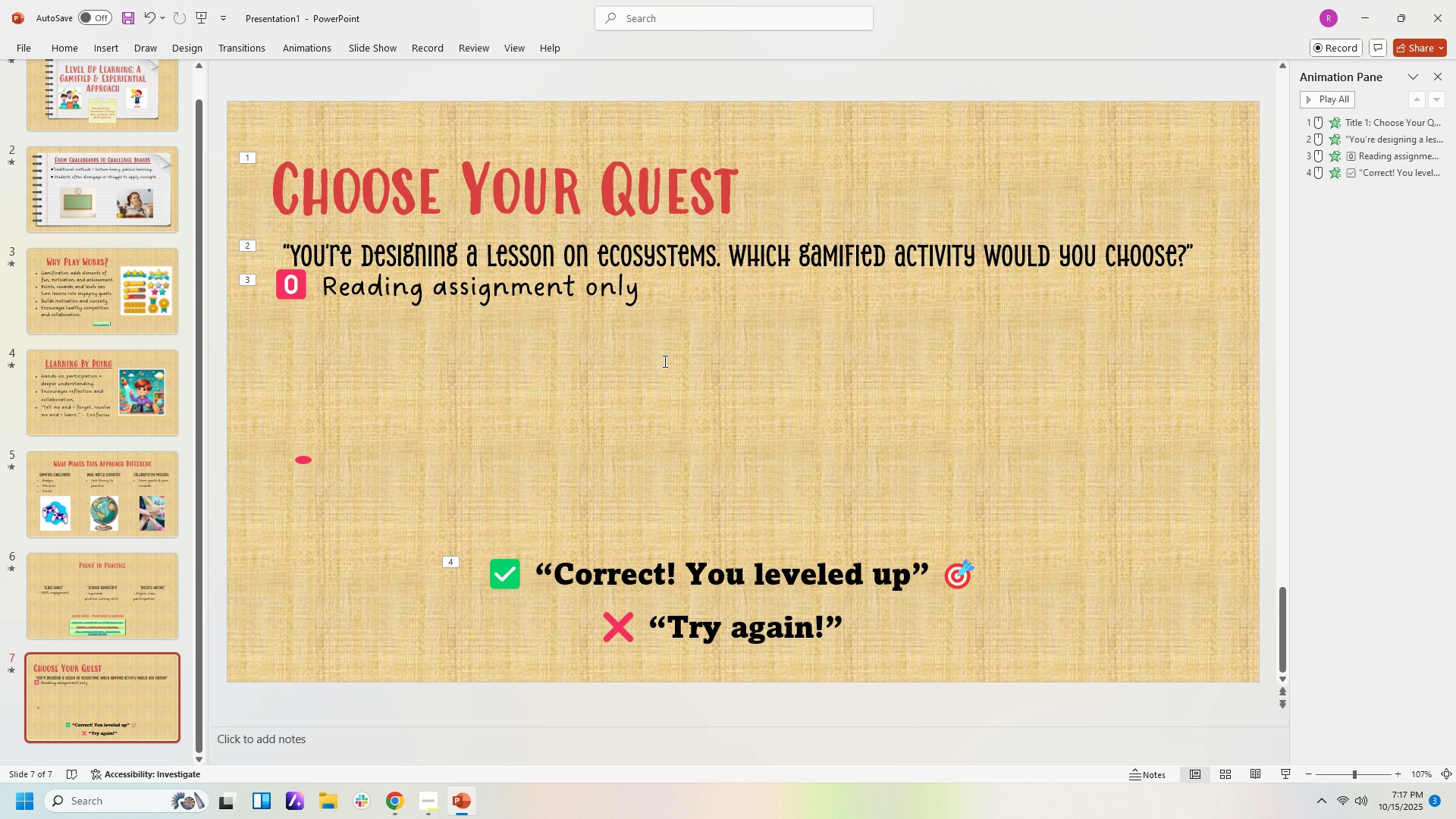 
key(Control+Z)
 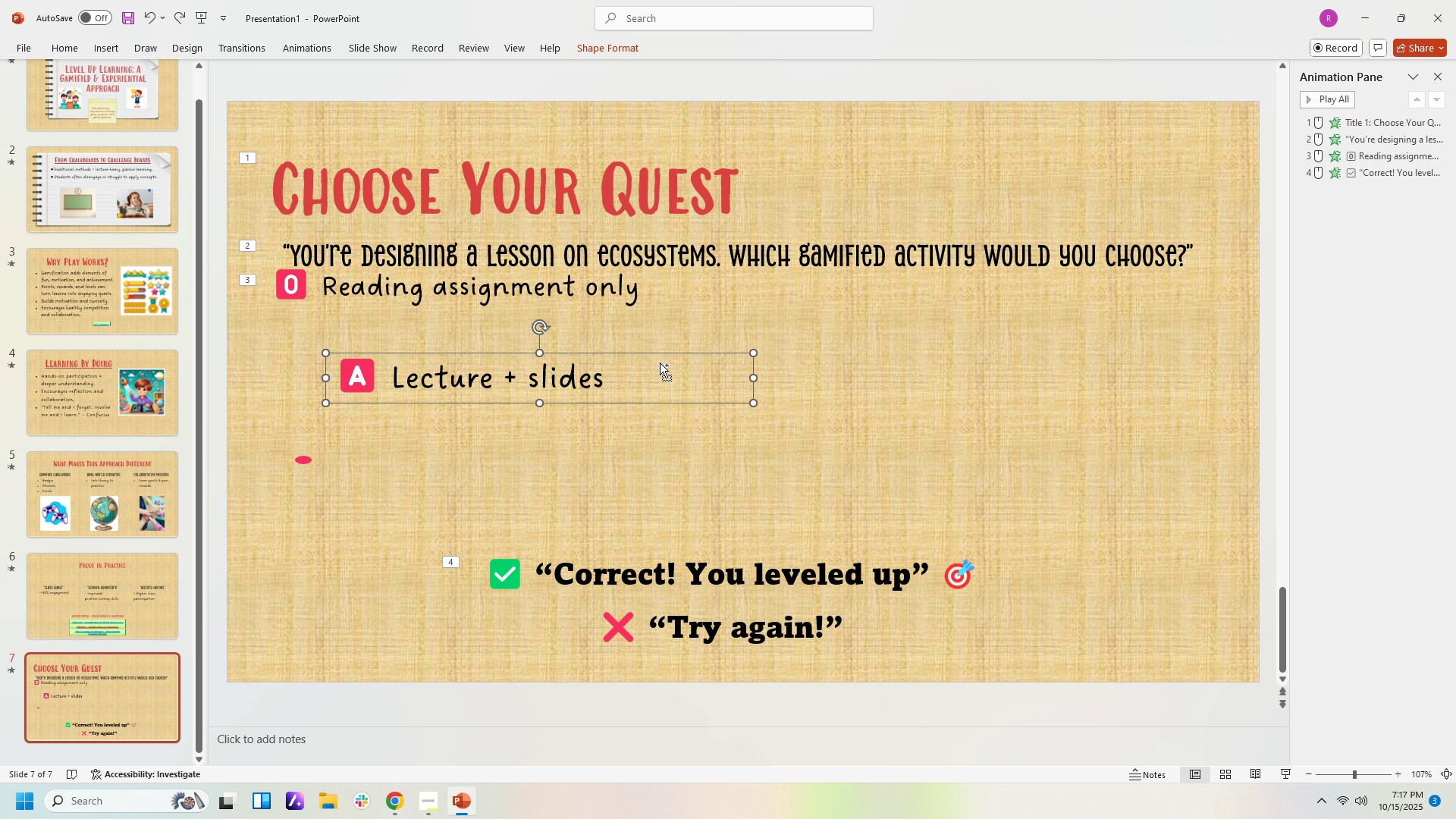 
key(Control+C)
 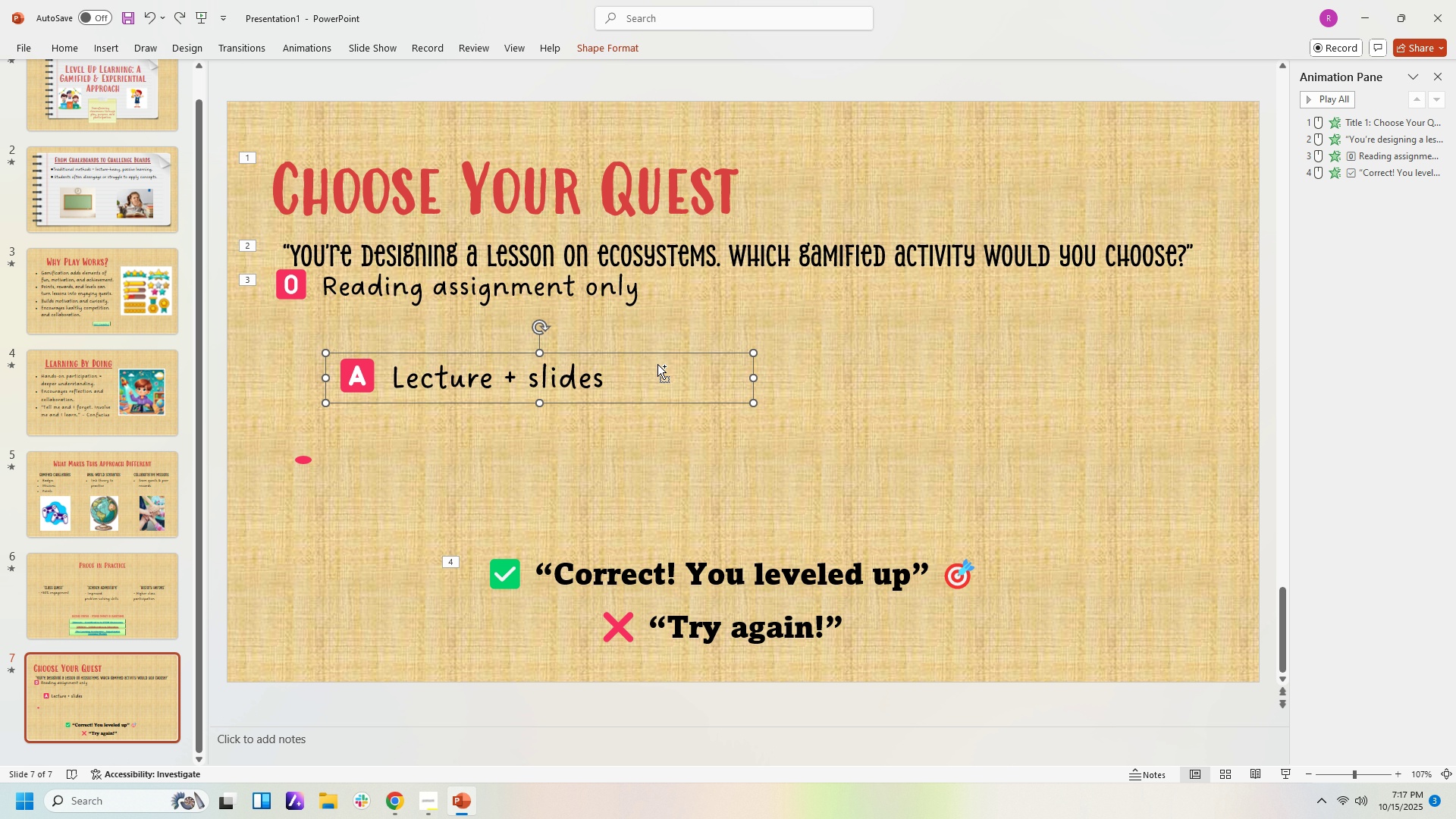 
key(Control+V)
 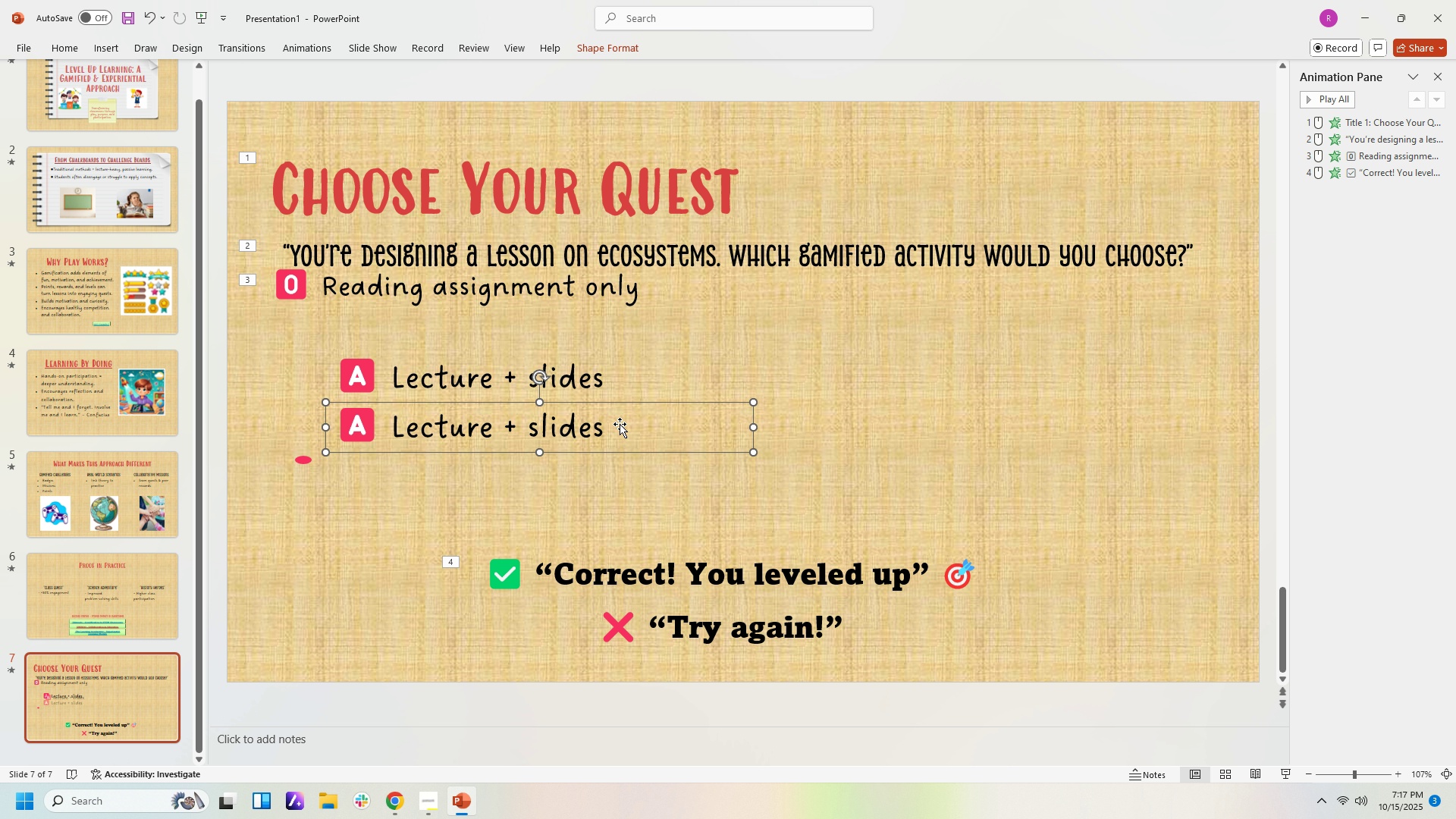 
double_click([603, 428])
 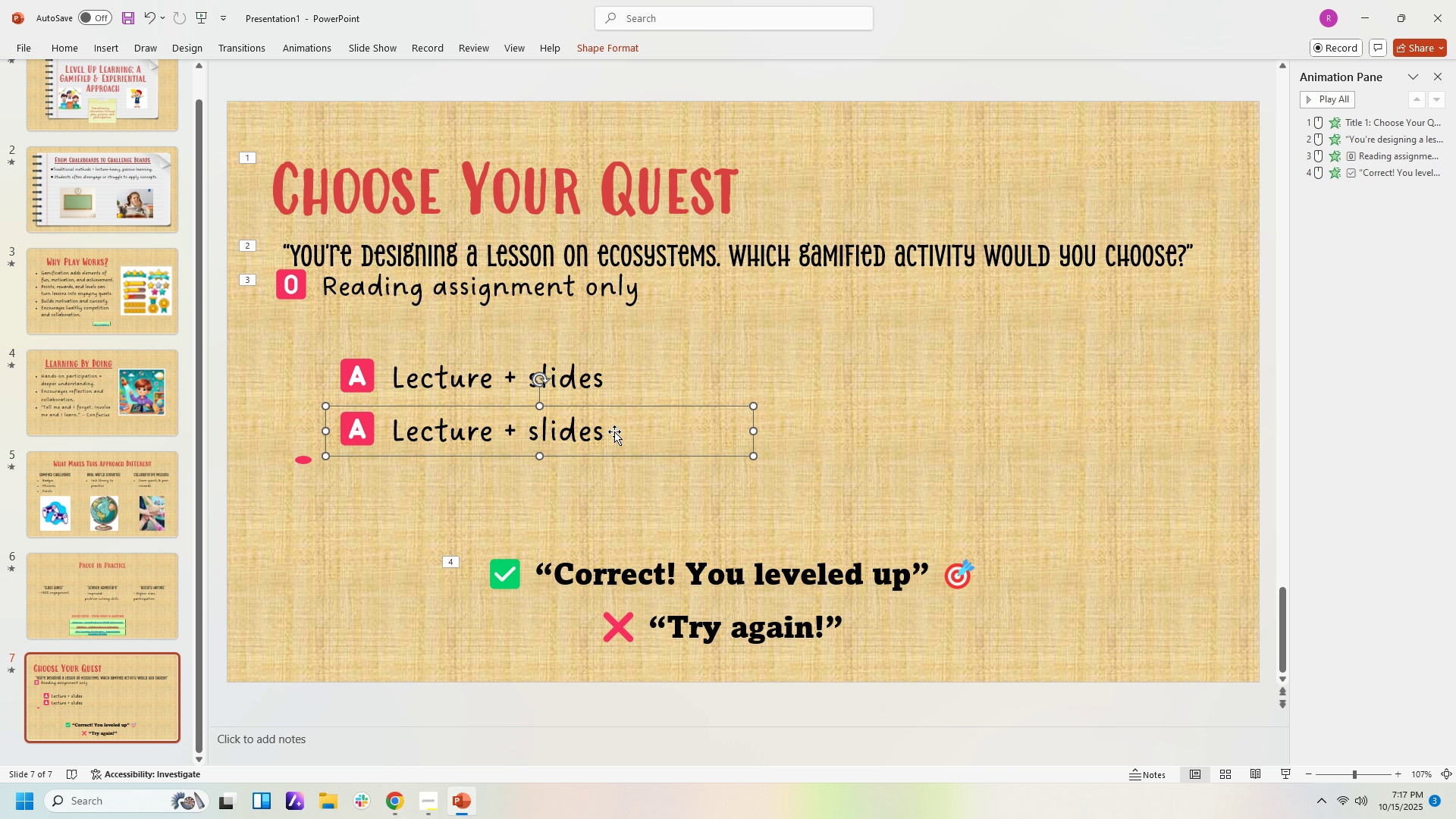 
double_click([601, 432])
 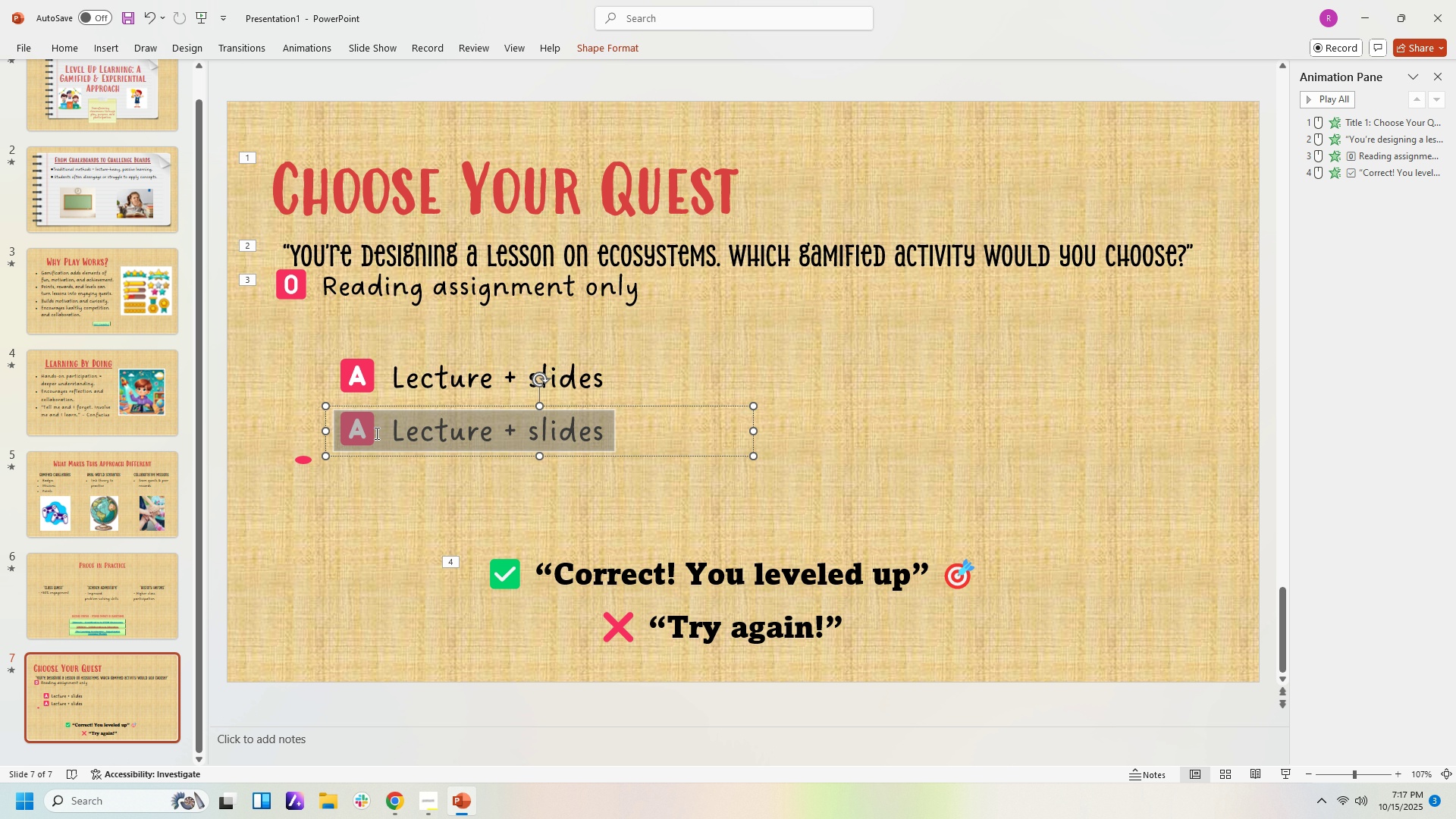 
key(Control+V)
 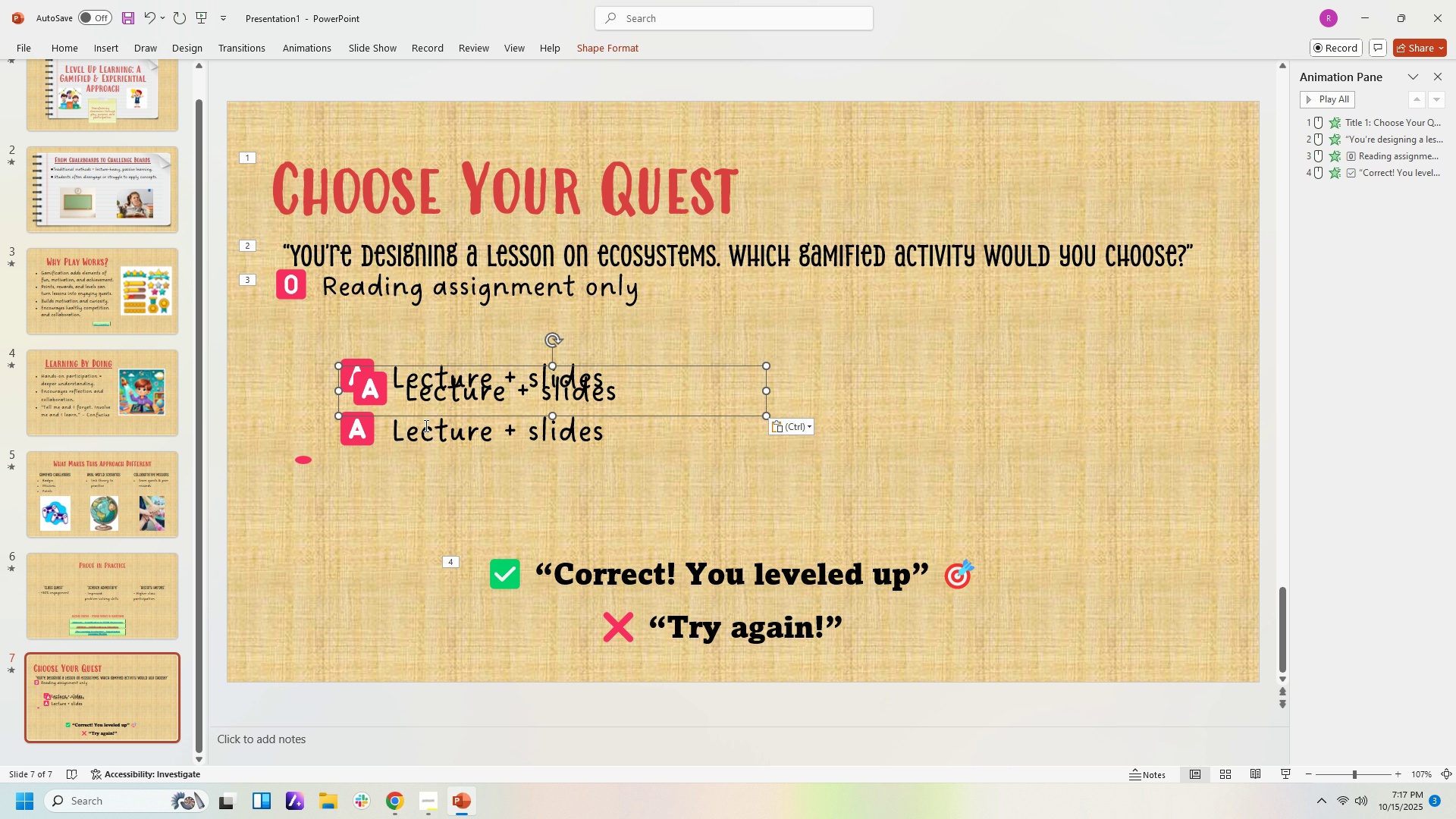 
key(Control+Z)
 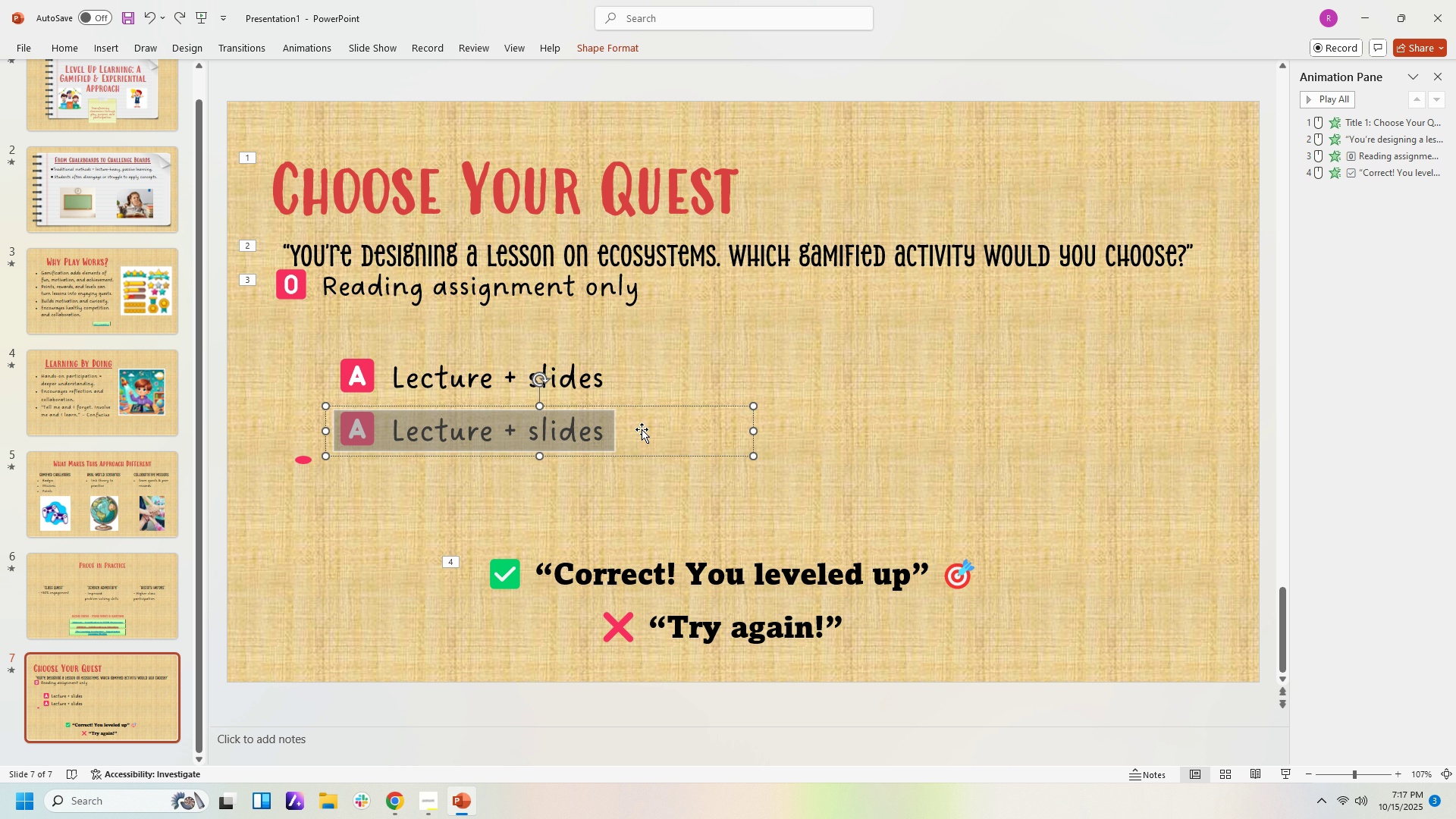 
key(Delete)
 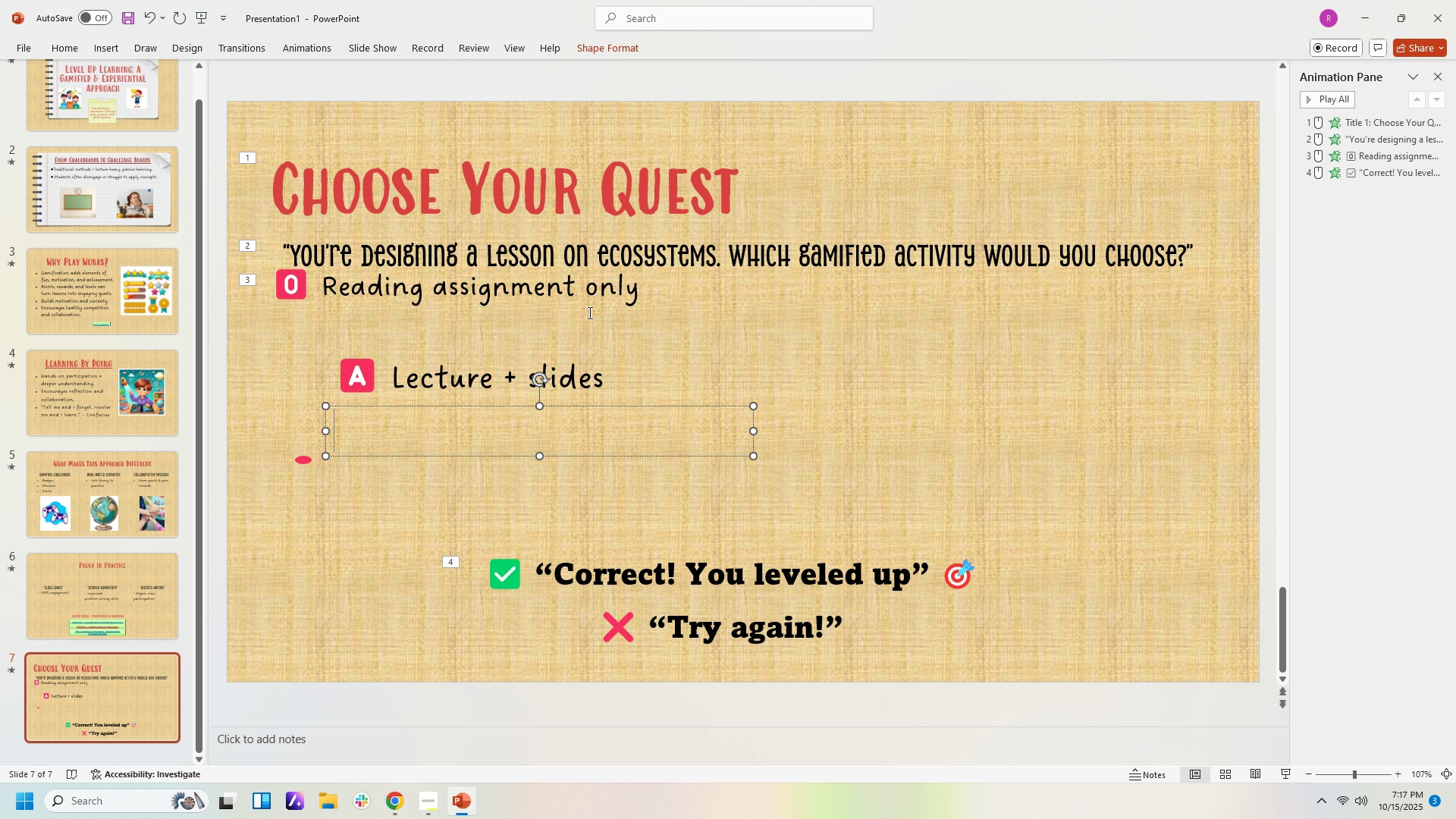 
key(Control+Z)
 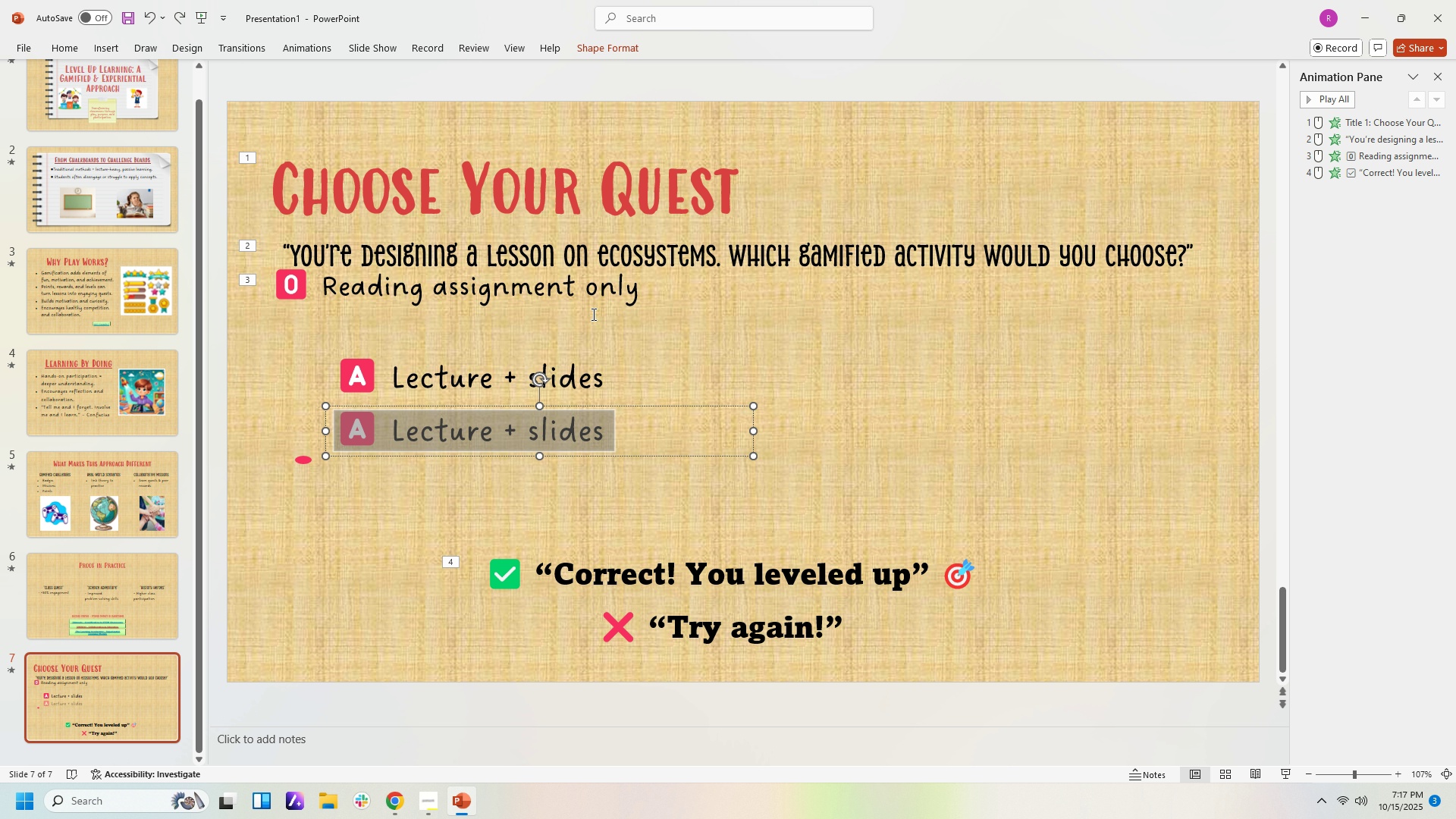 
key(Control+Z)
 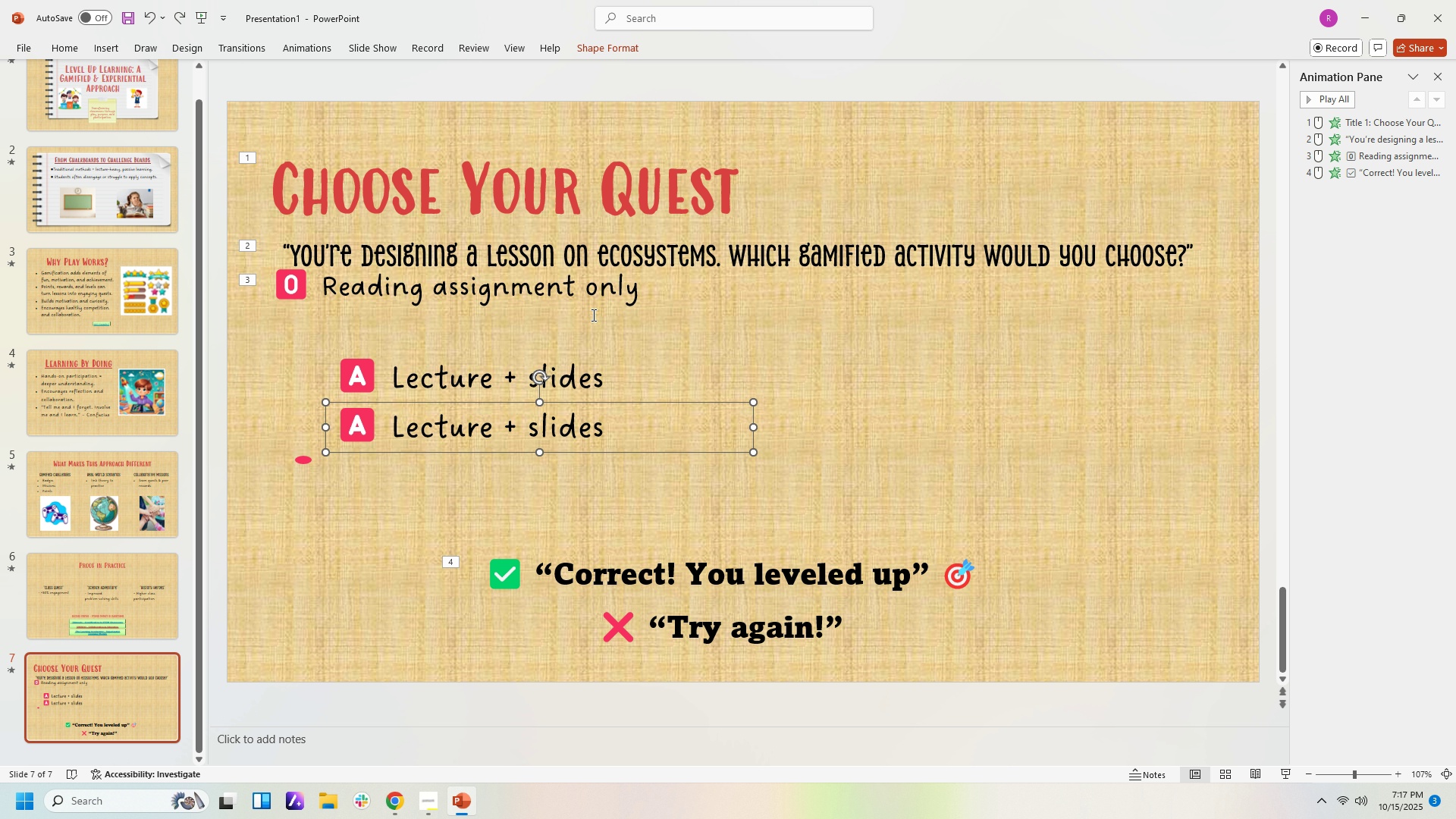 
key(Control+Z)
 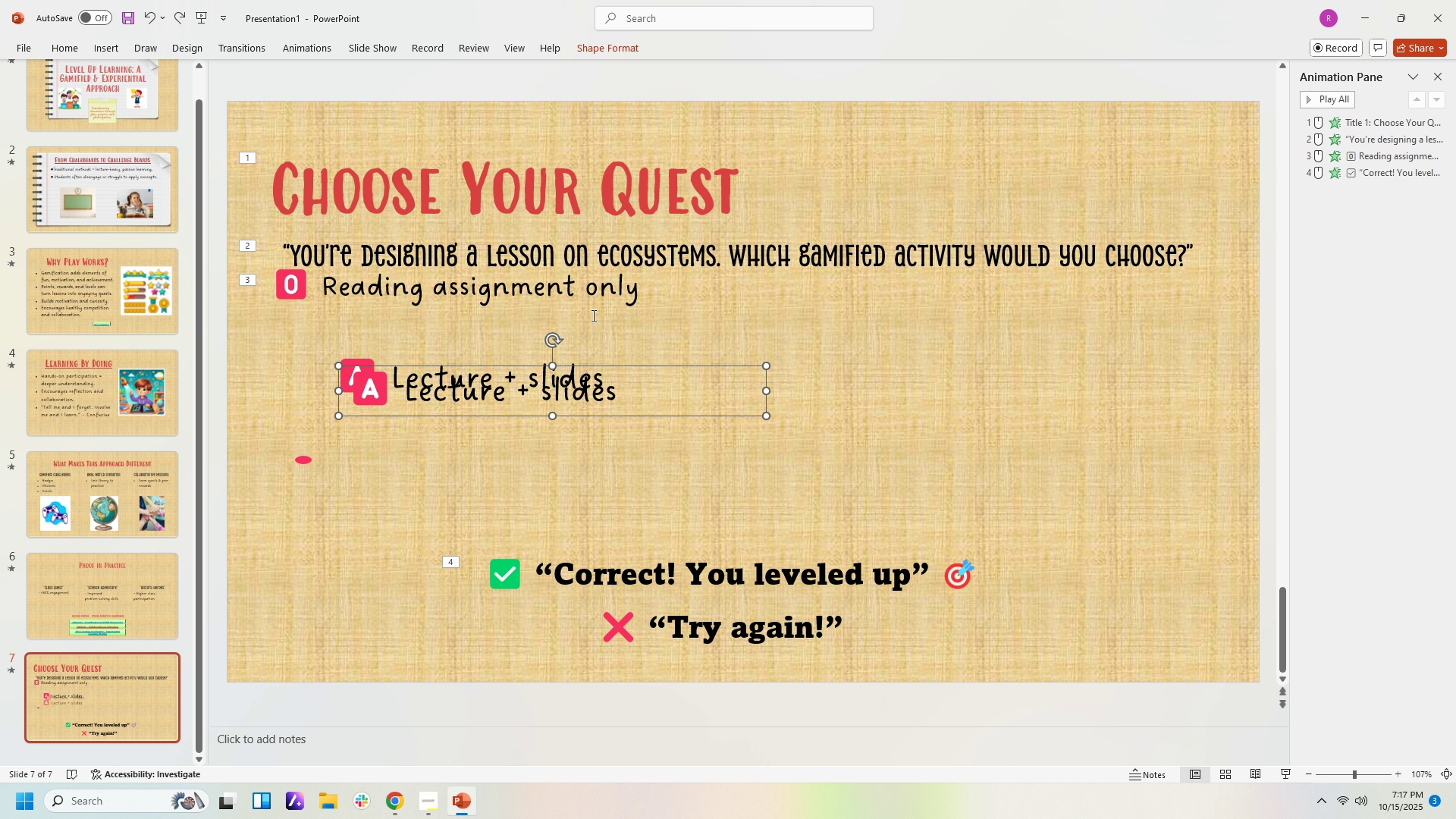 
key(Control+Z)
 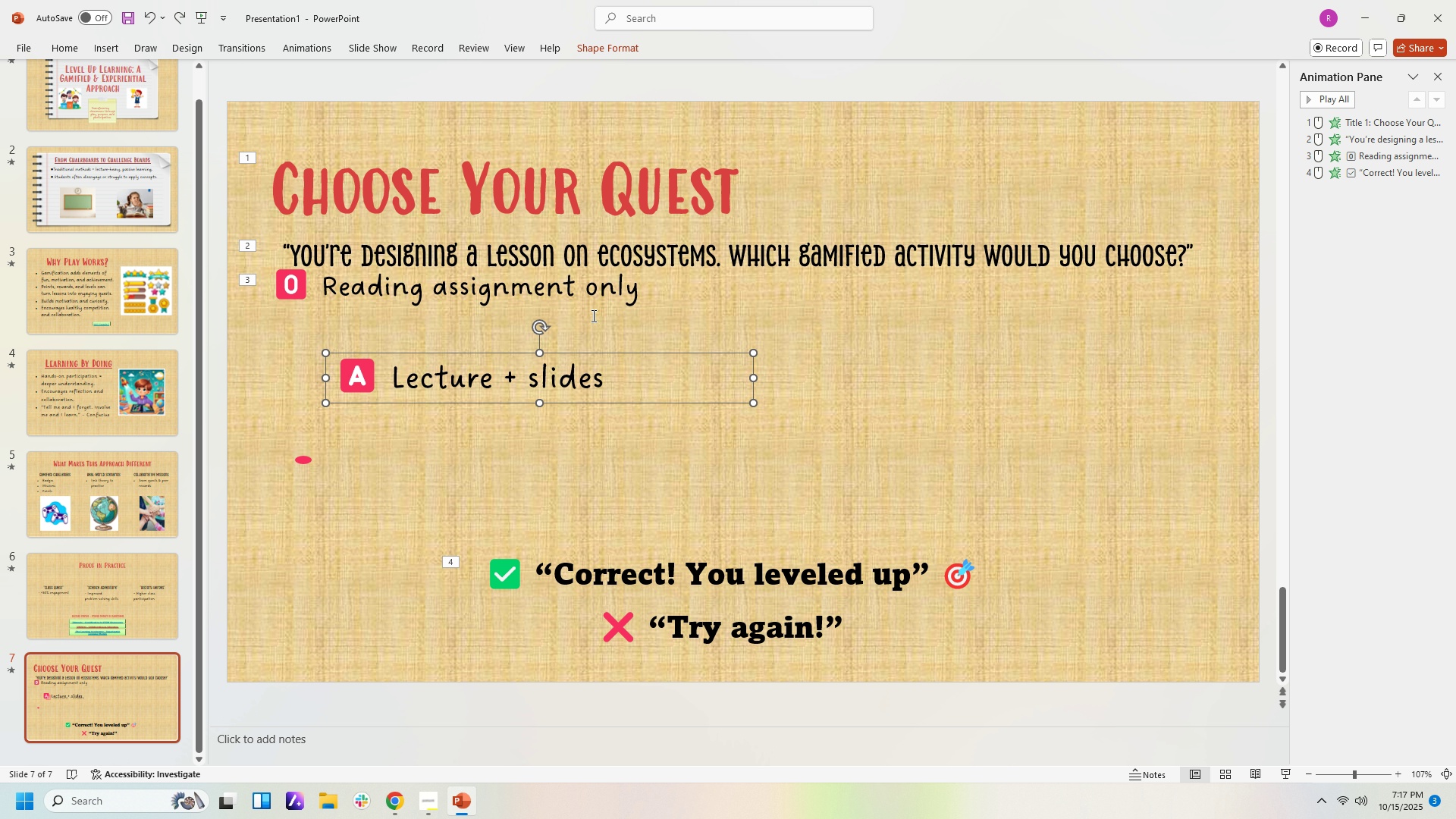 
key(Control+Z)
 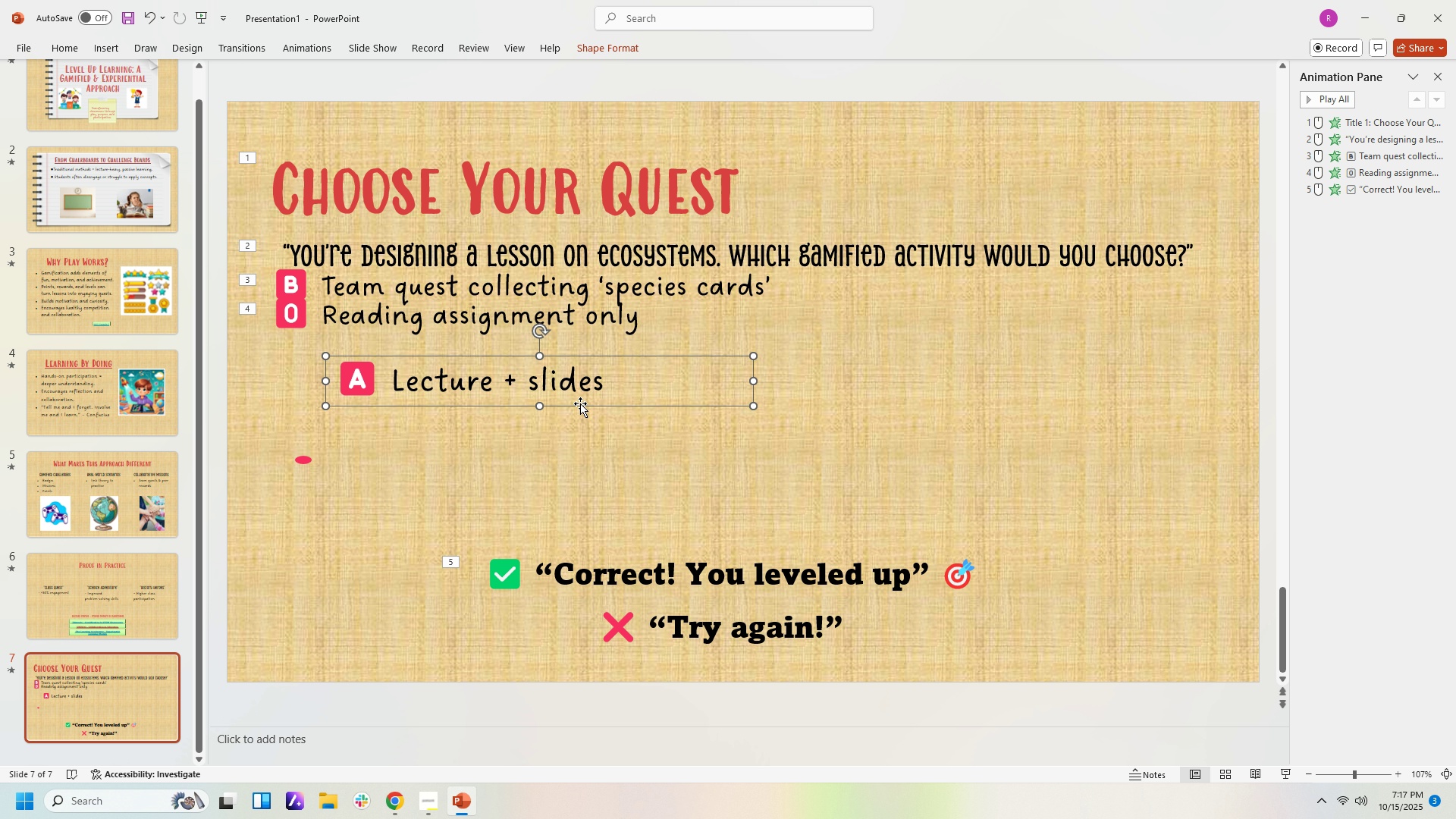 
left_click([580, 403])
 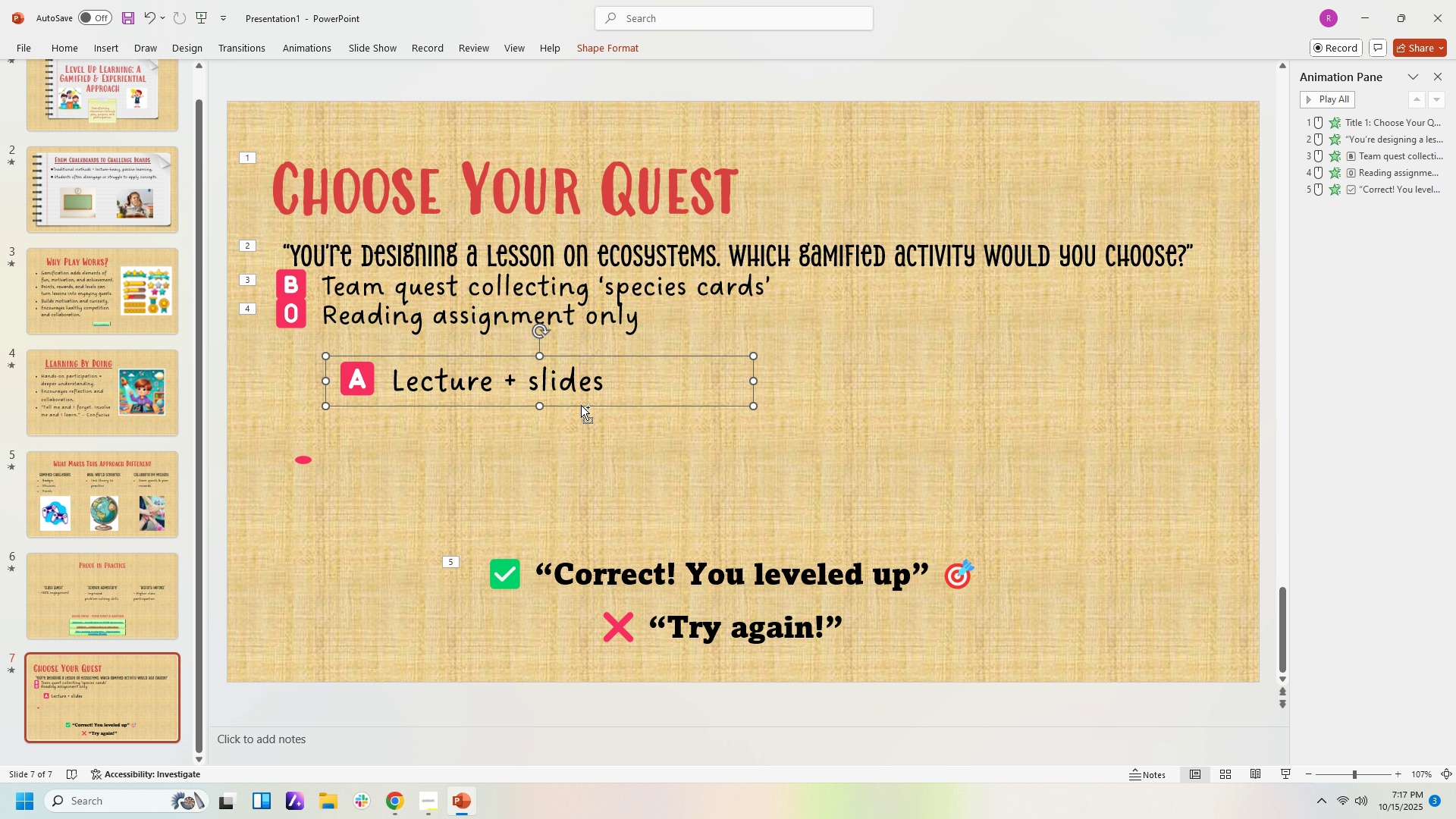 
key(Control+C)
 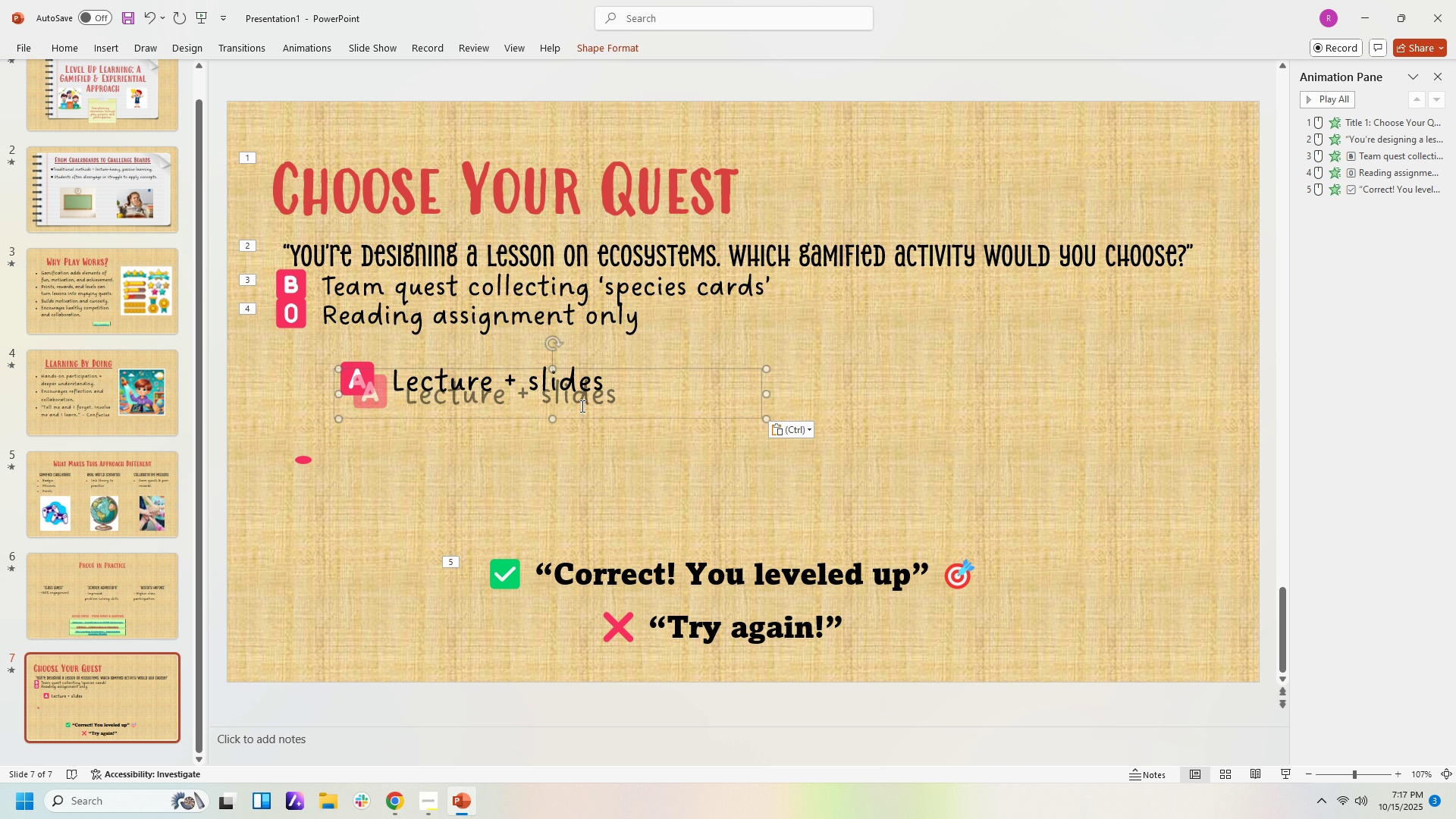 
key(Control+V)
 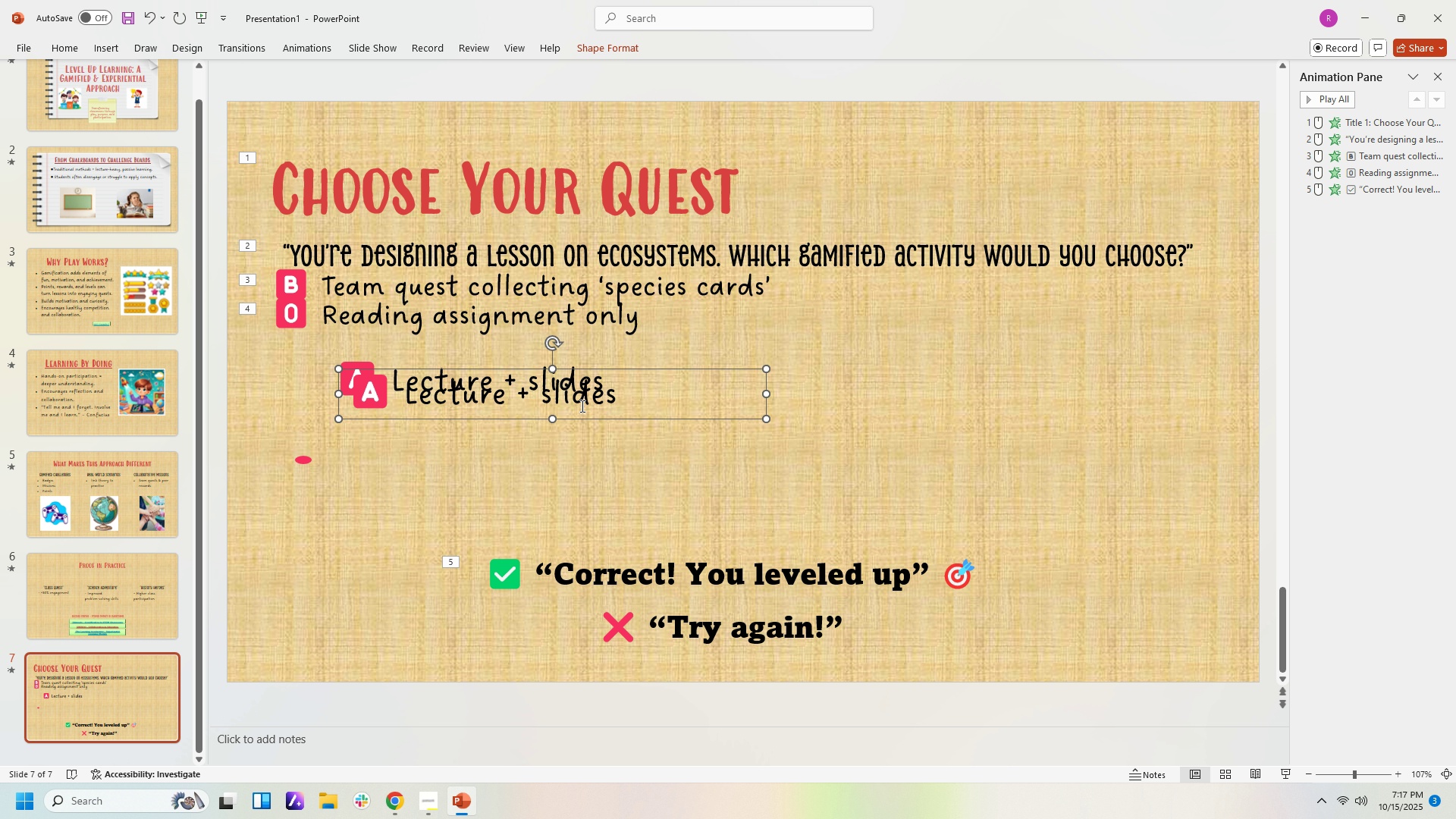 
key(Control+V)
 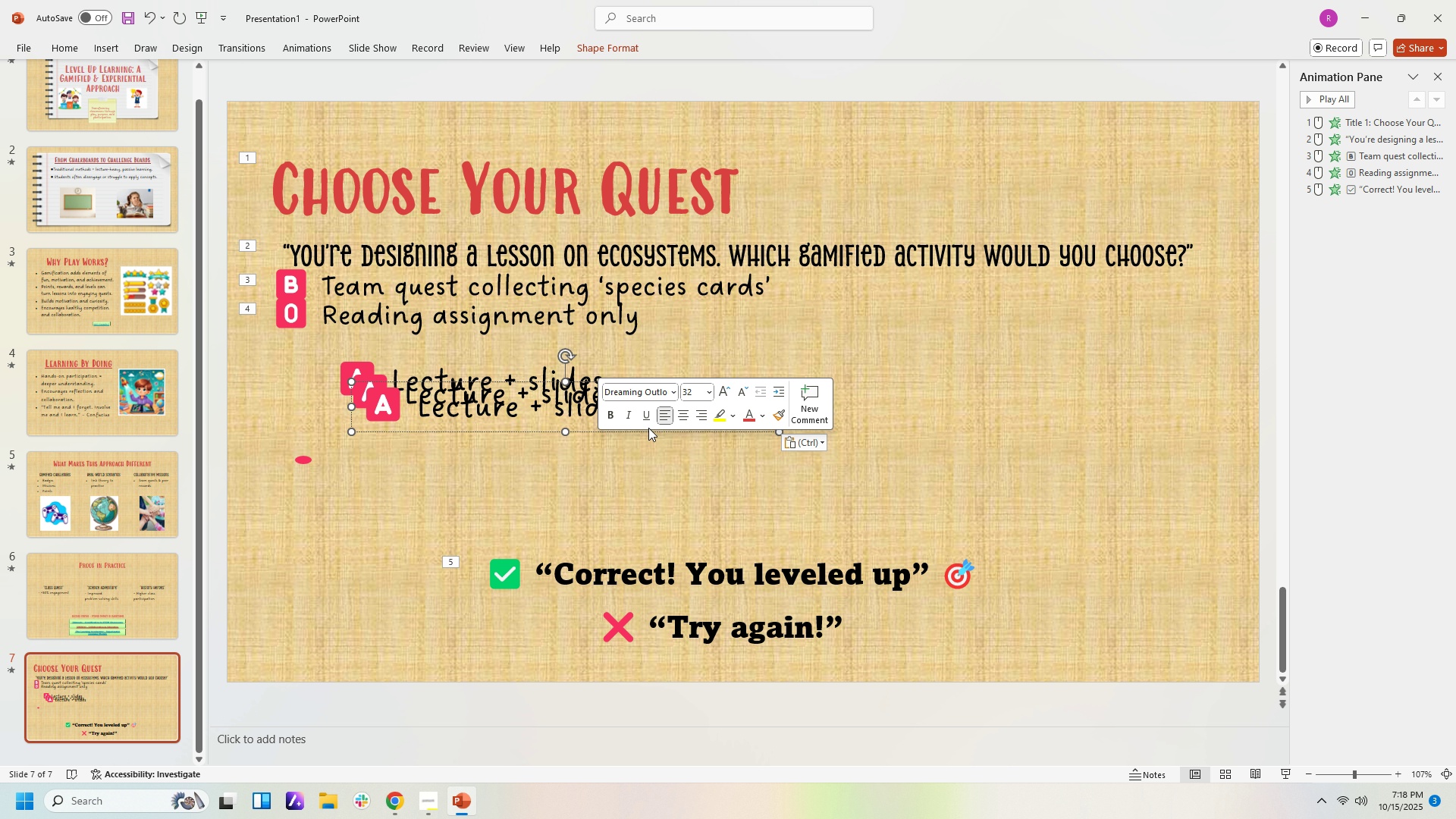 
left_click([570, 449])
 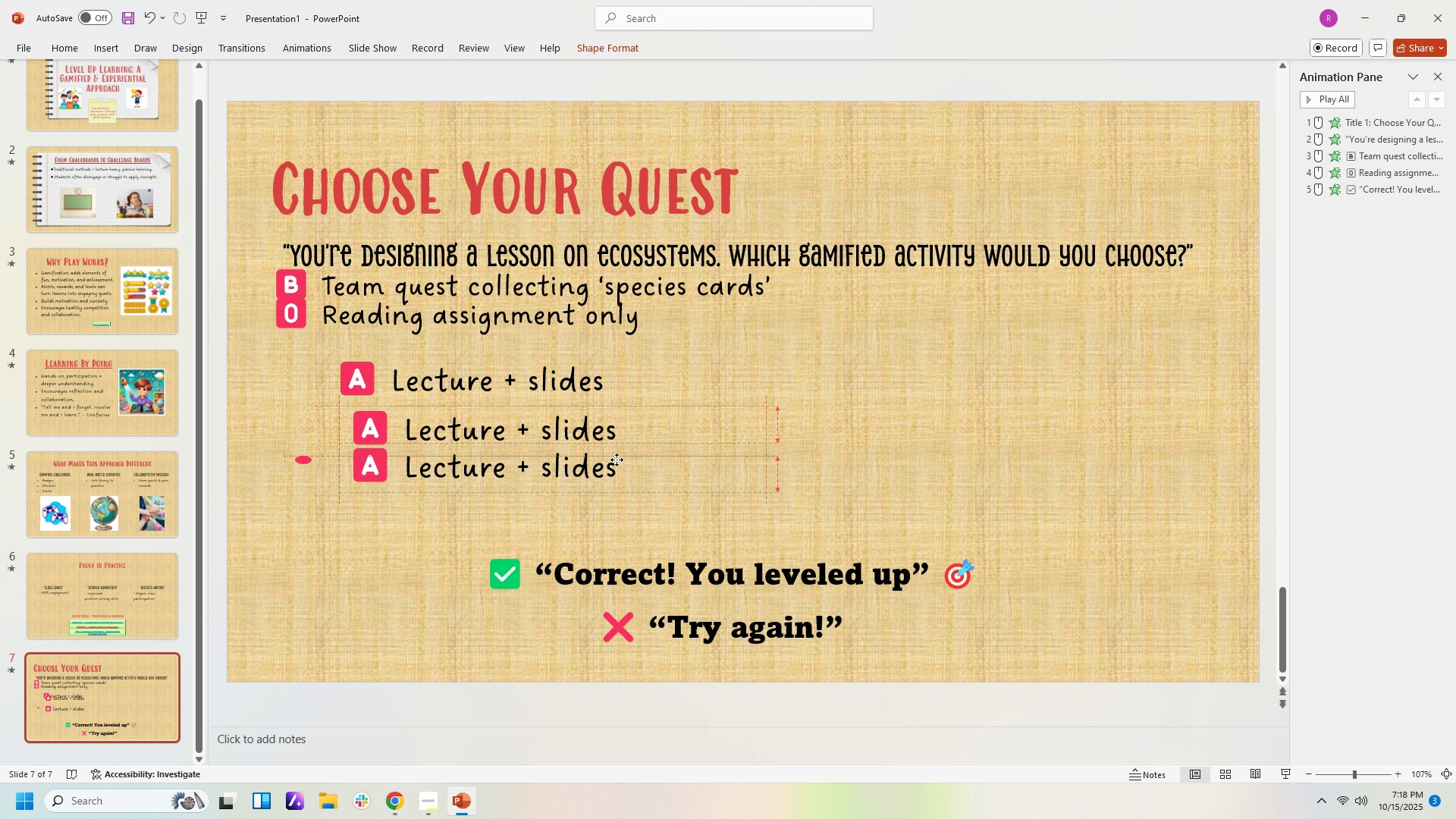 
left_click([599, 380])
 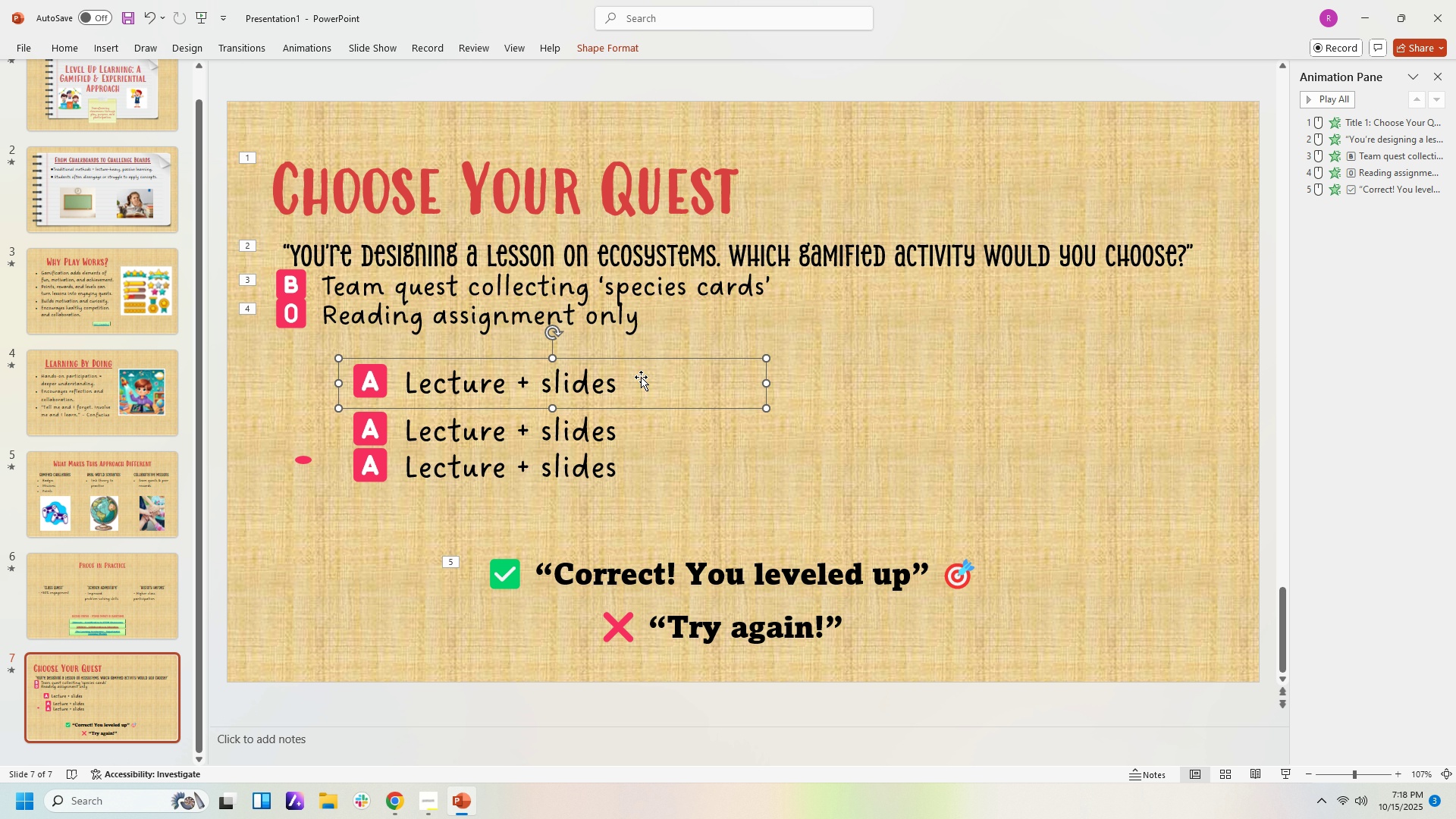 
left_click([623, 433])
 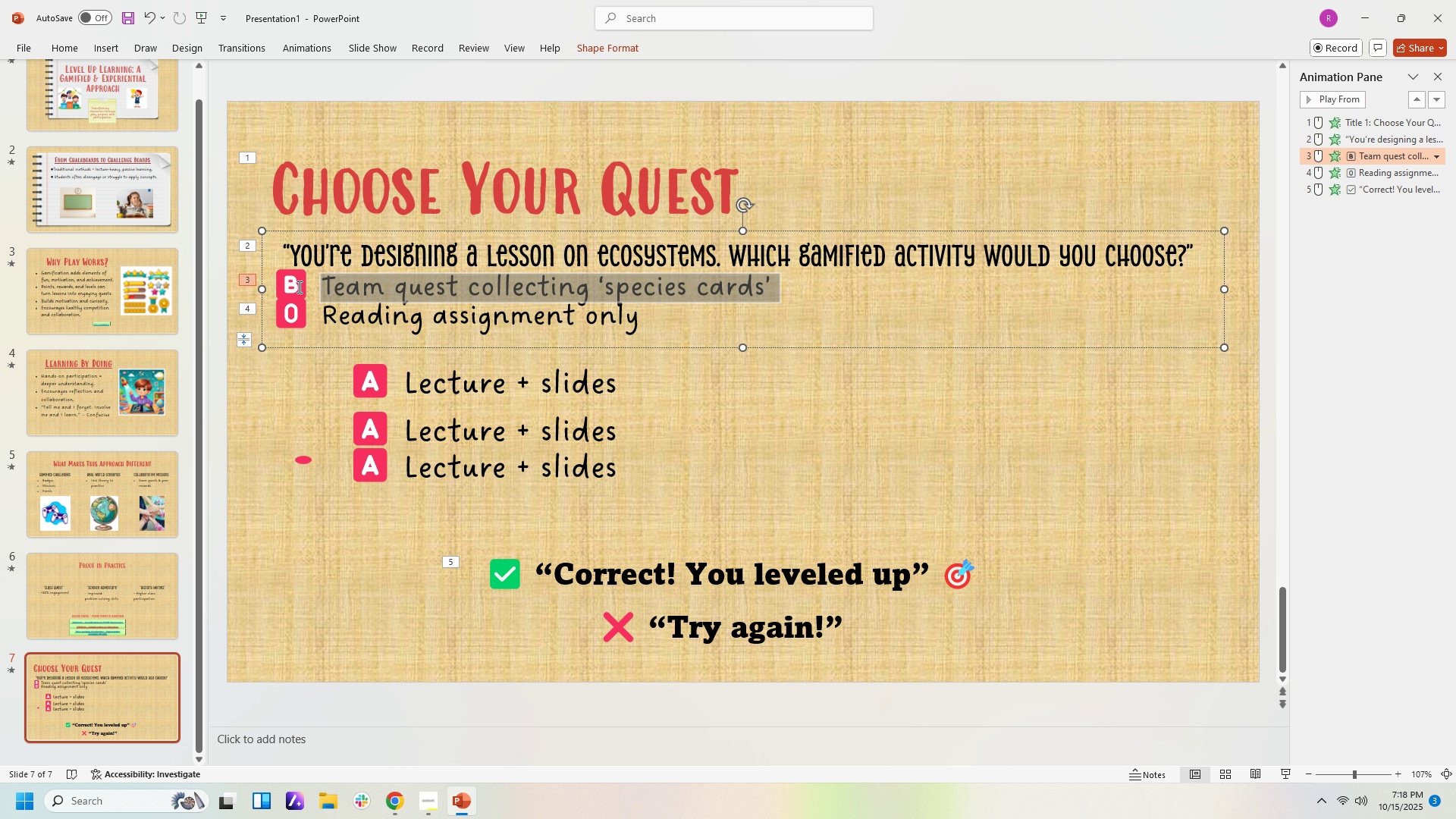 
key(Control+X)
 